 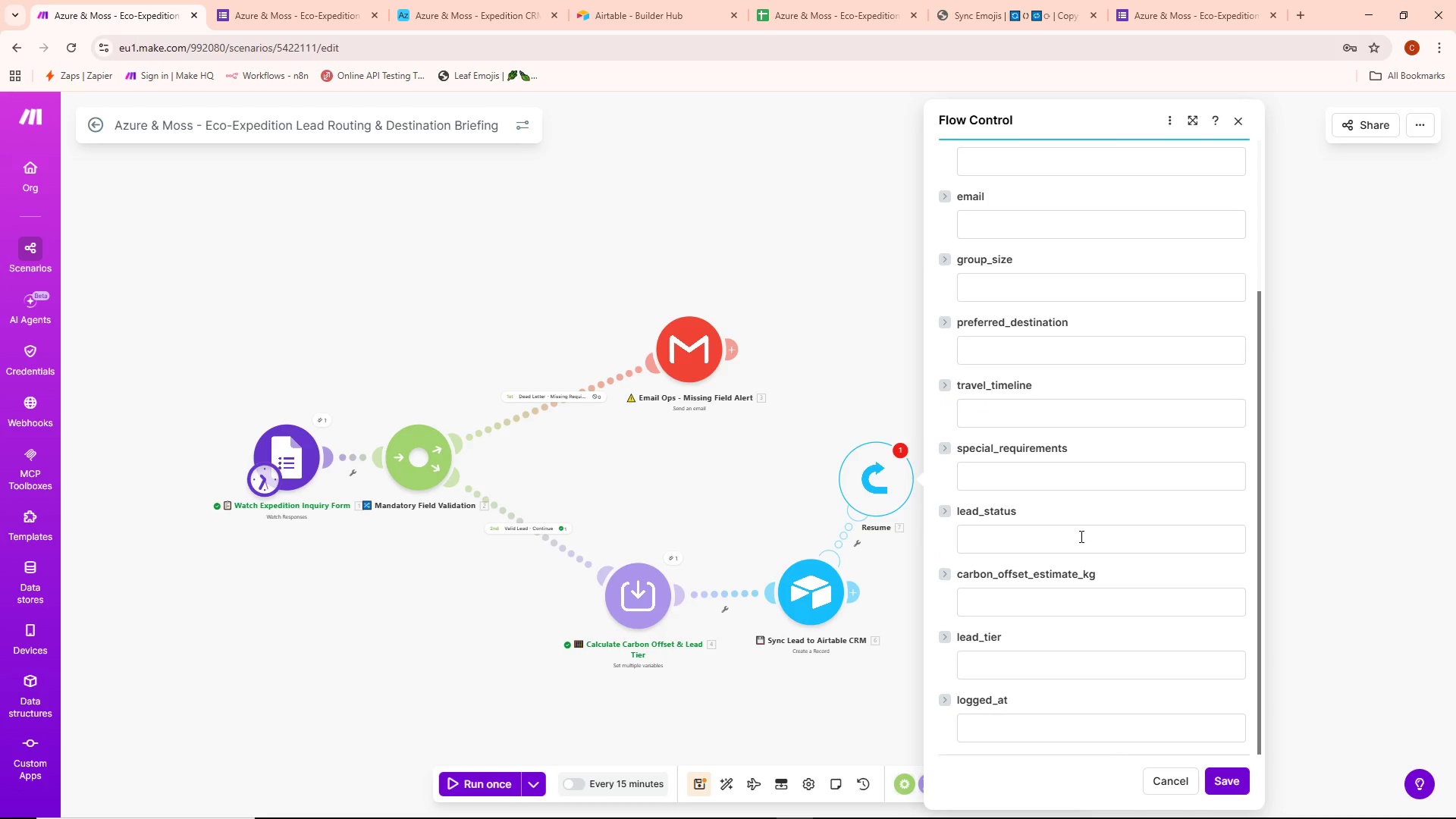 
scroll: coordinate [1080, 536], scroll_direction: down, amount: 1.0
 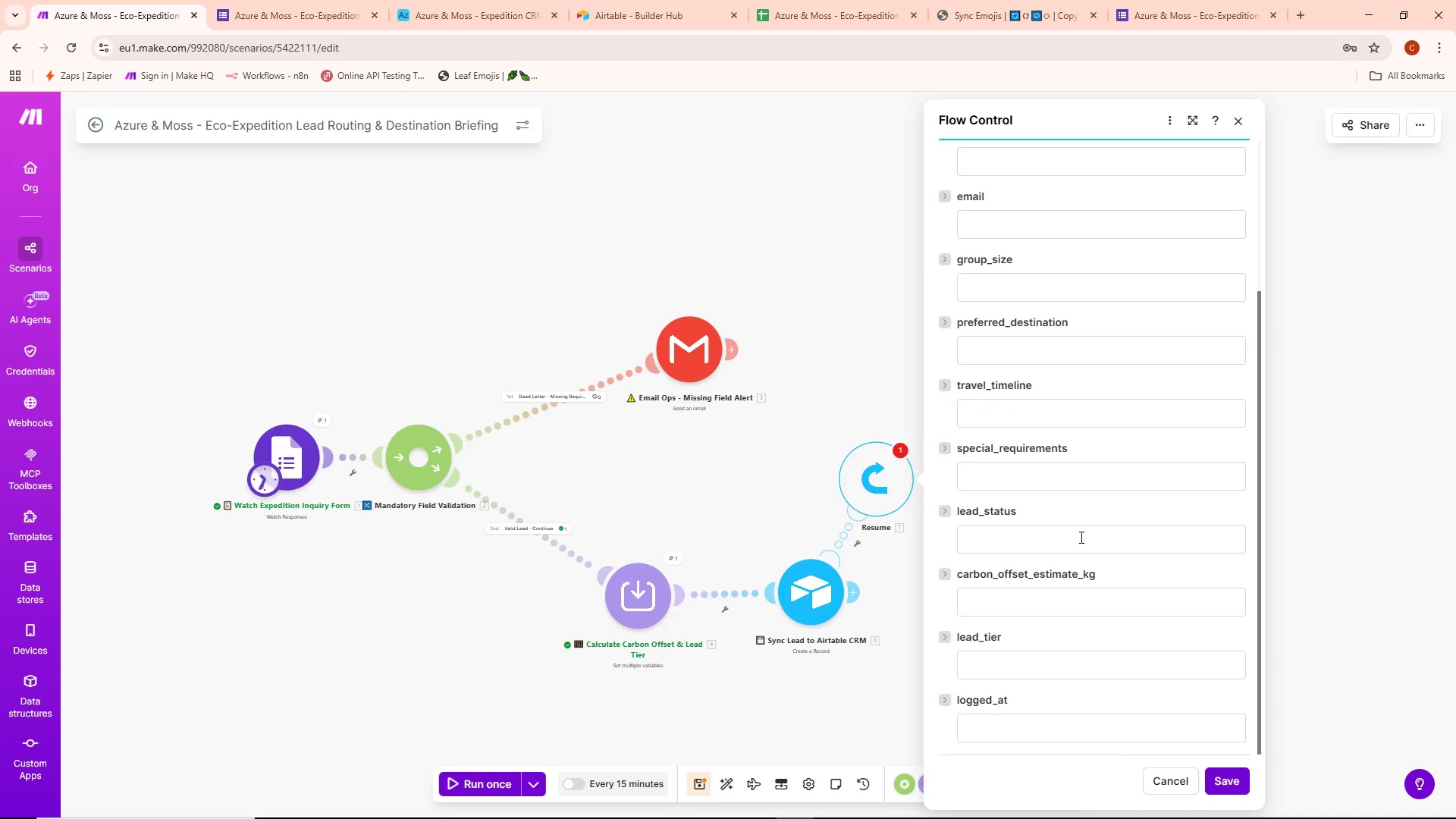 
scroll: coordinate [1080, 537], scroll_direction: up, amount: 2.0
 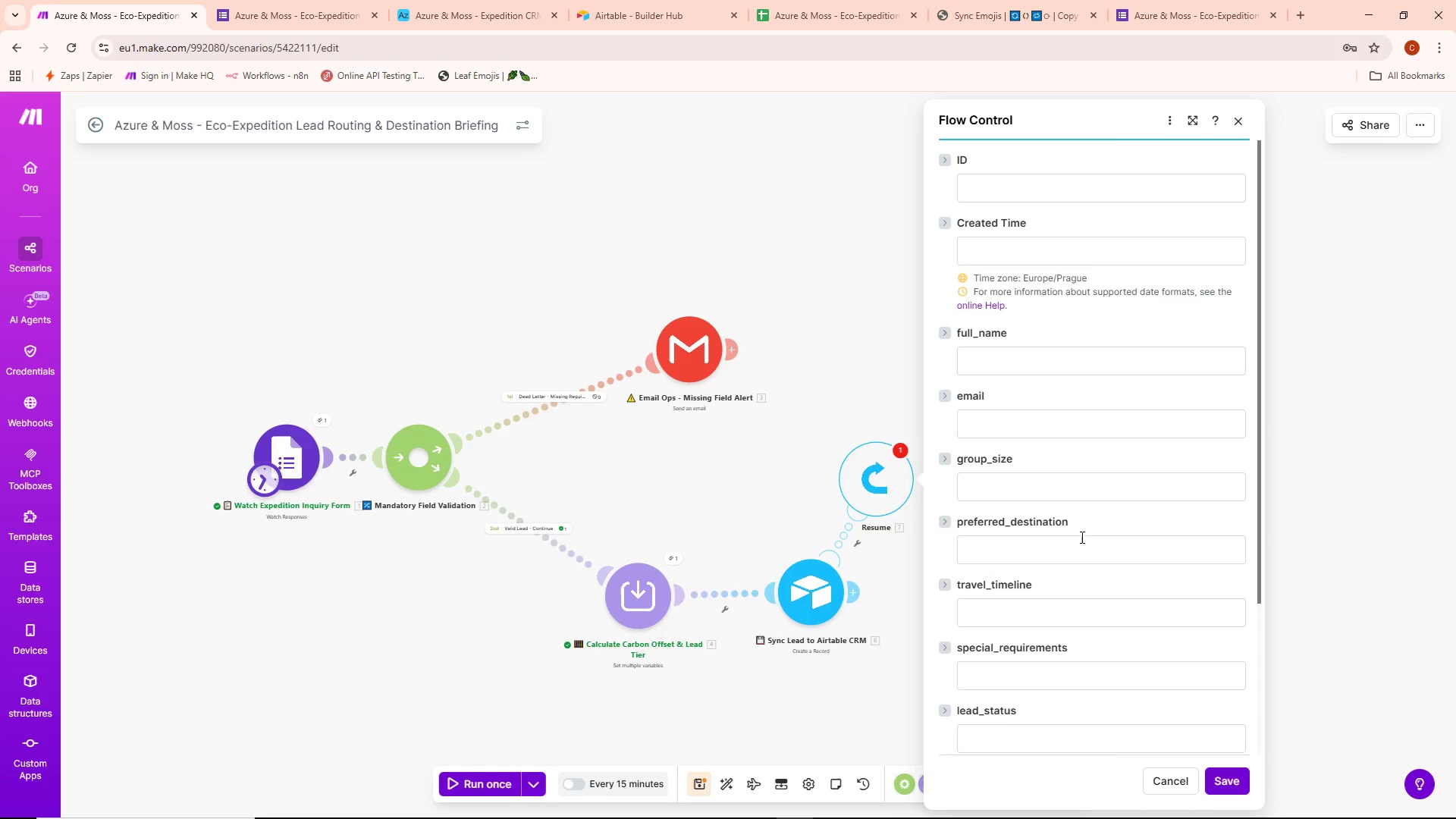 
scroll: coordinate [1084, 543], scroll_direction: down, amount: 7.0
 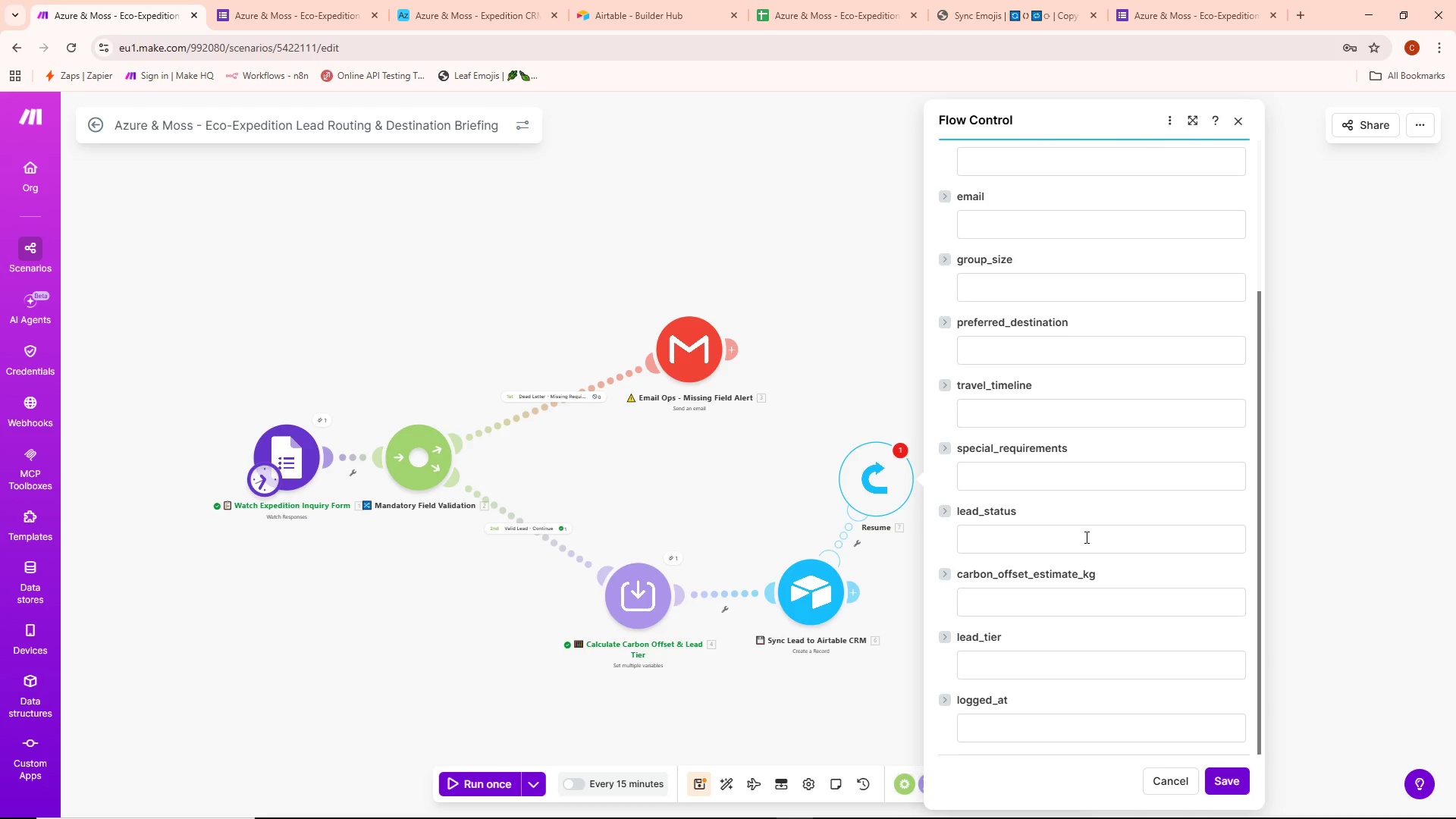 
scroll: coordinate [1085, 537], scroll_direction: up, amount: 4.0
 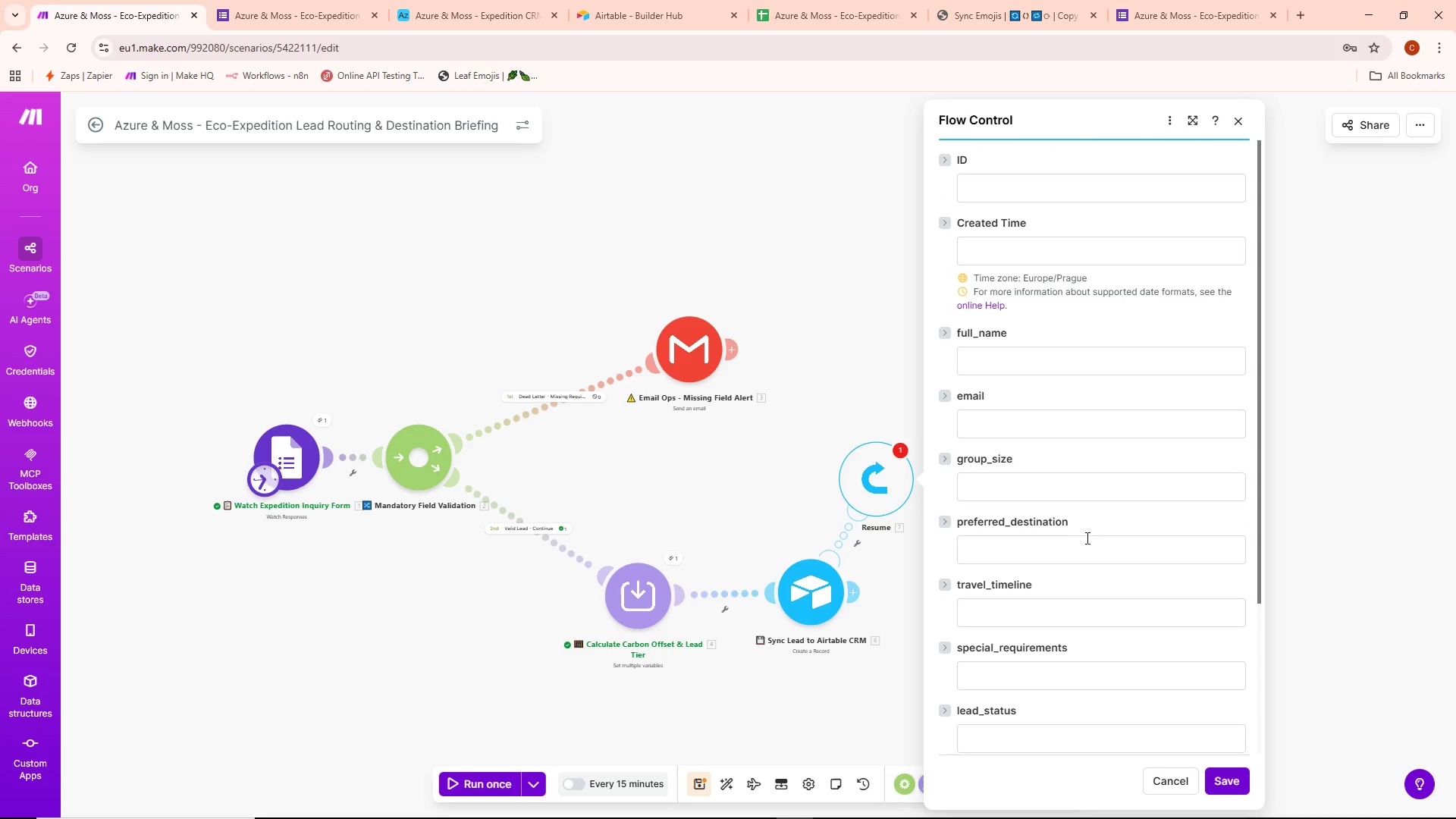 
scroll: coordinate [1086, 538], scroll_direction: down, amount: 4.0
 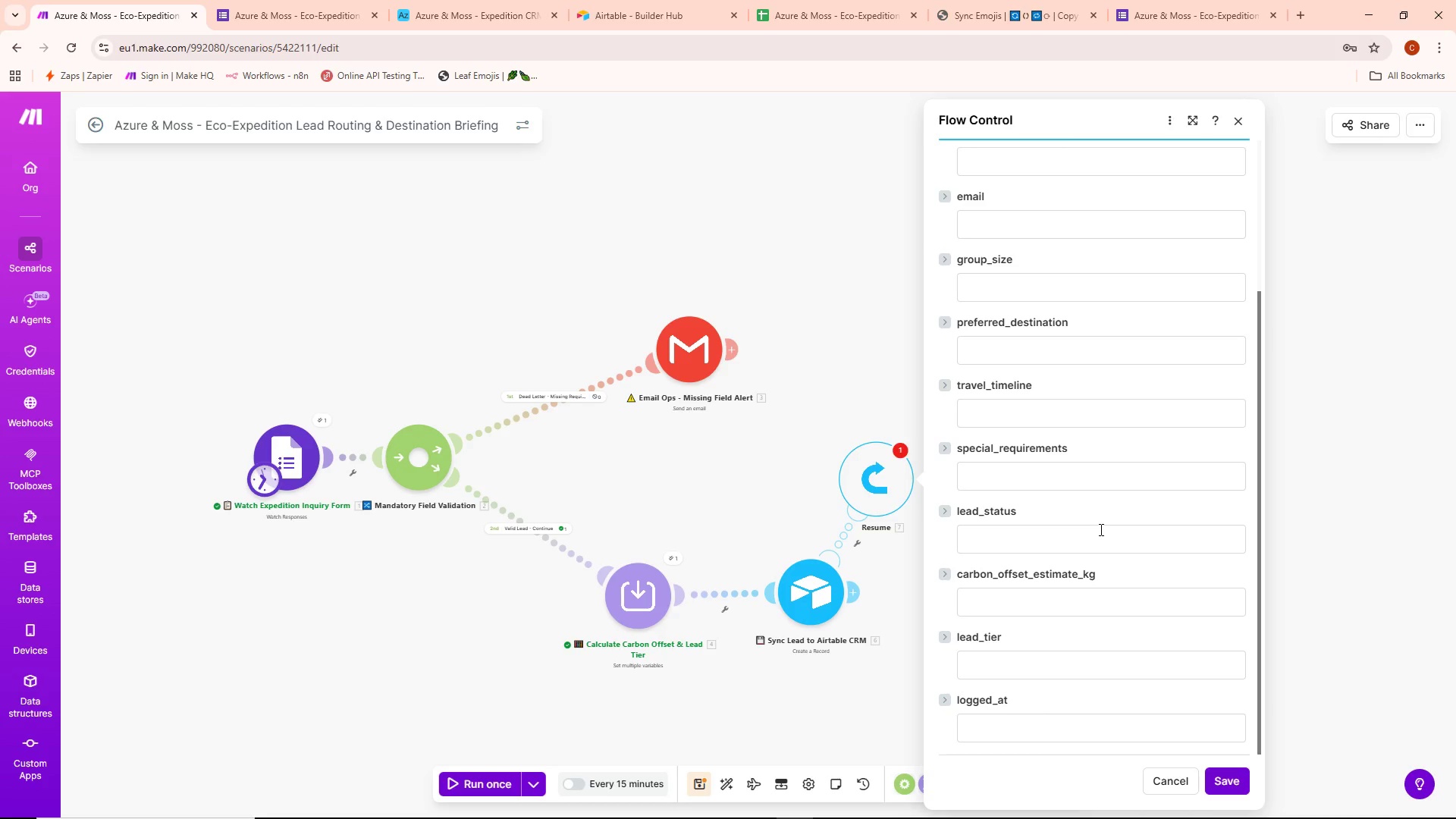 
wait(17.02)
 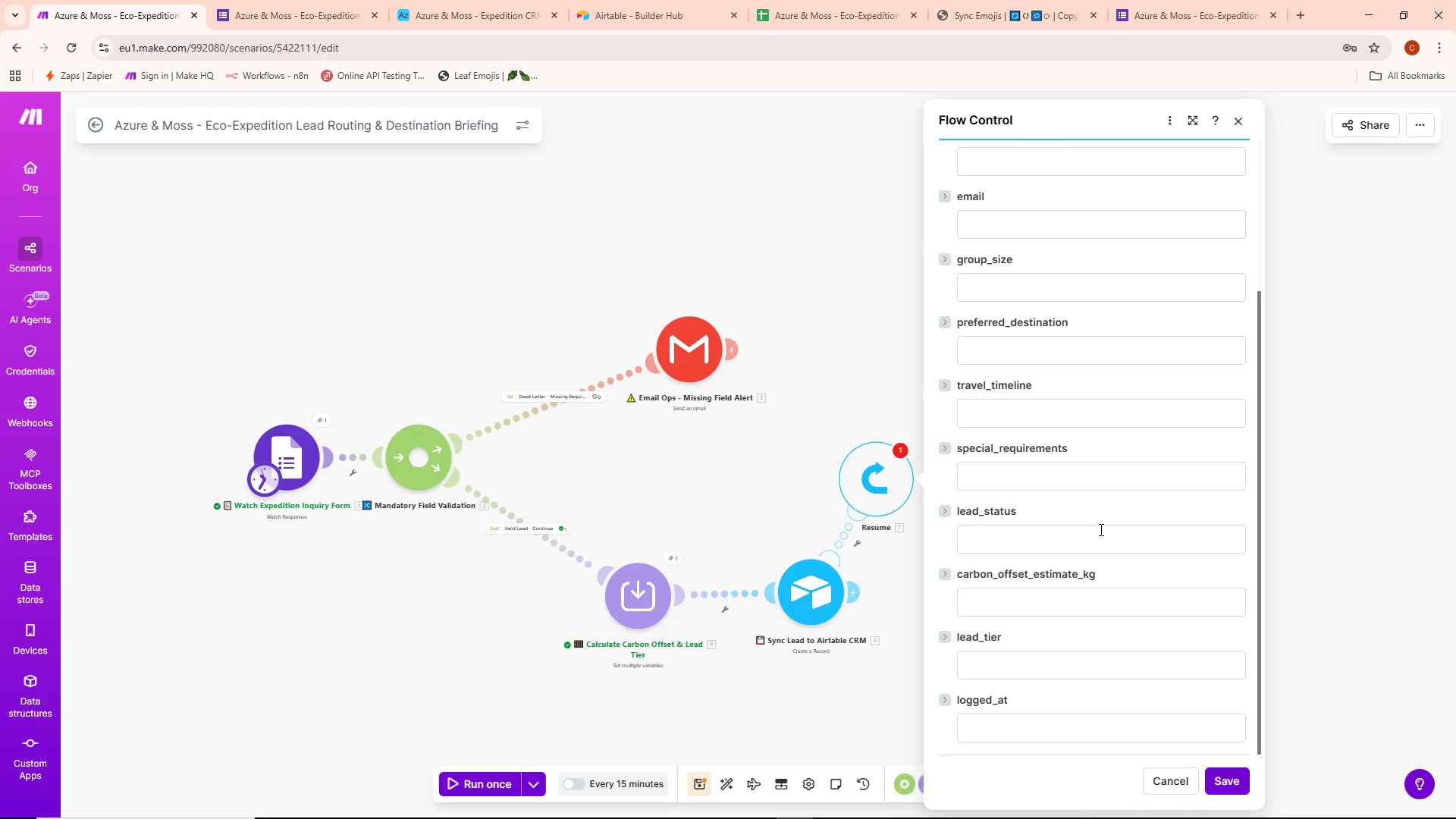 
scroll: coordinate [1100, 529], scroll_direction: down, amount: 4.0
 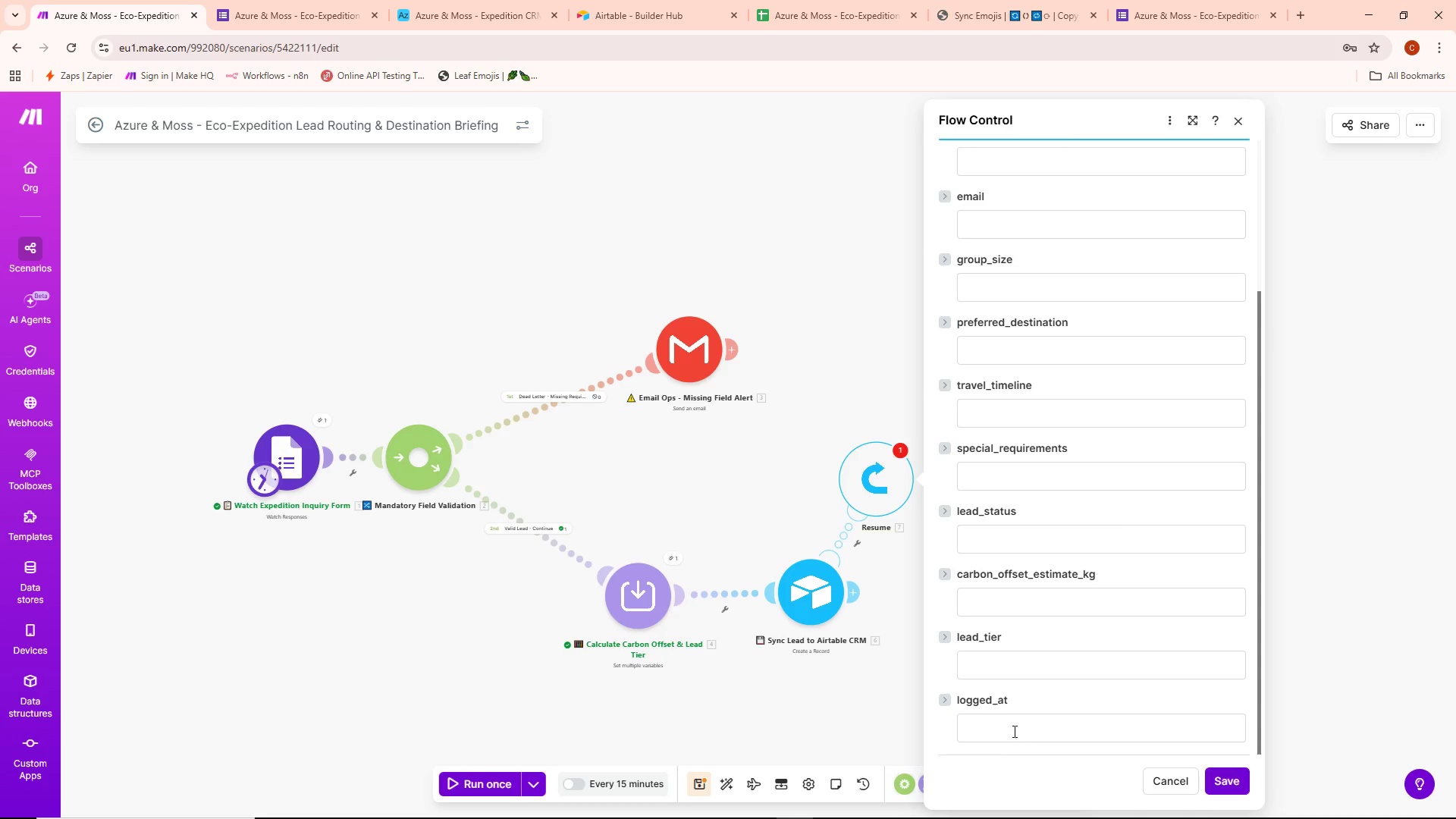 
scroll: coordinate [1040, 588], scroll_direction: up, amount: 2.0
 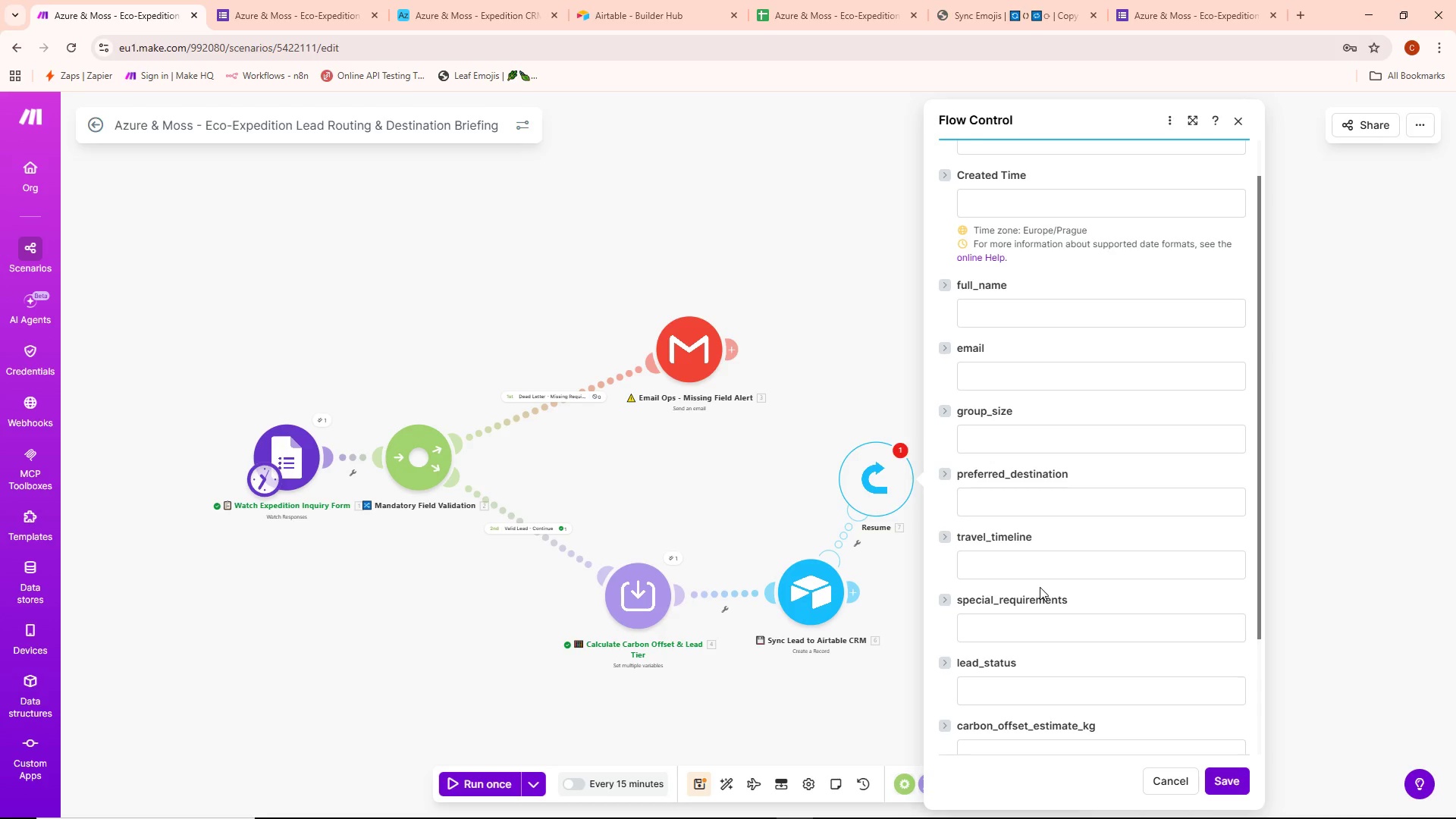 
scroll: coordinate [1040, 586], scroll_direction: down, amount: 2.0
 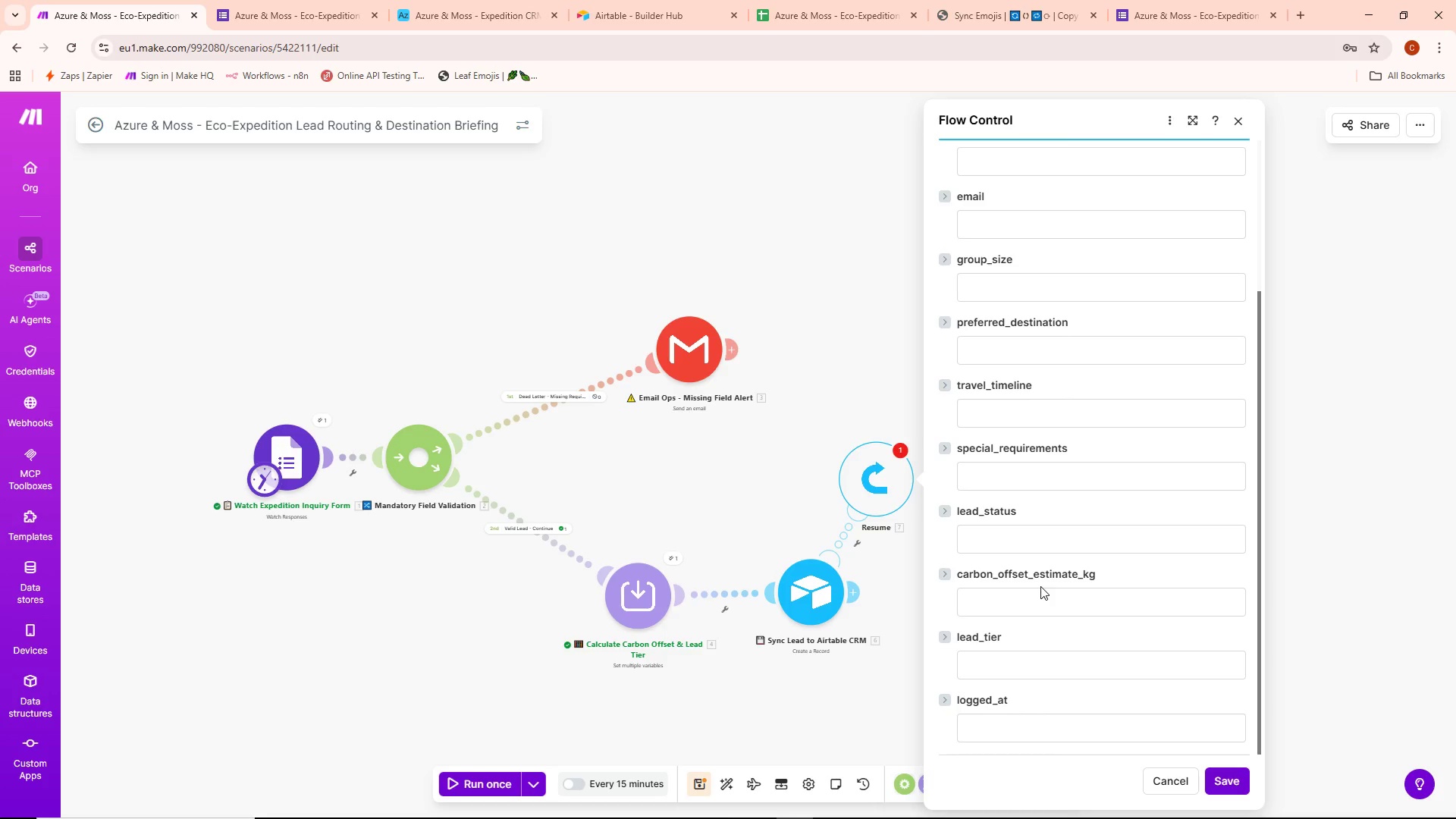 
scroll: coordinate [1041, 585], scroll_direction: up, amount: 8.0
 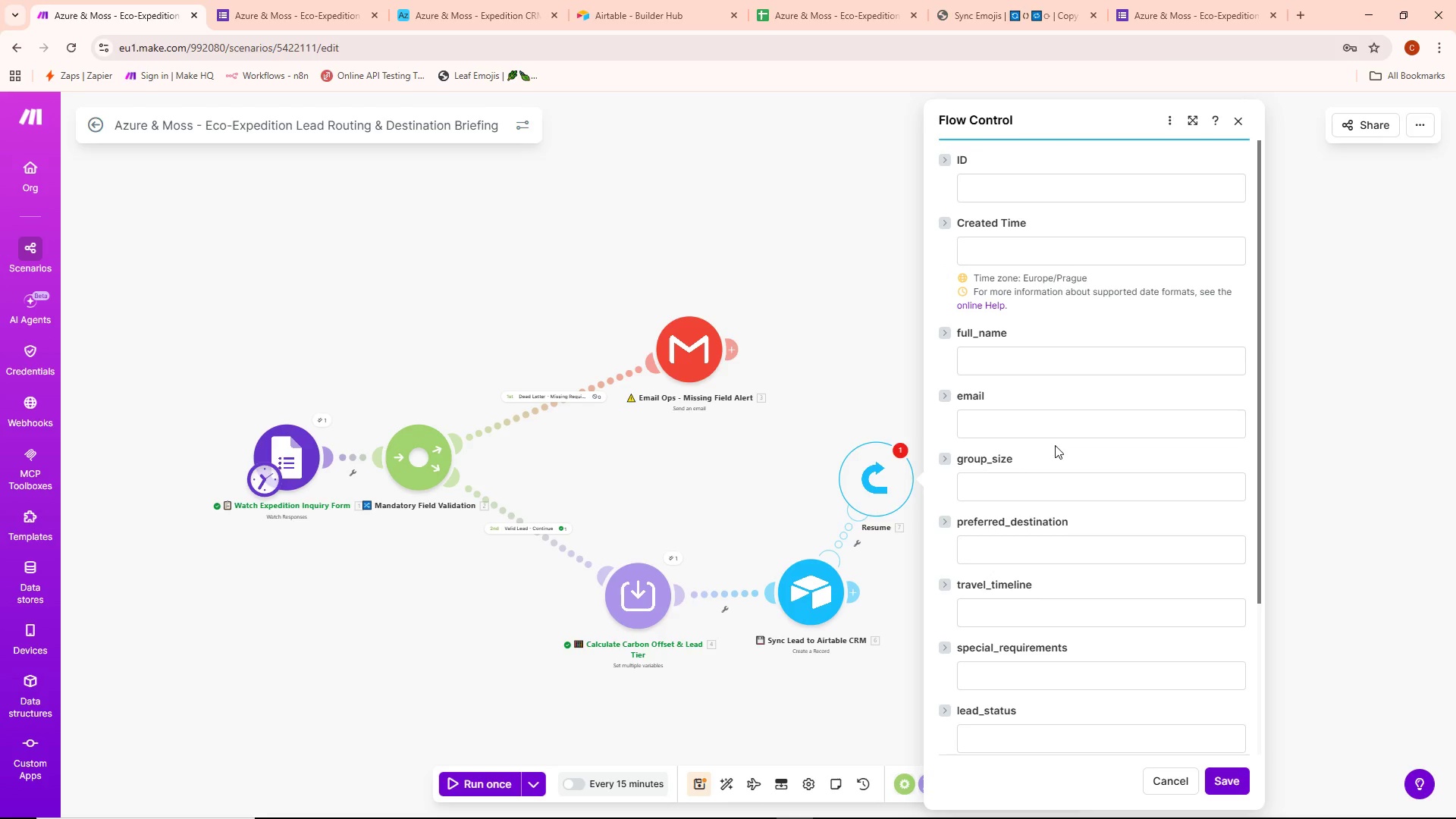 
left_click([1068, 349])
 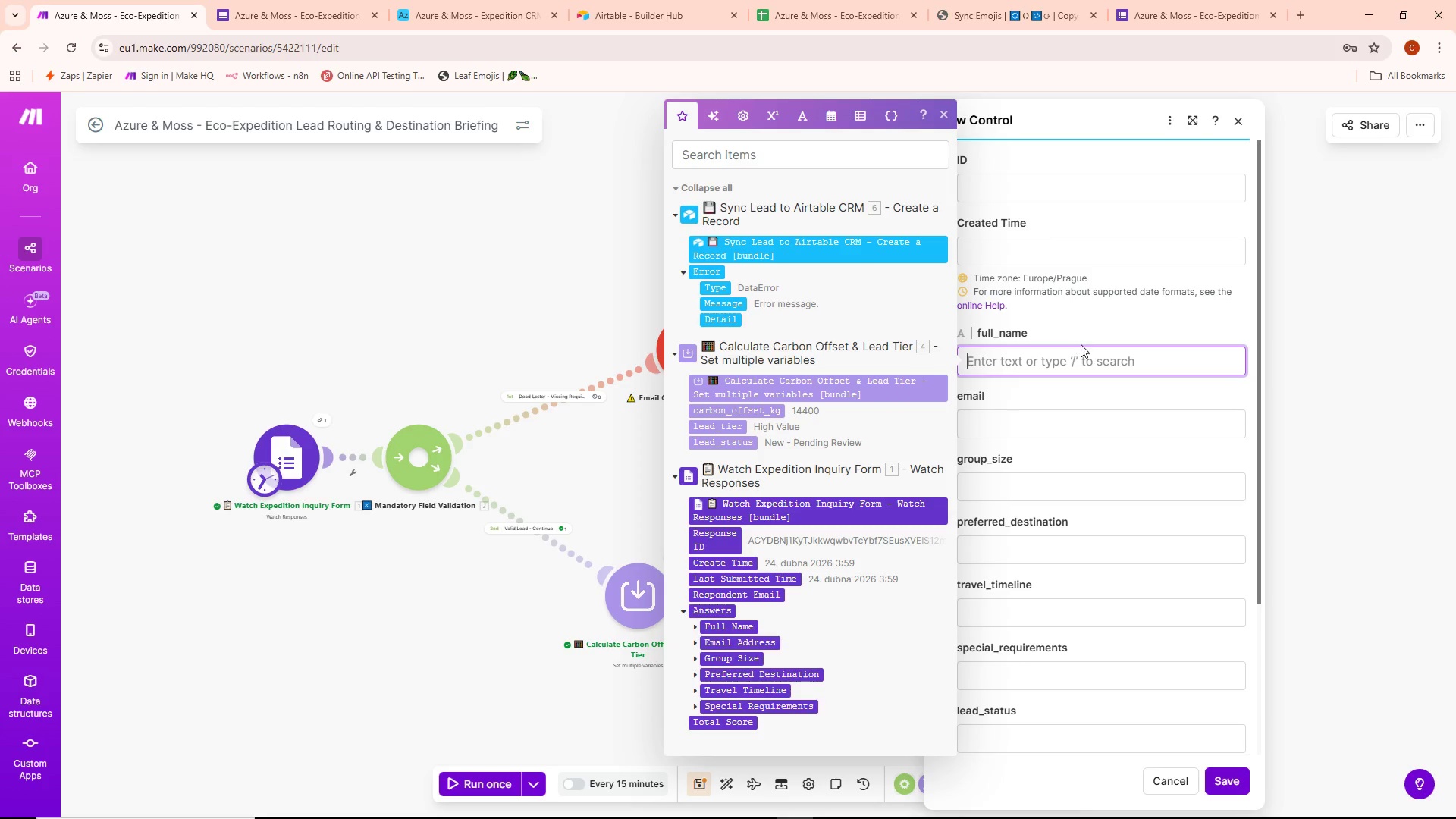 
left_click([1097, 334])
 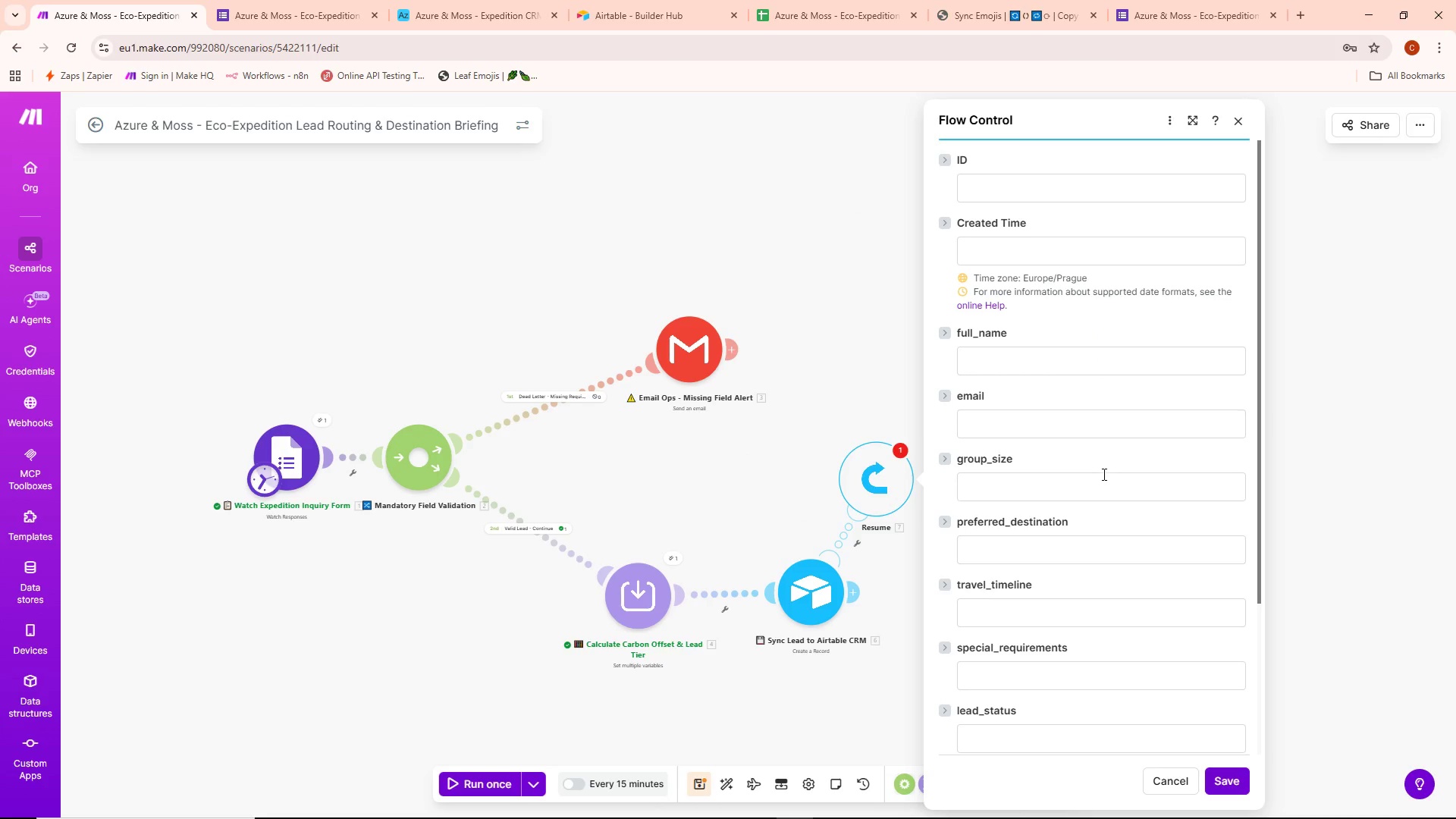 
scroll: coordinate [1103, 474], scroll_direction: down, amount: 3.0
 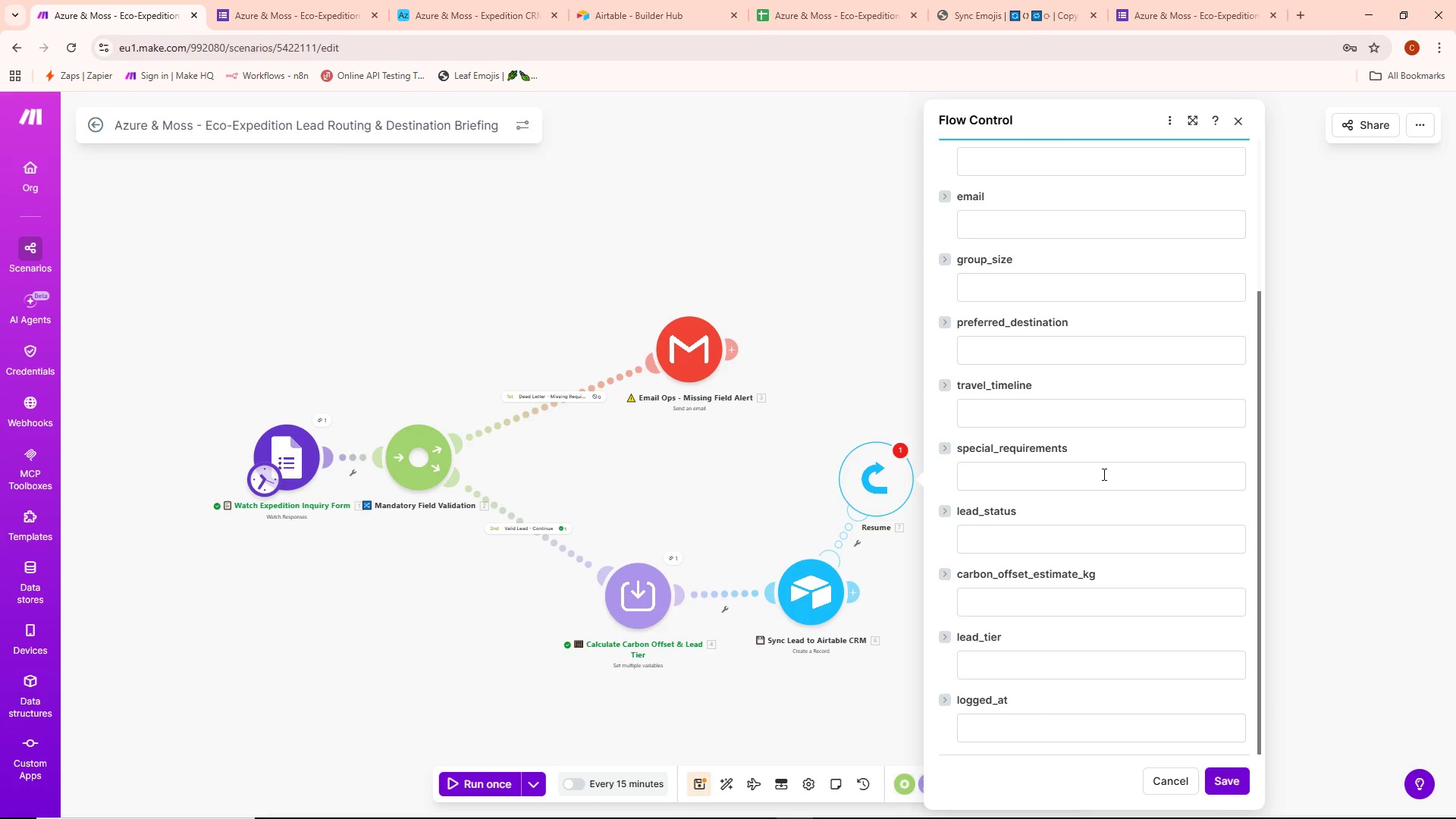 
wait(10.22)
 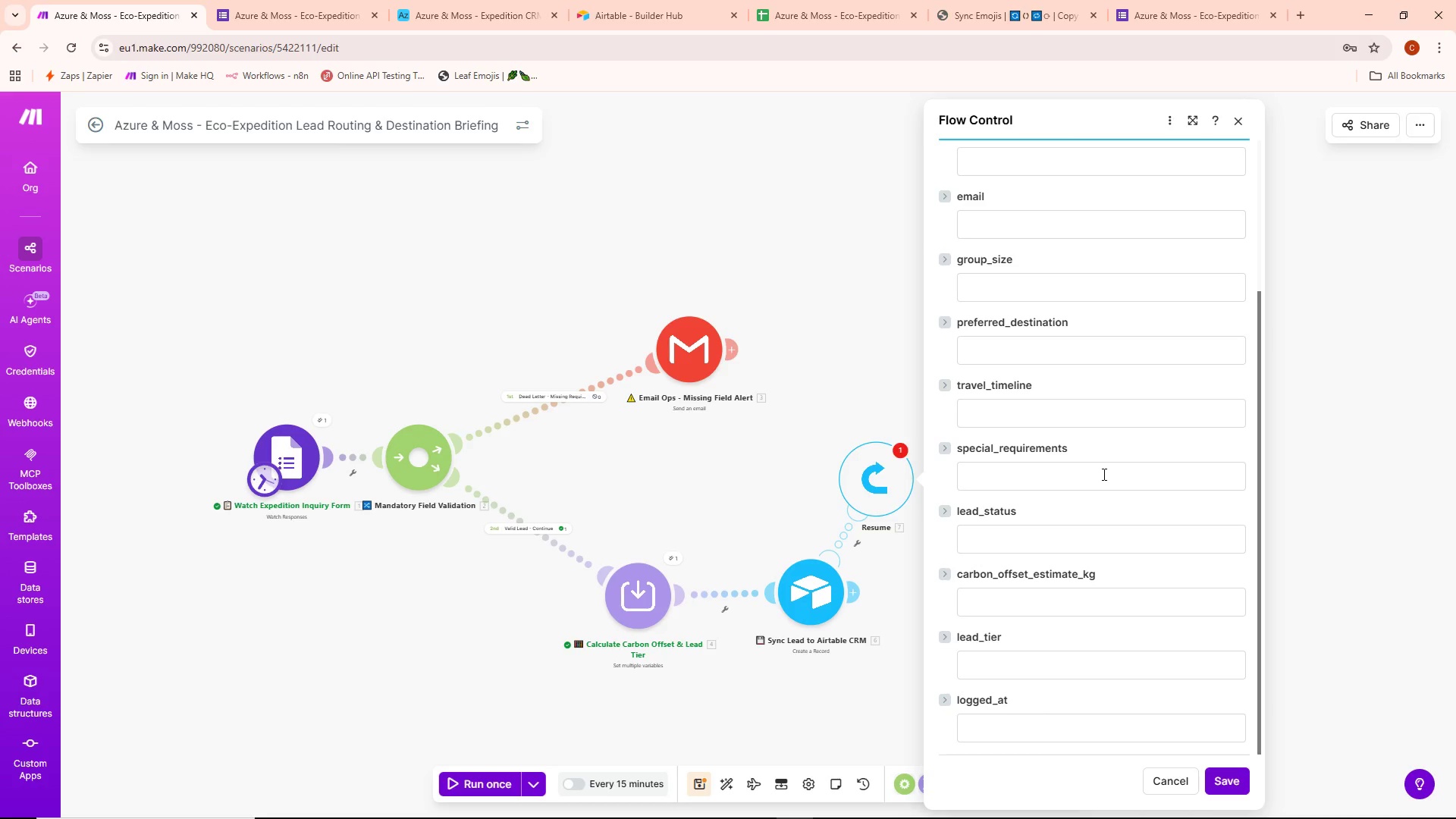 
scroll: coordinate [1089, 486], scroll_direction: up, amount: 3.0
 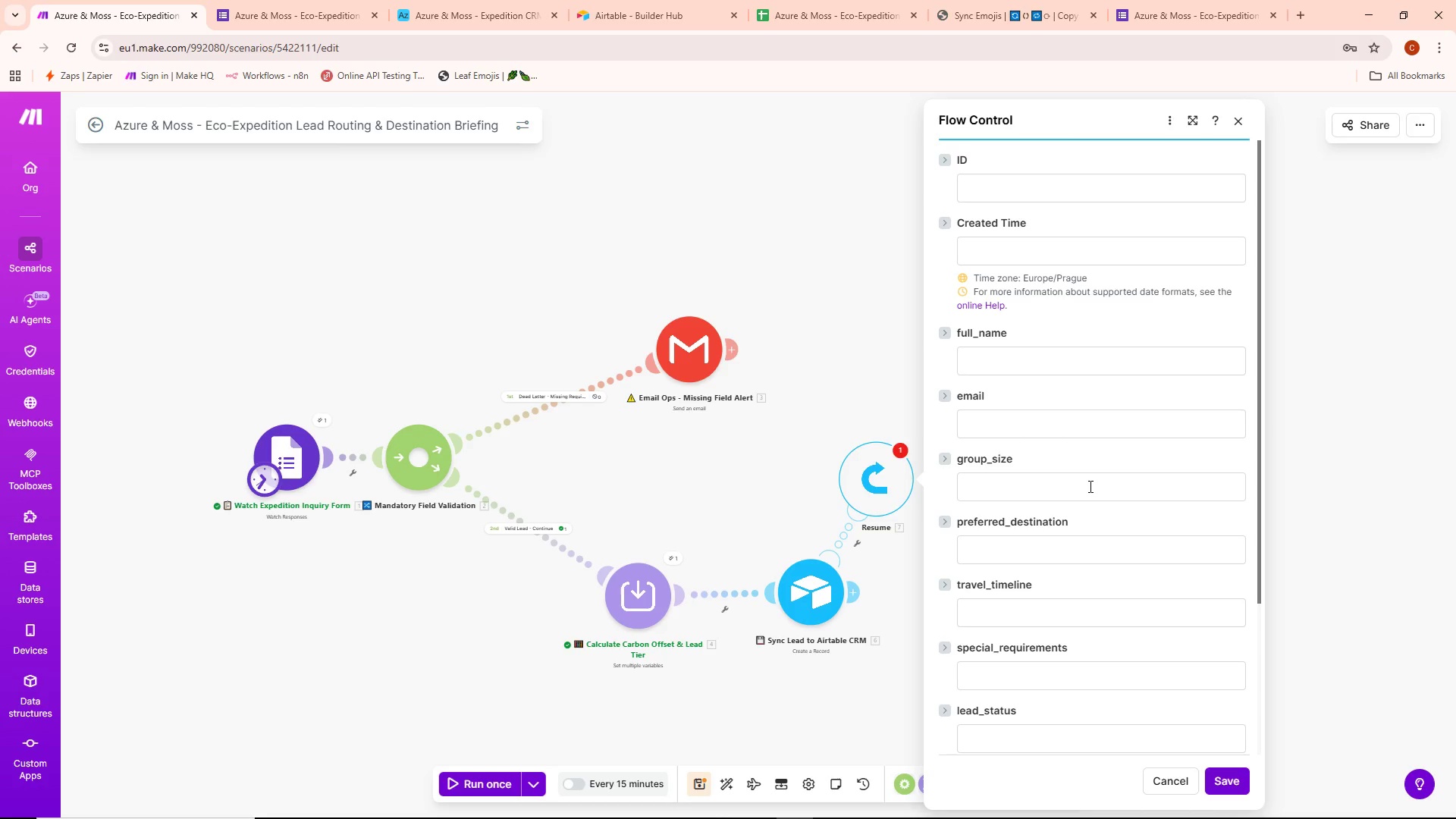 
wait(19.87)
 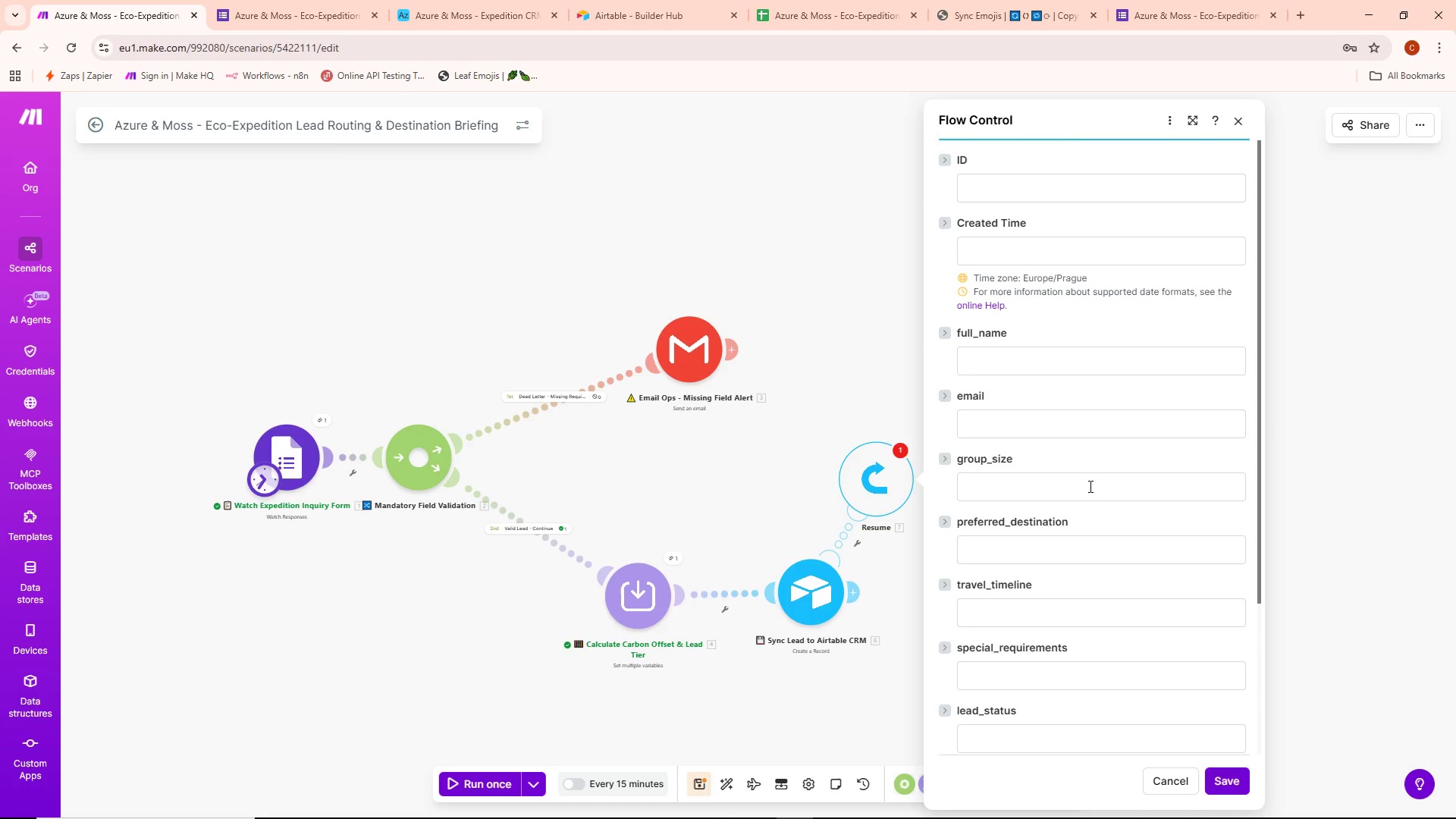 
scroll: coordinate [1106, 410], scroll_direction: down, amount: 6.0
 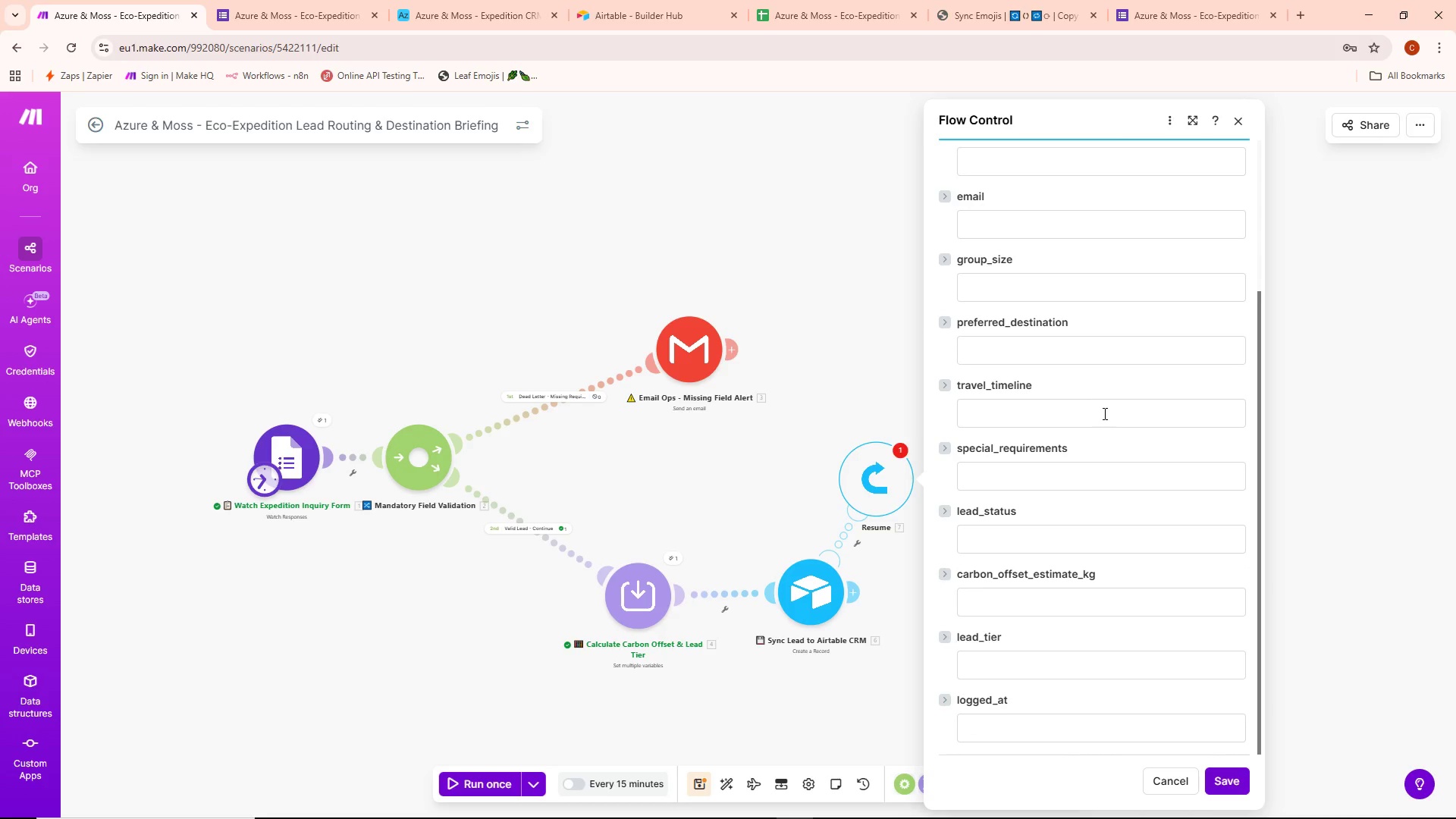 
scroll: coordinate [1103, 415], scroll_direction: up, amount: 6.0
 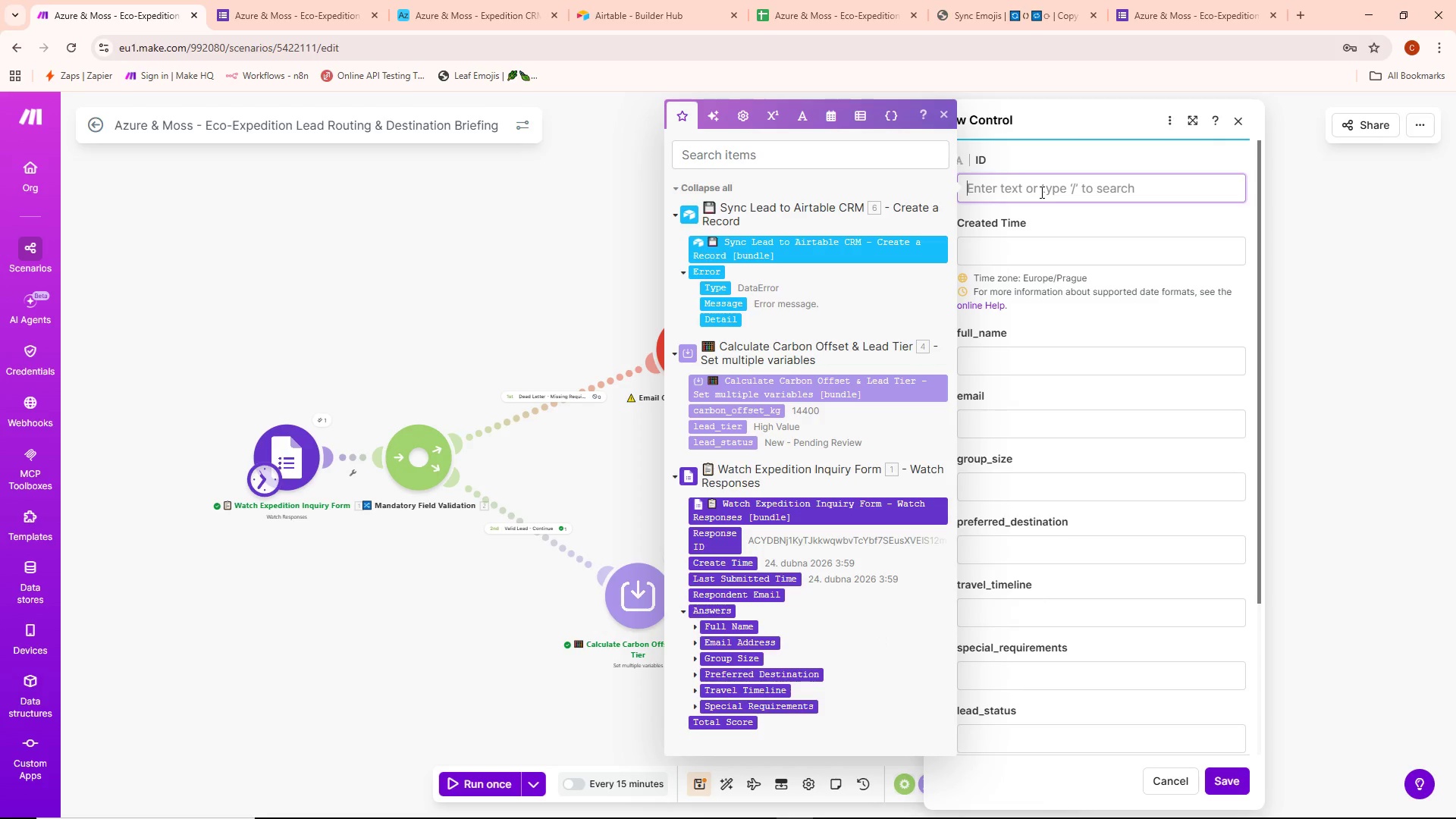 
wait(13.5)
 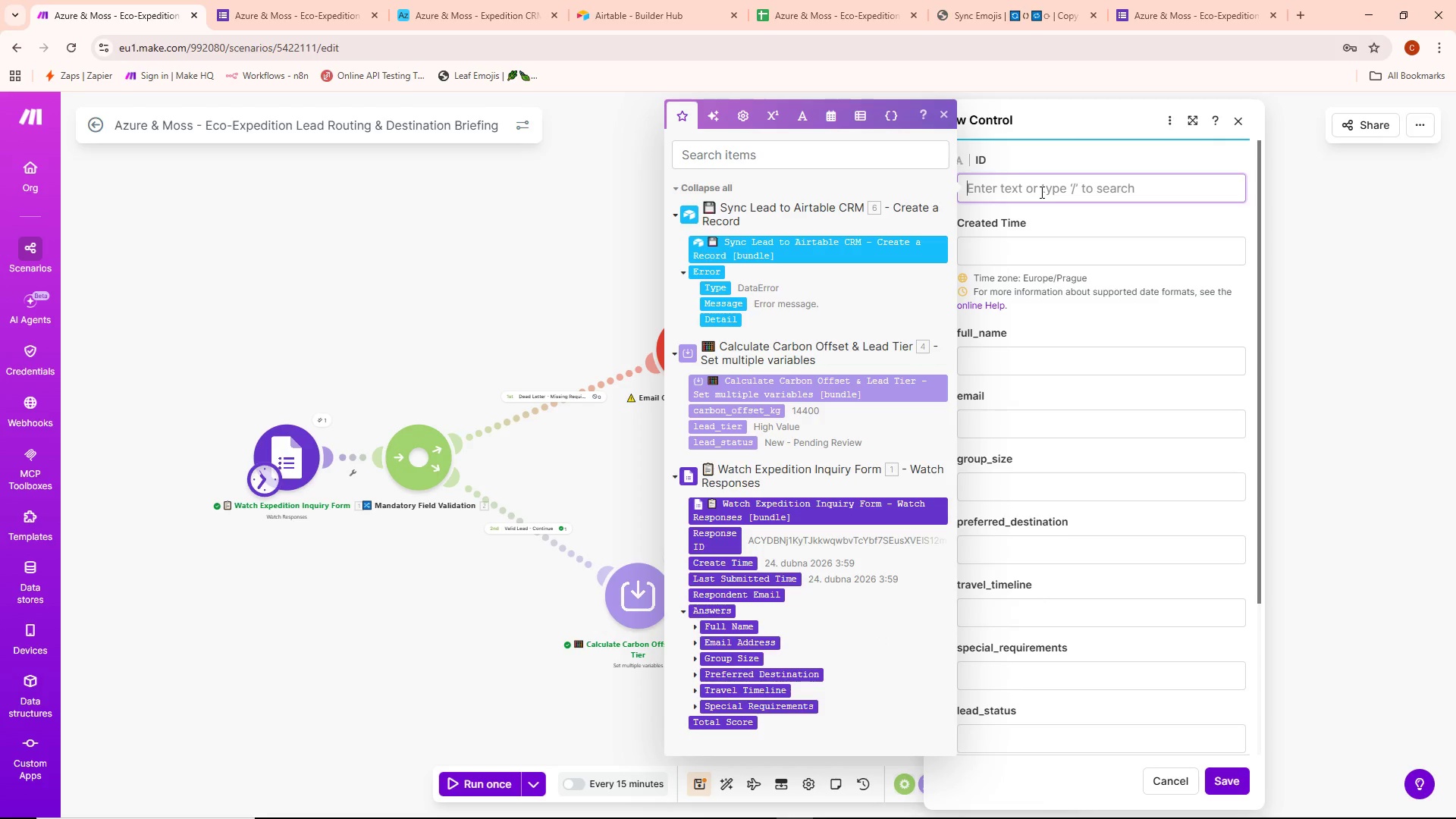 
left_click([685, 271])
 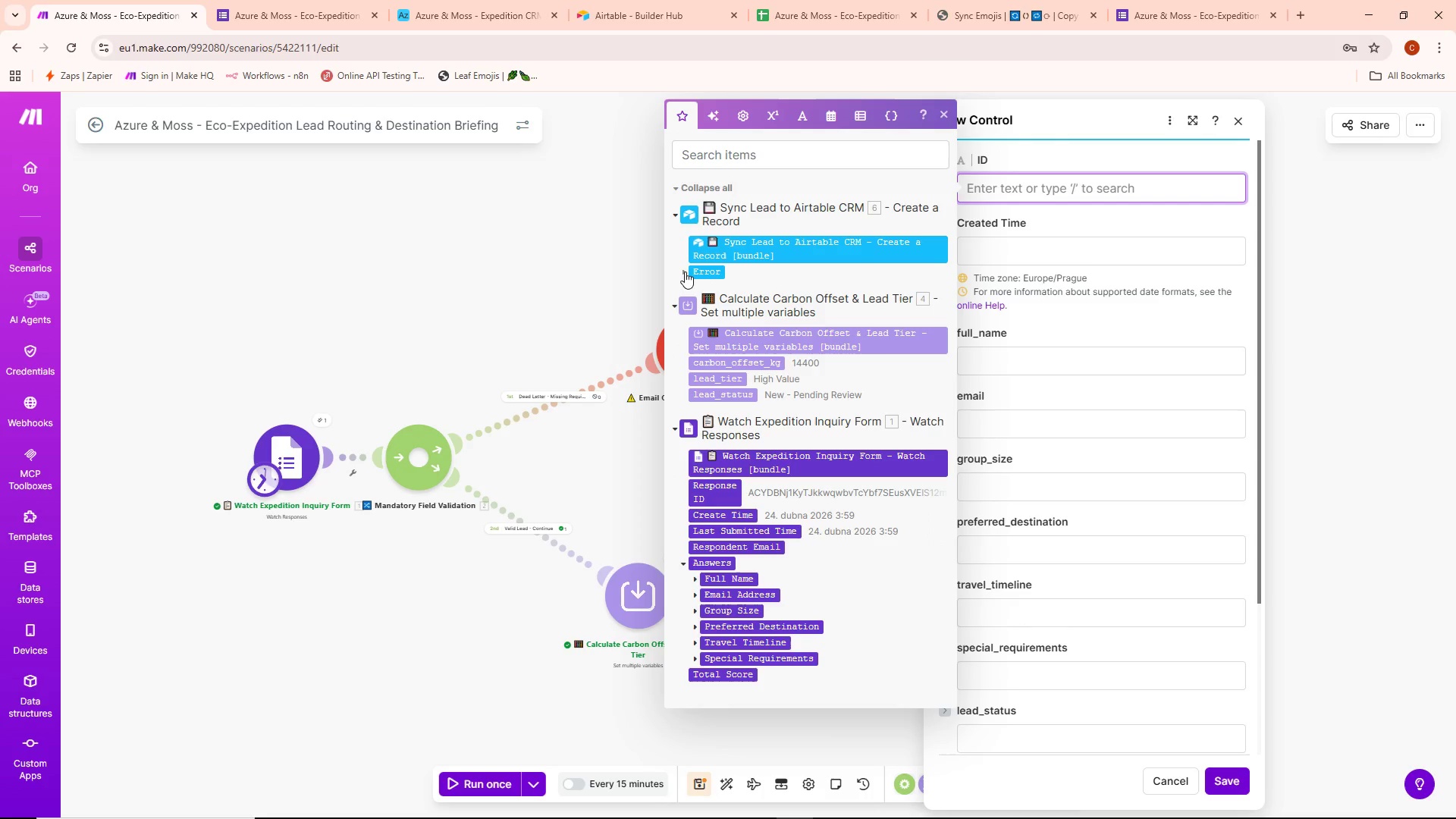 
left_click([685, 271])
 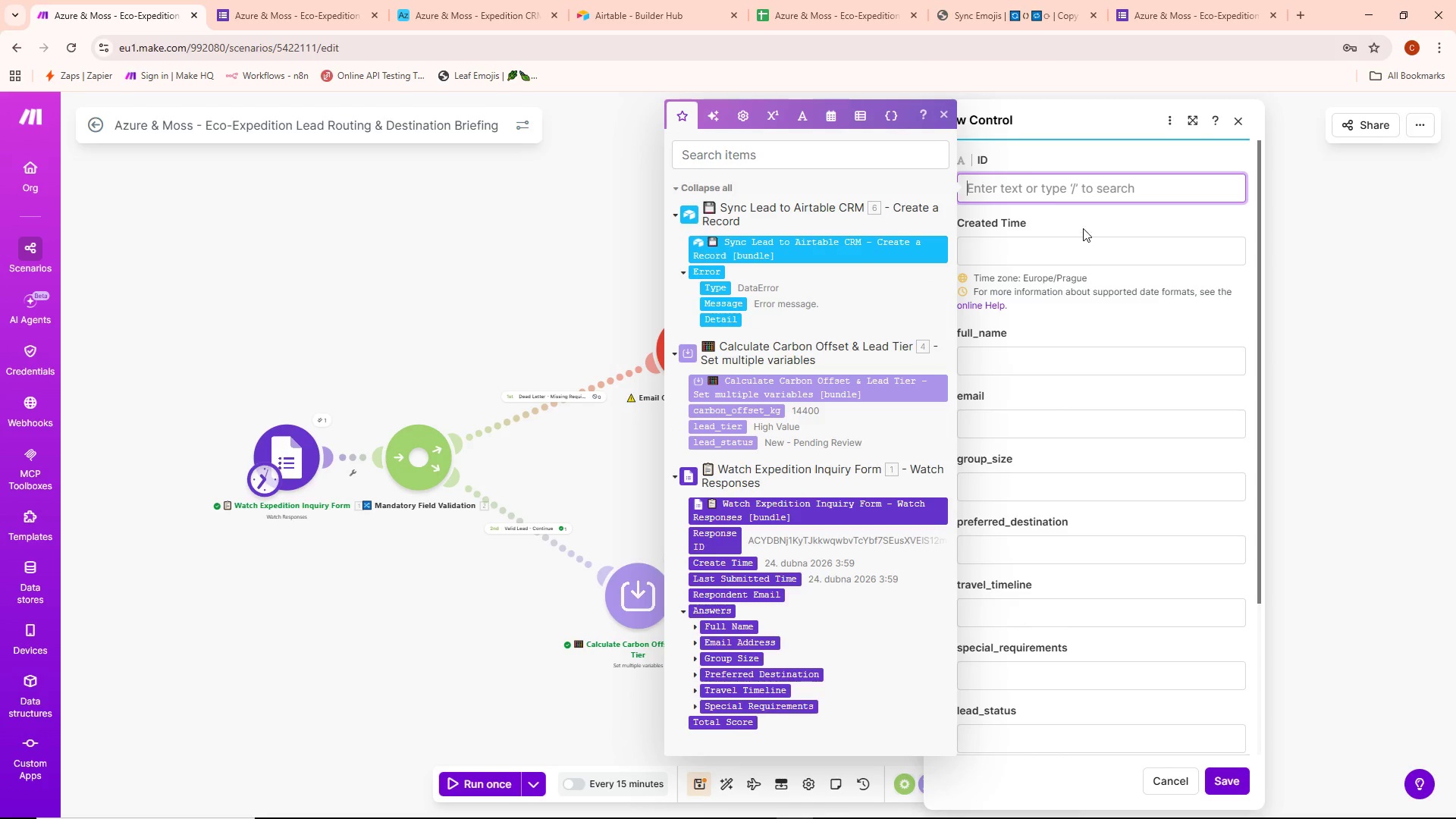 
left_click([1084, 222])
 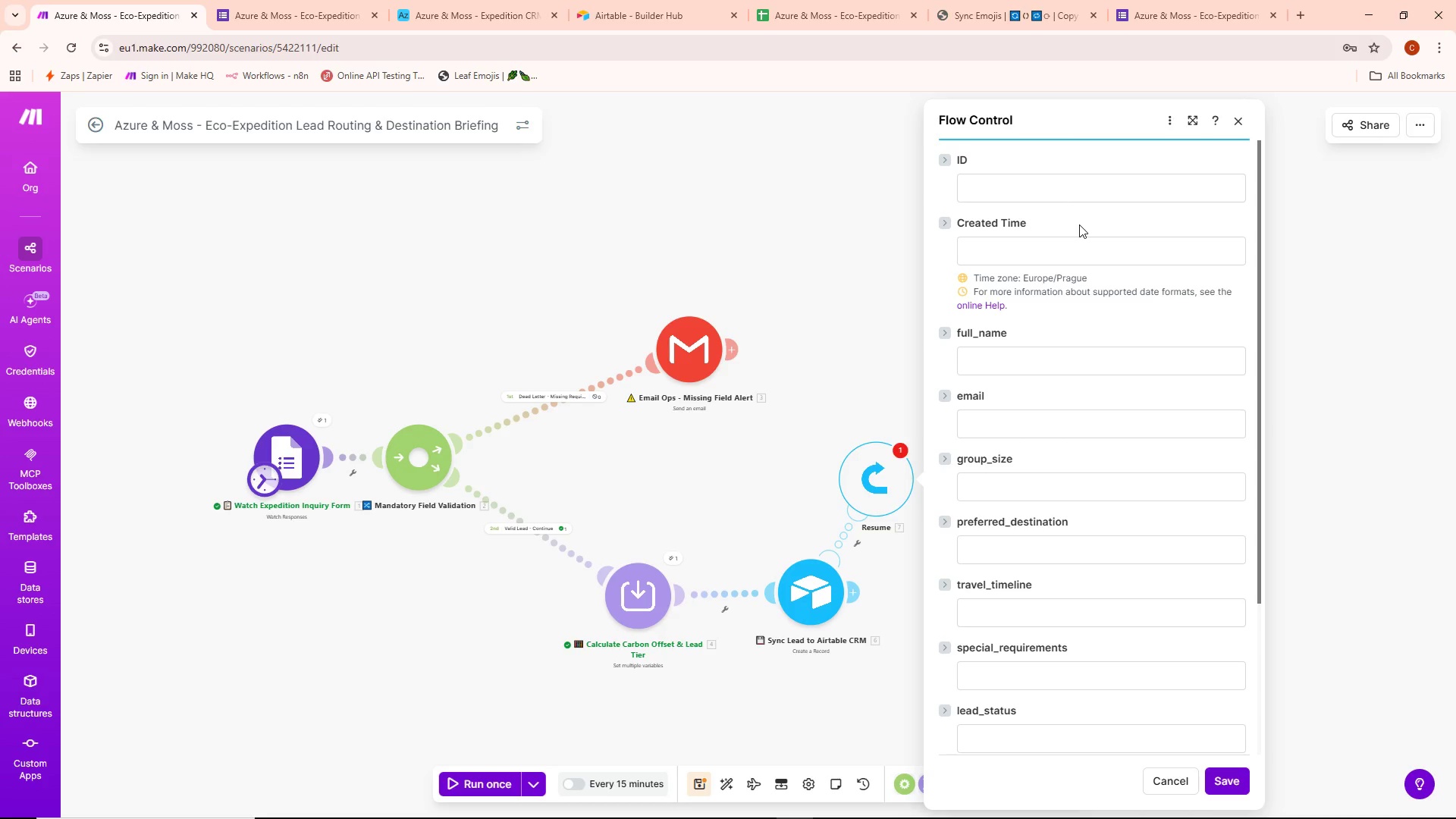 
wait(16.91)
 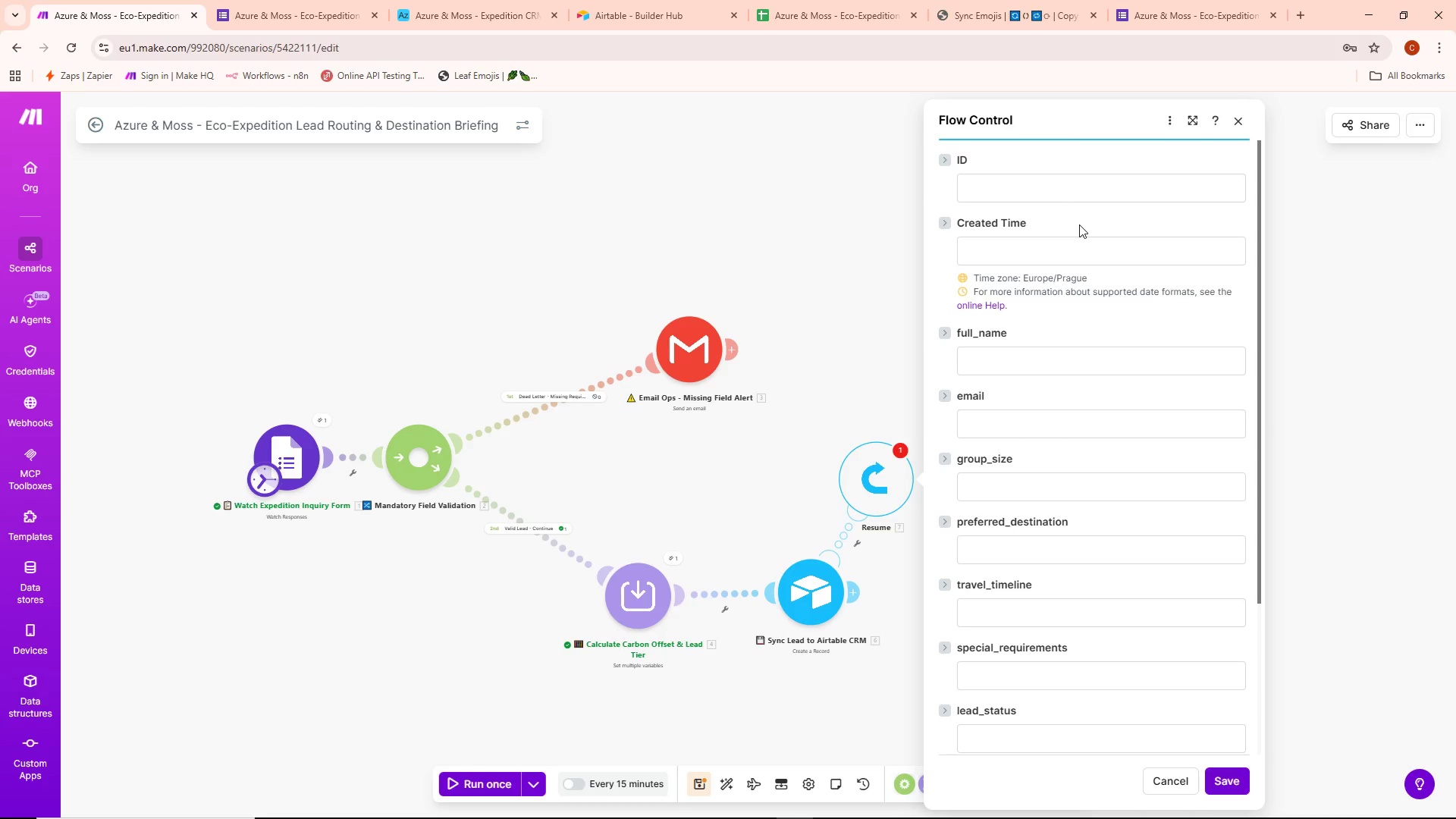 
scroll: coordinate [1059, 407], scroll_direction: down, amount: 3.0
 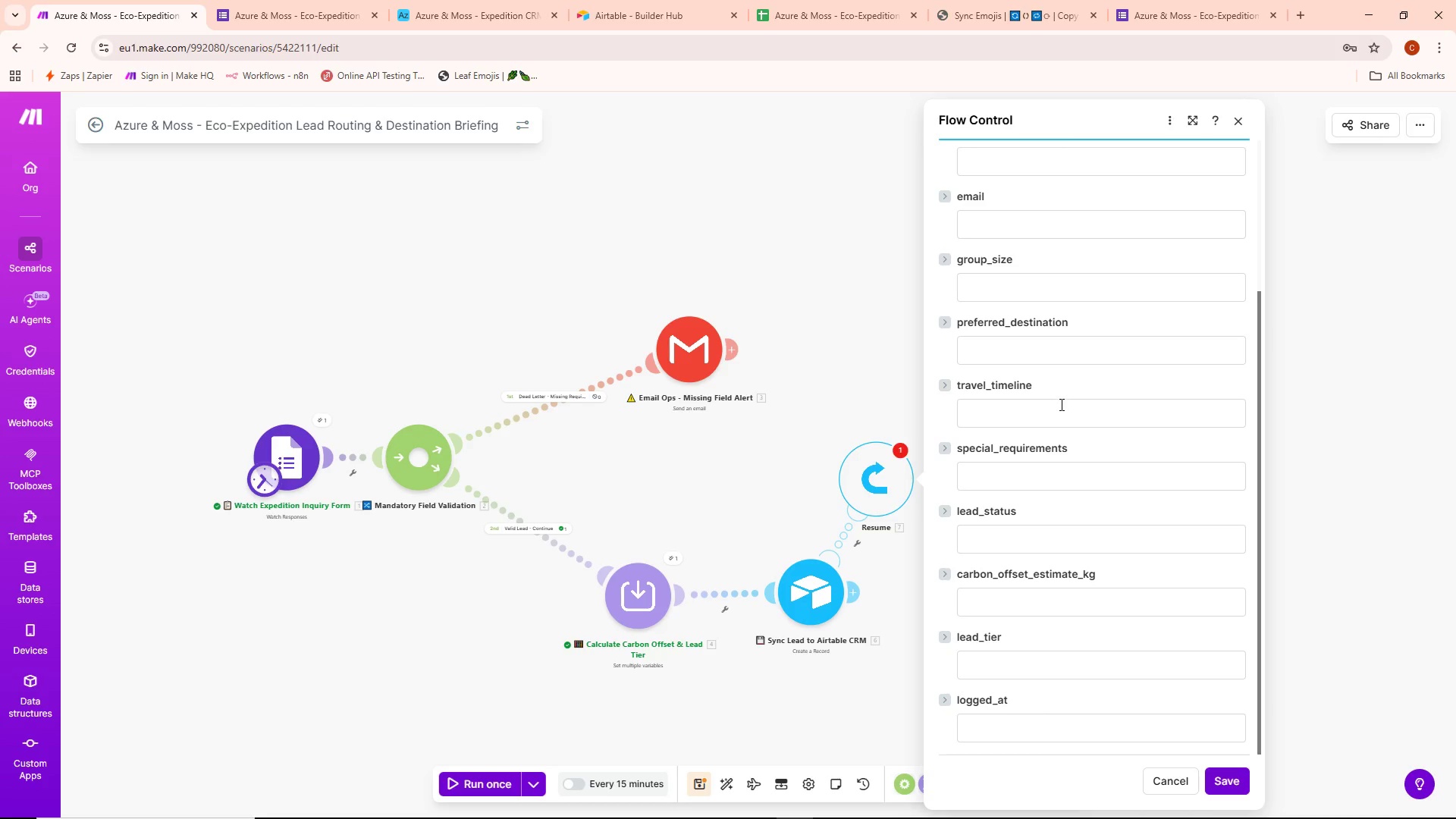 
left_click([1034, 358])
 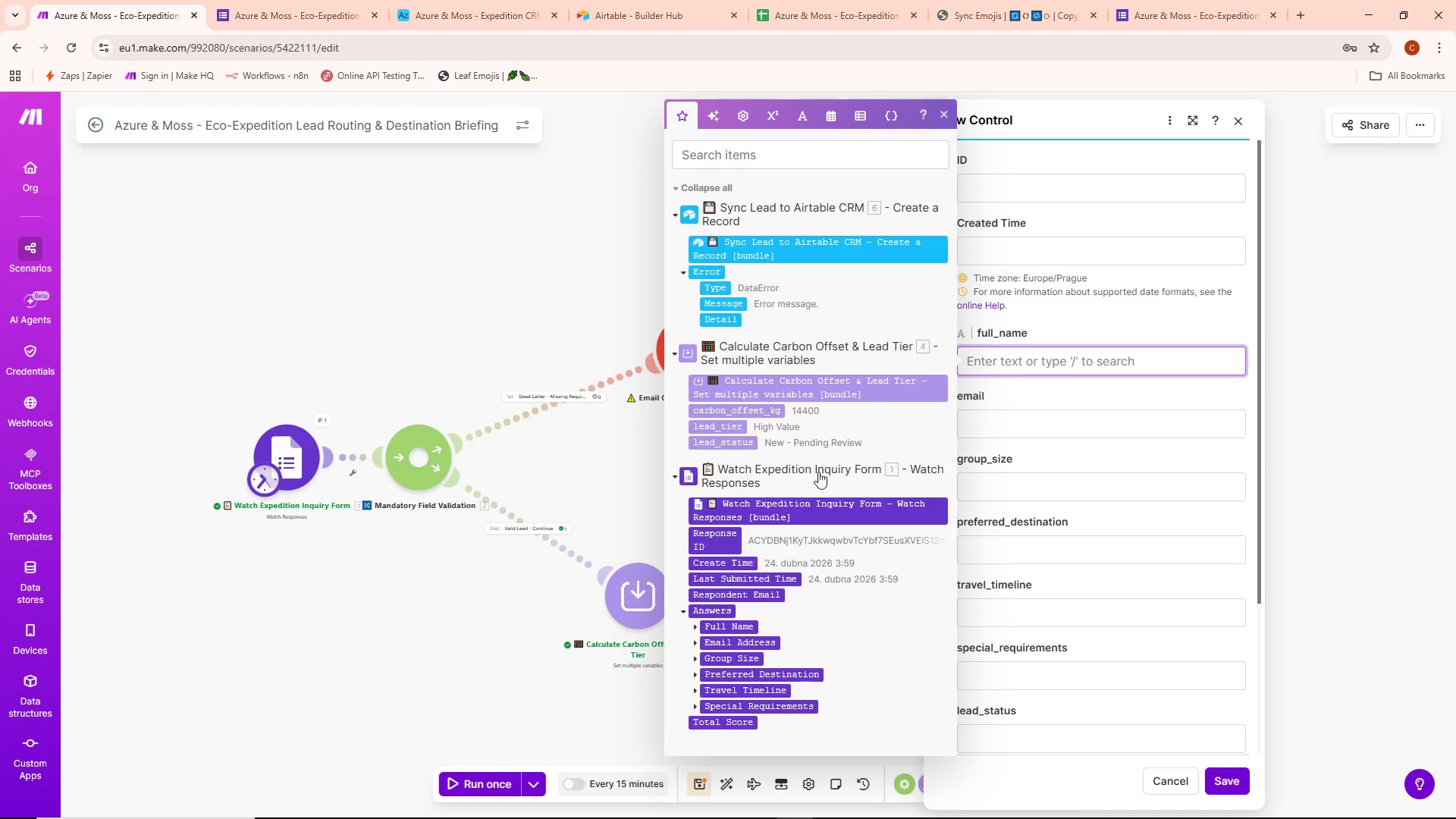 
scroll: coordinate [1059, 406], scroll_direction: up, amount: 8.0
 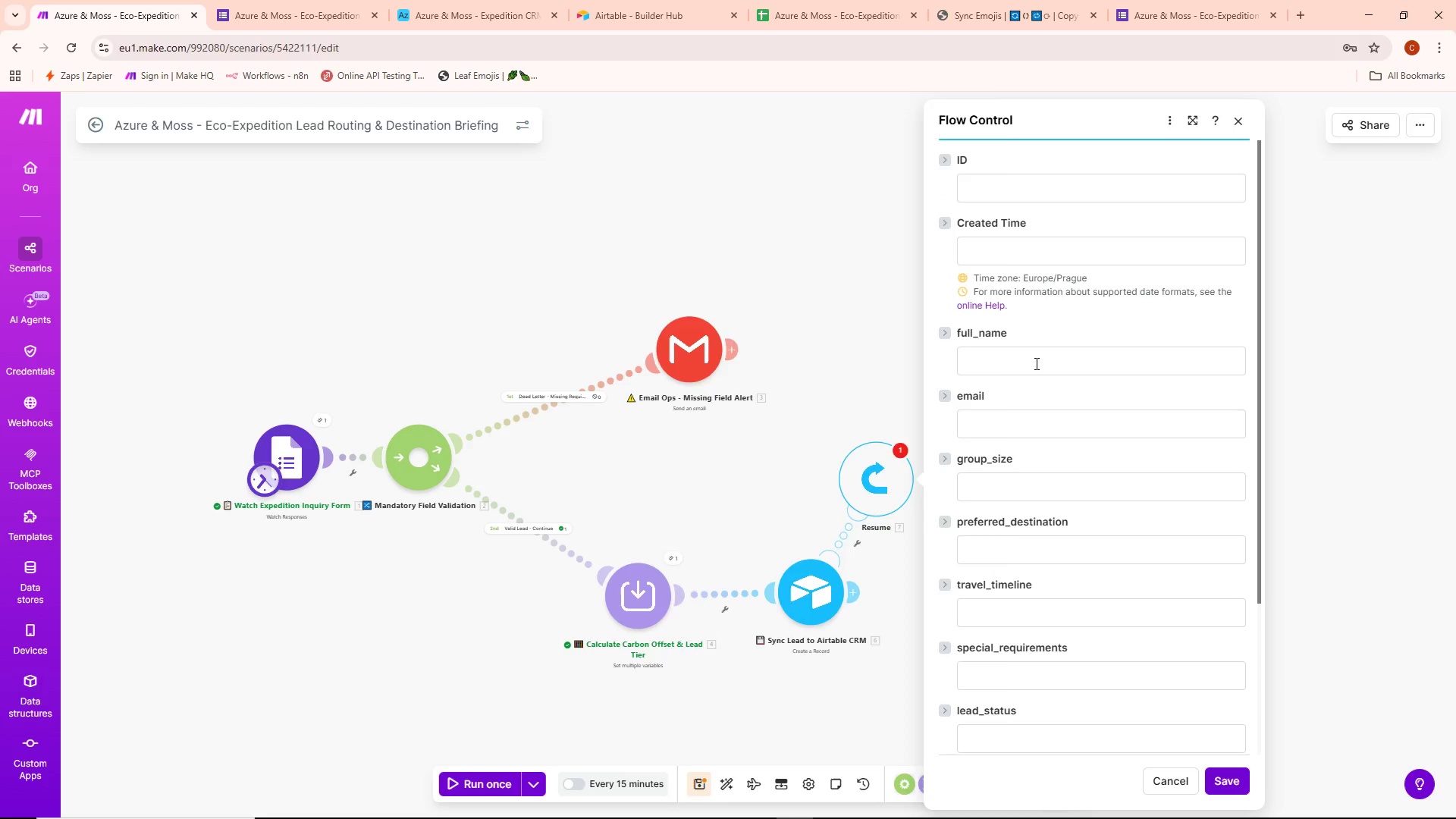 
scroll: coordinate [752, 585], scroll_direction: down, amount: 4.0
 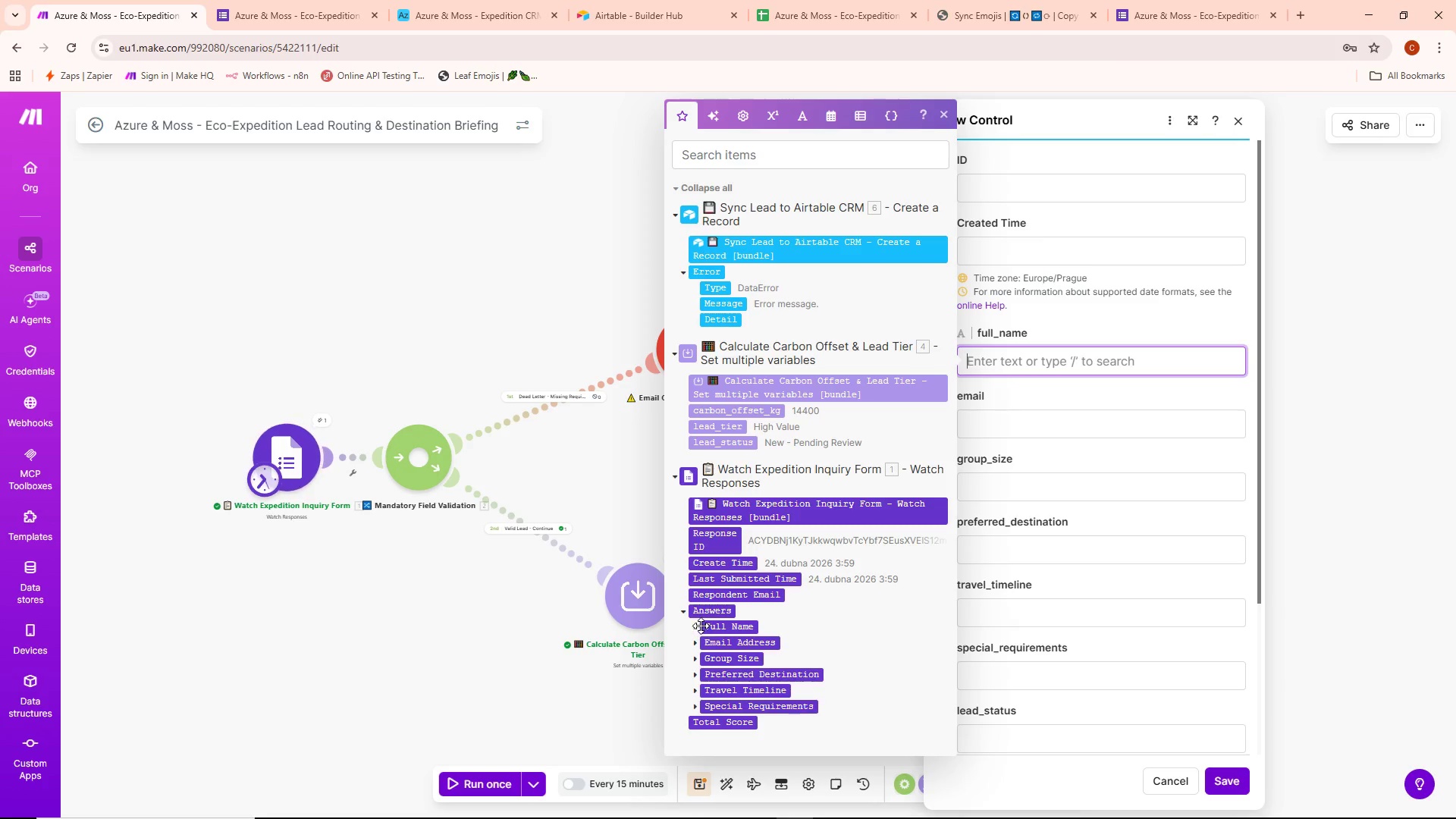 
left_click([696, 629])
 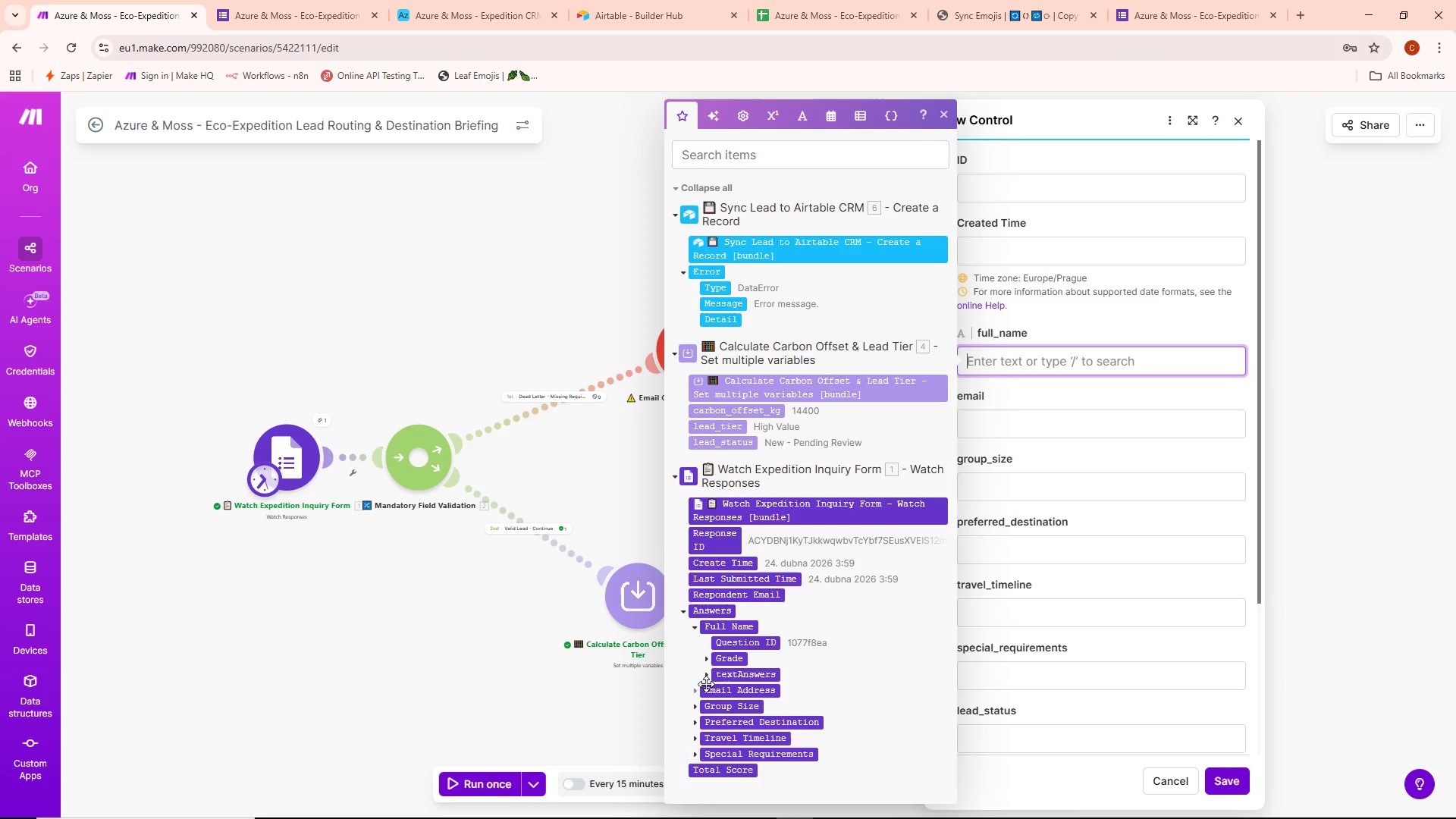 
left_click([707, 677])
 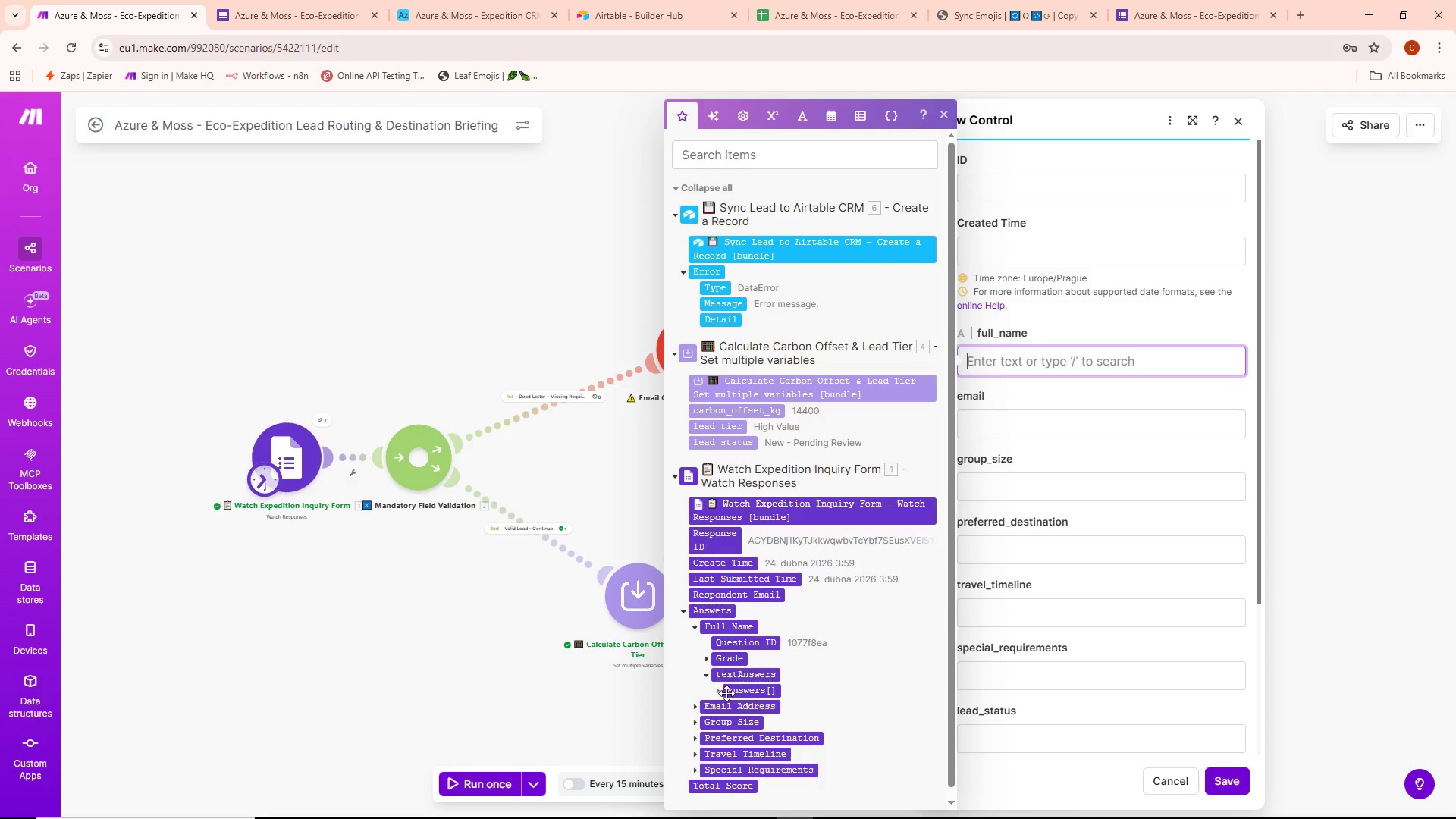 
left_click([719, 691])
 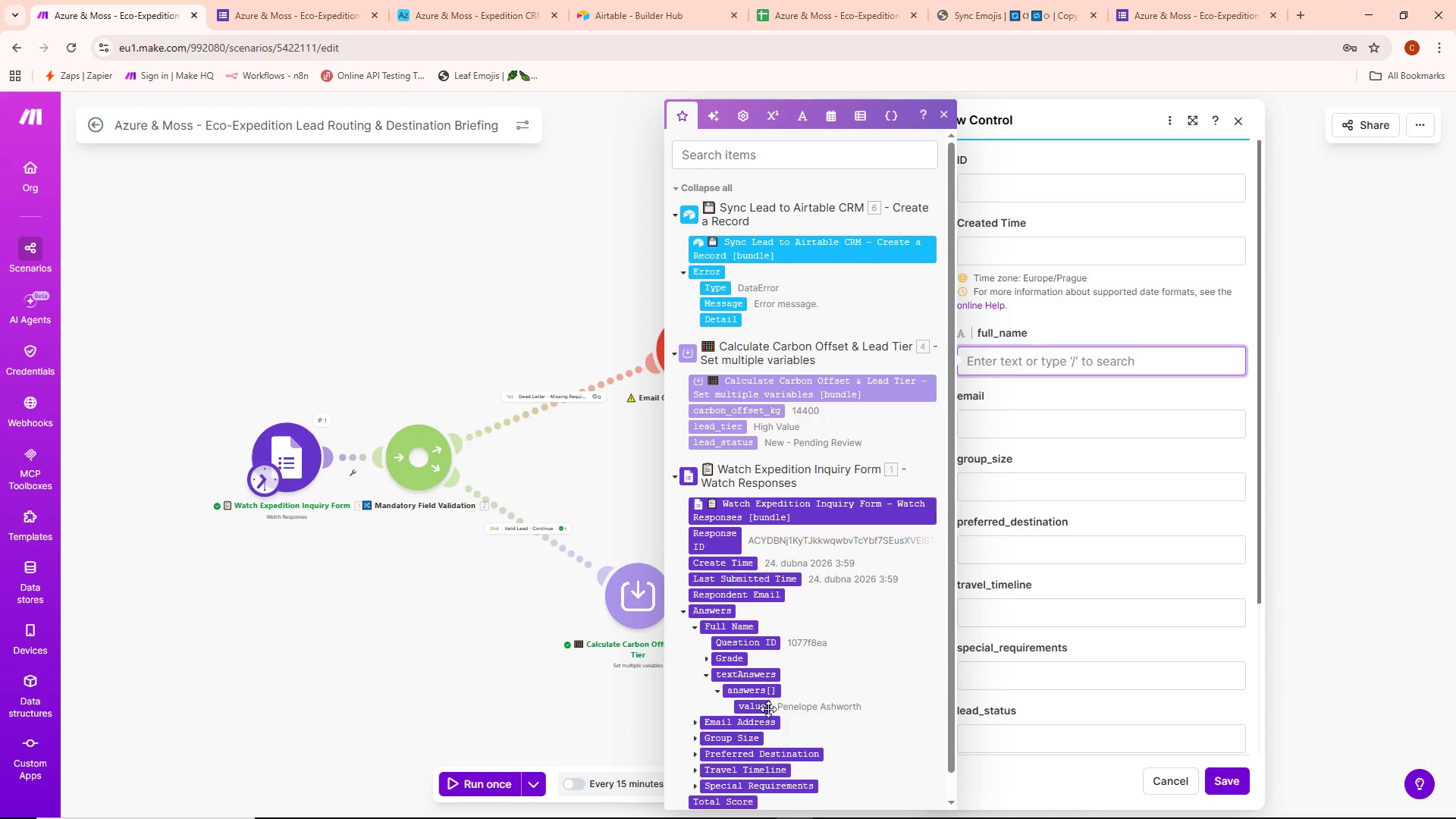 
left_click([758, 707])
 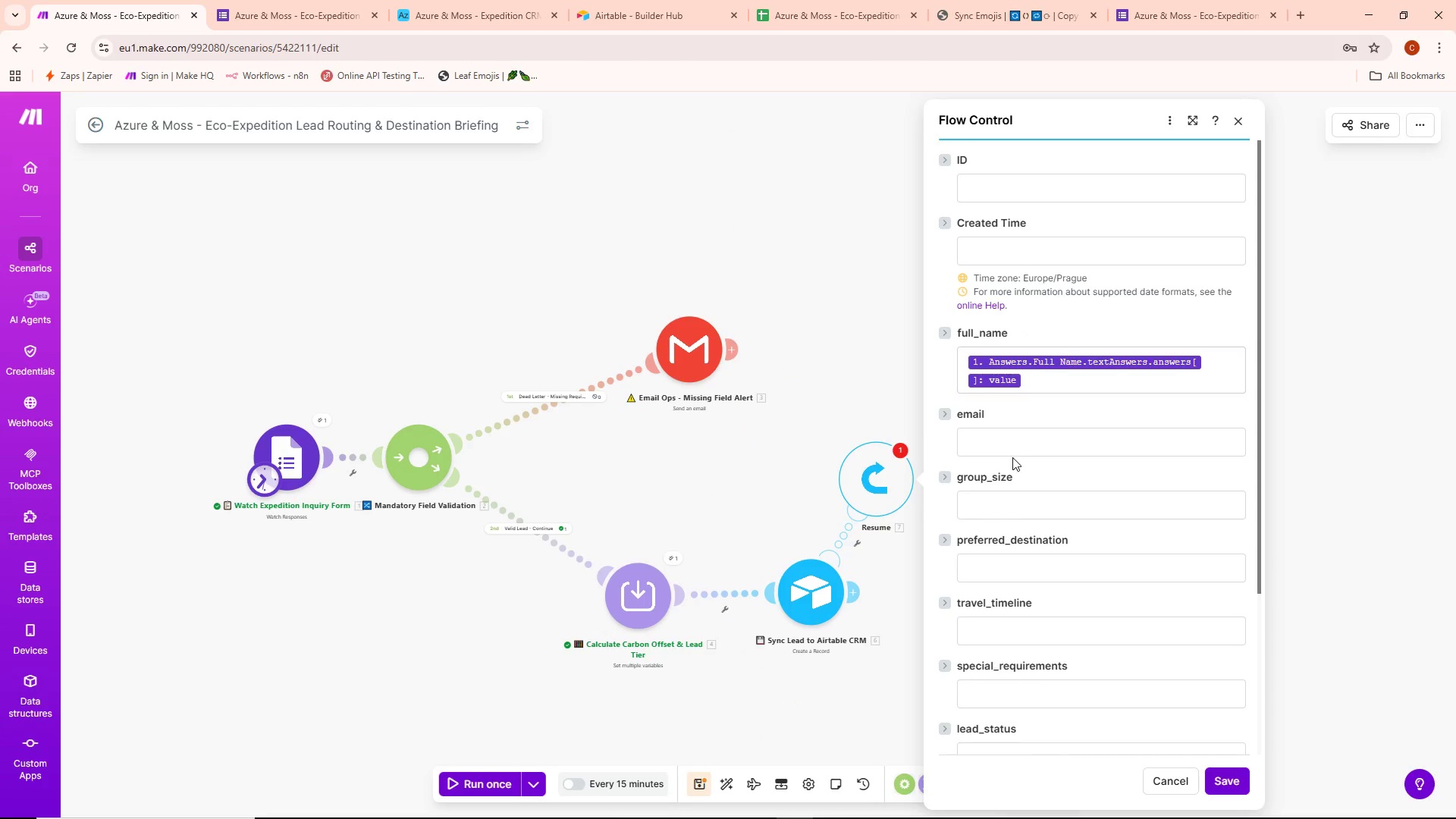 
double_click([1022, 444])
 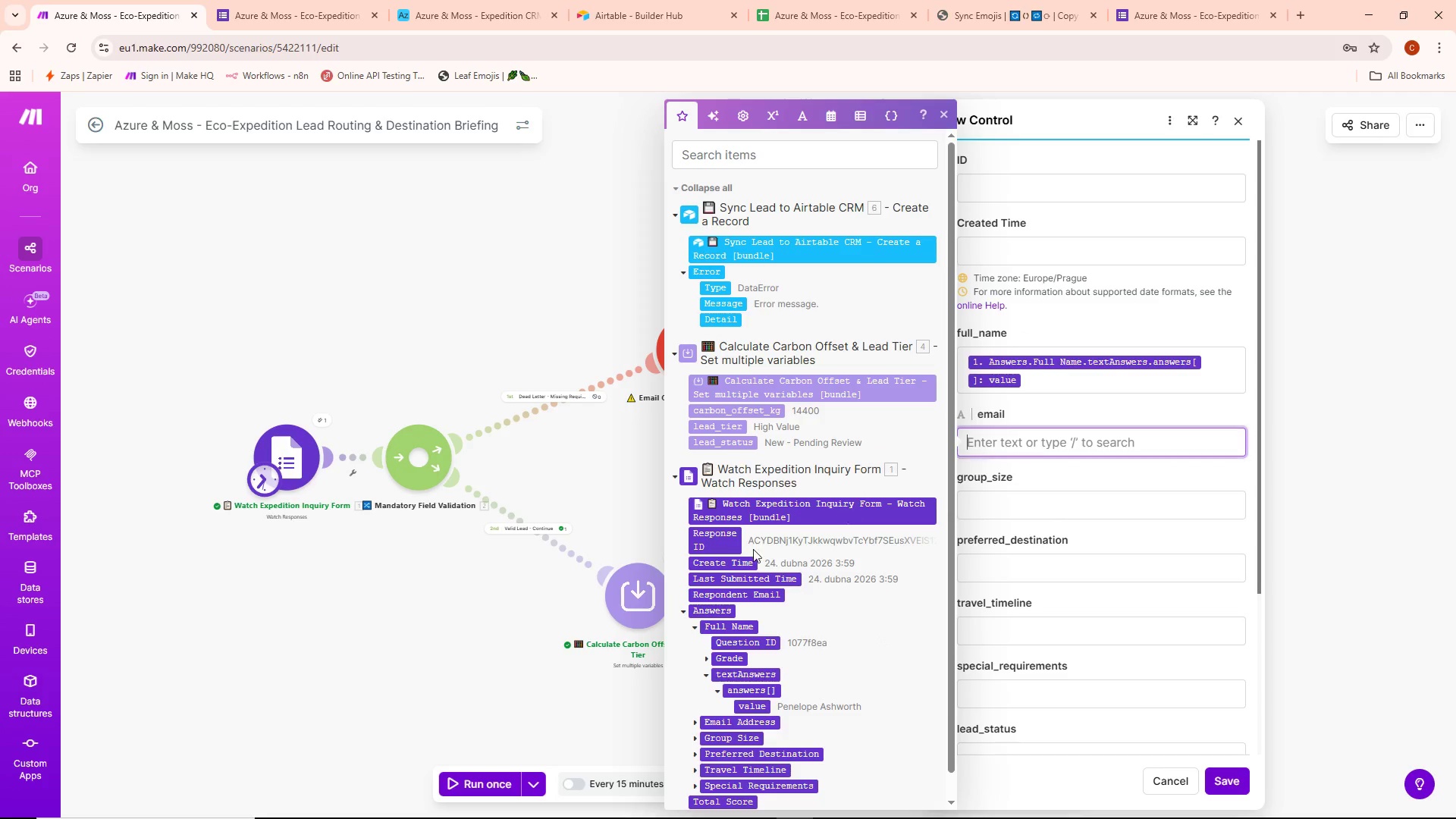 
scroll: coordinate [732, 576], scroll_direction: down, amount: 4.0
 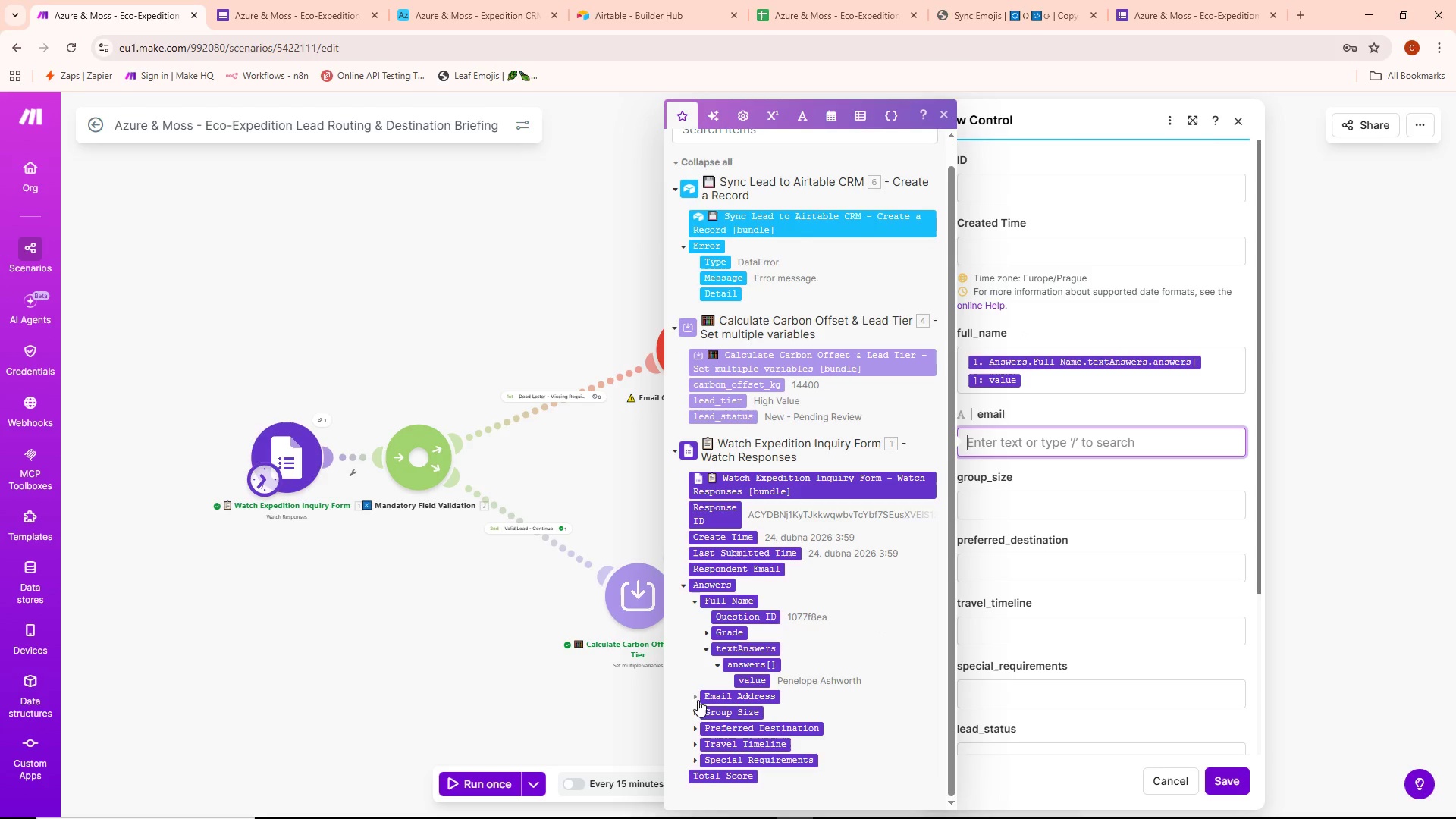 
left_click([695, 701])
 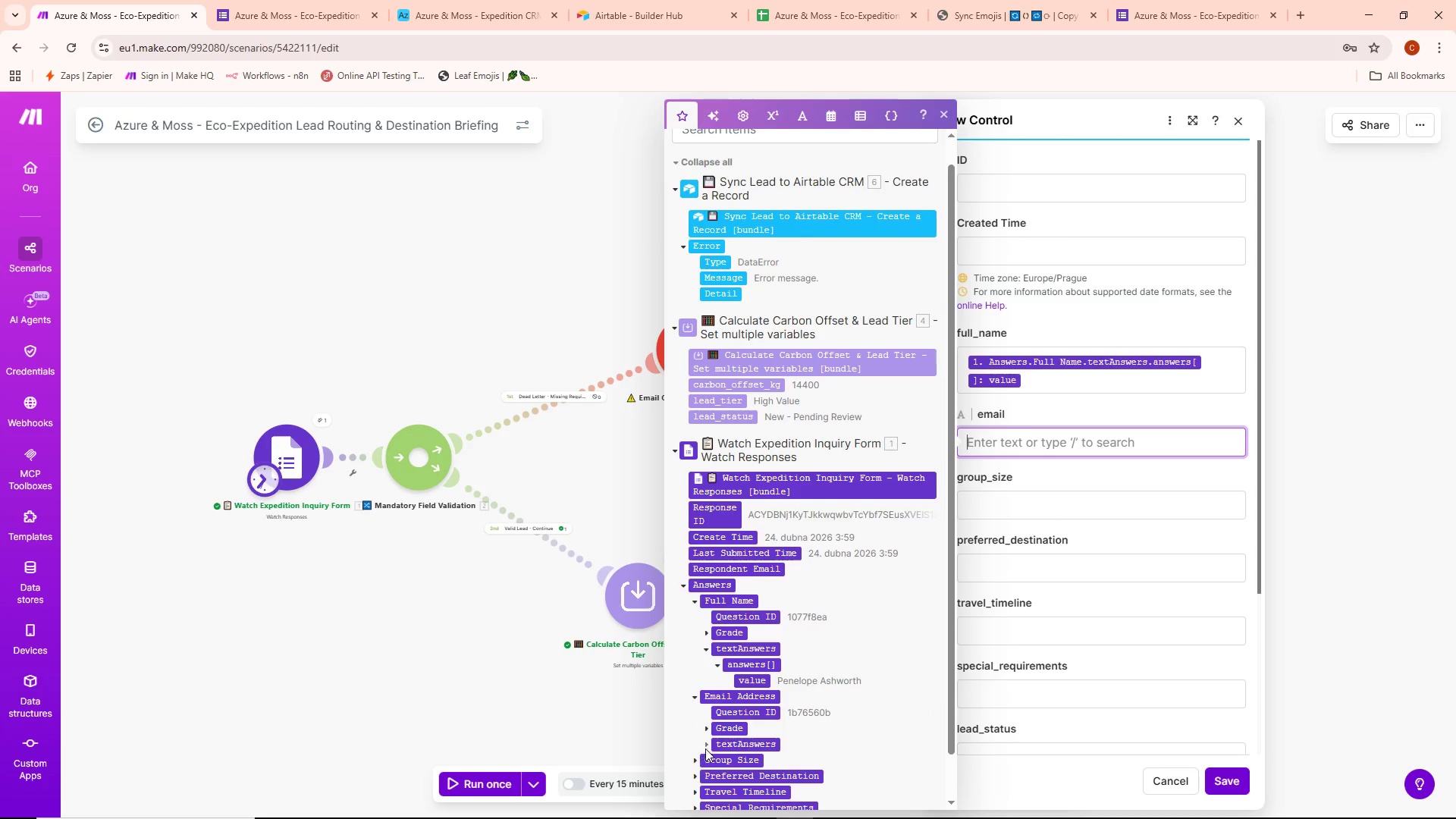 
left_click([711, 748])
 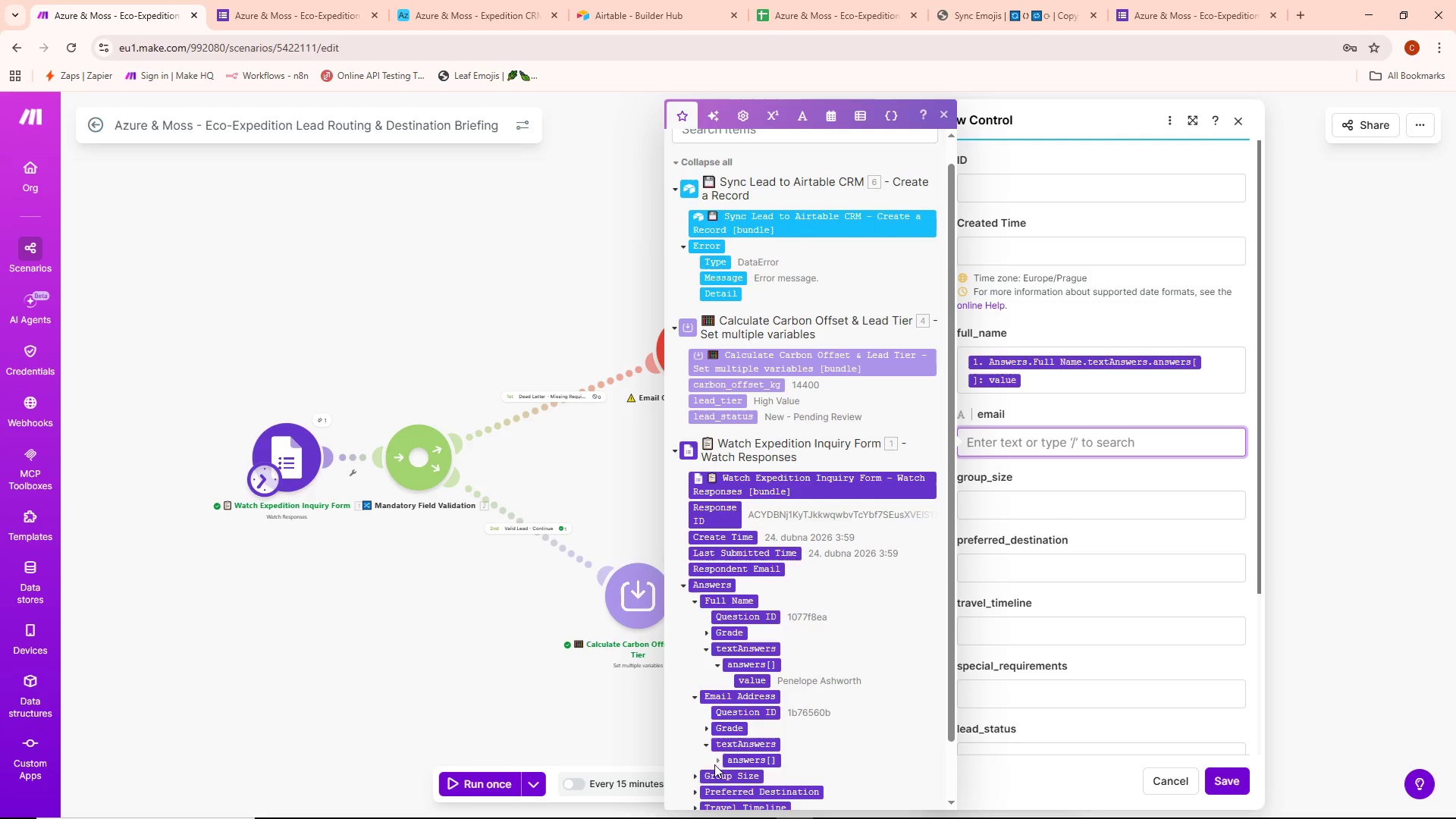 
left_click([714, 763])
 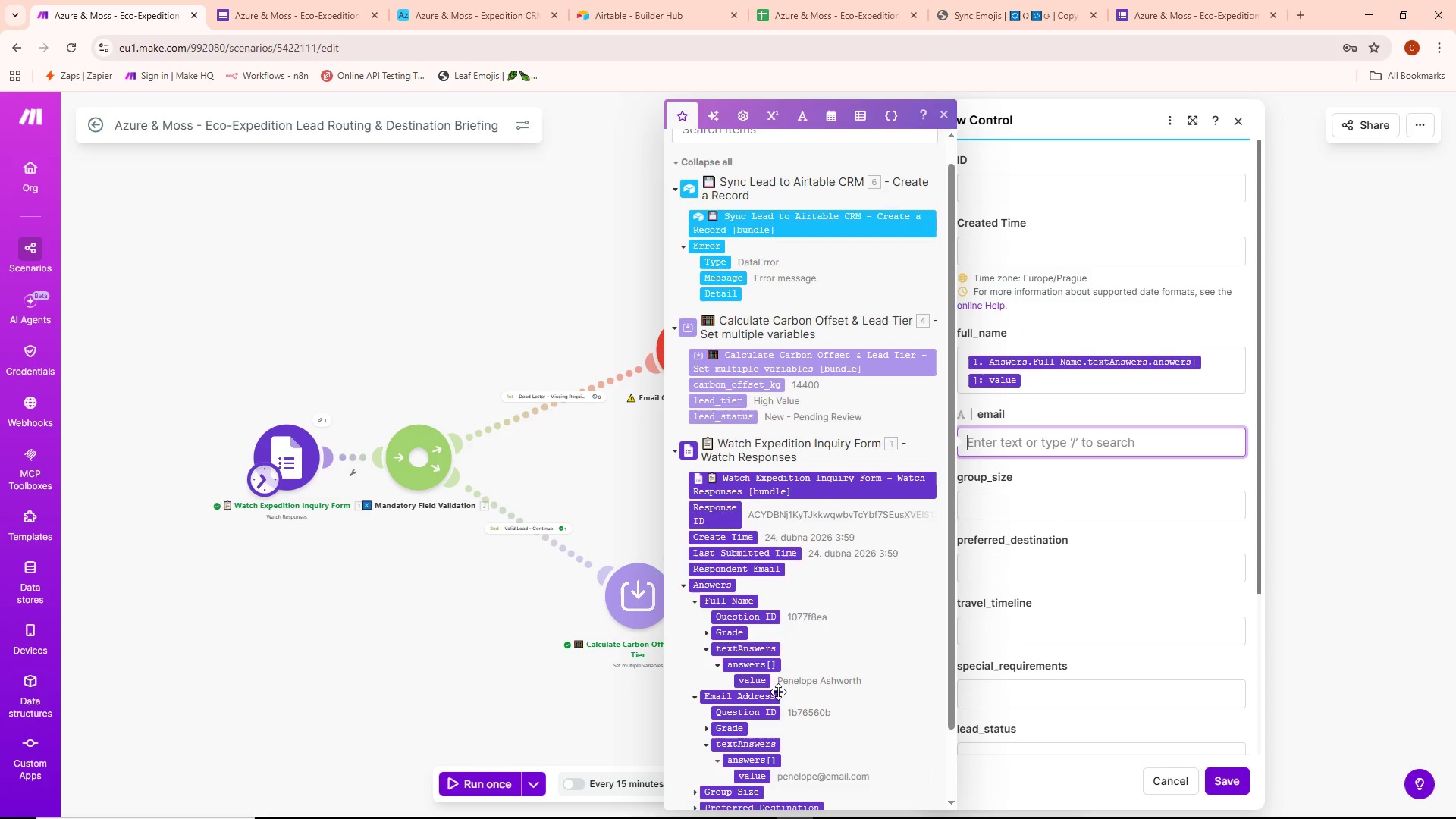 
scroll: coordinate [780, 687], scroll_direction: down, amount: 4.0
 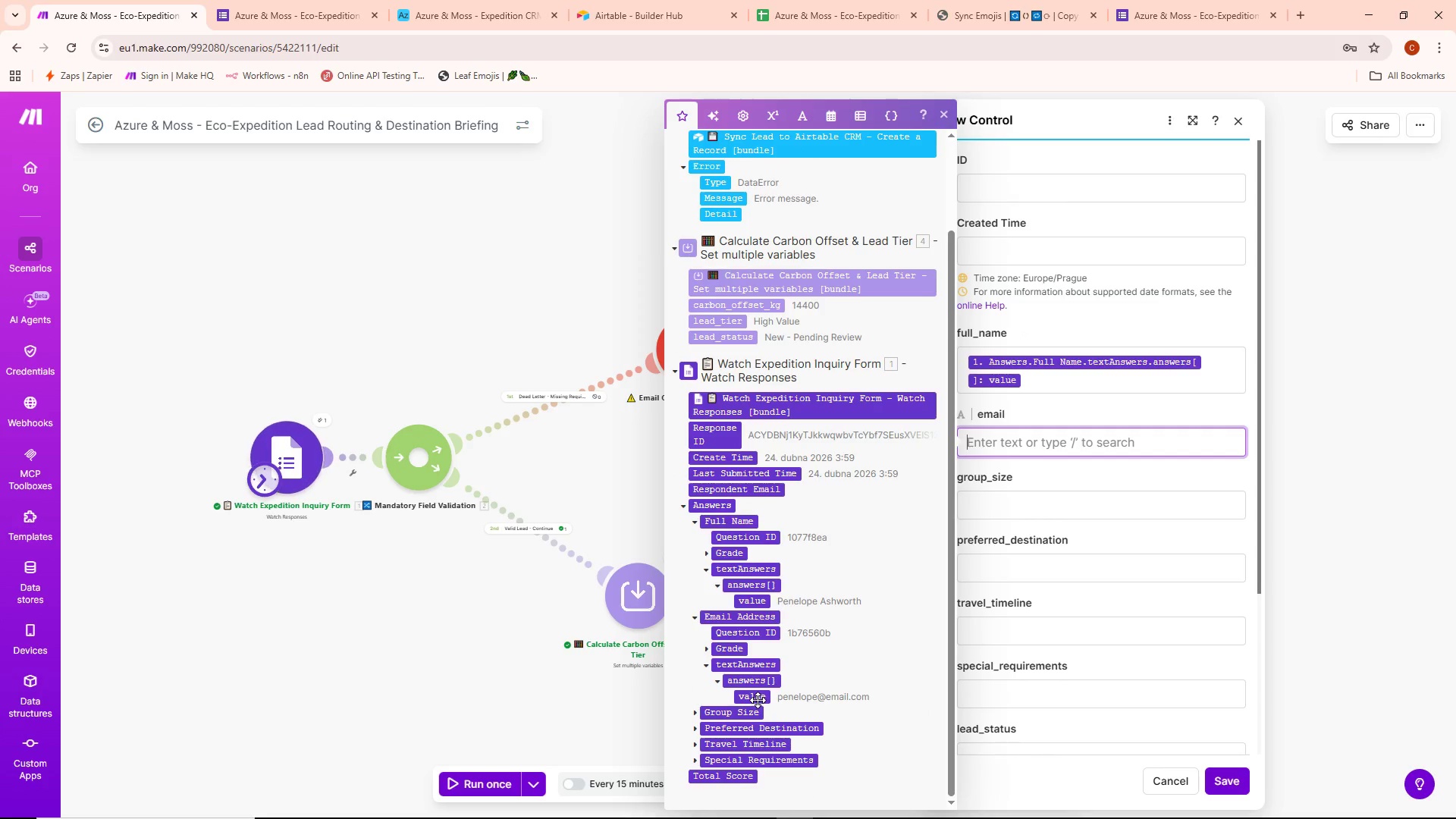 
left_click([758, 700])
 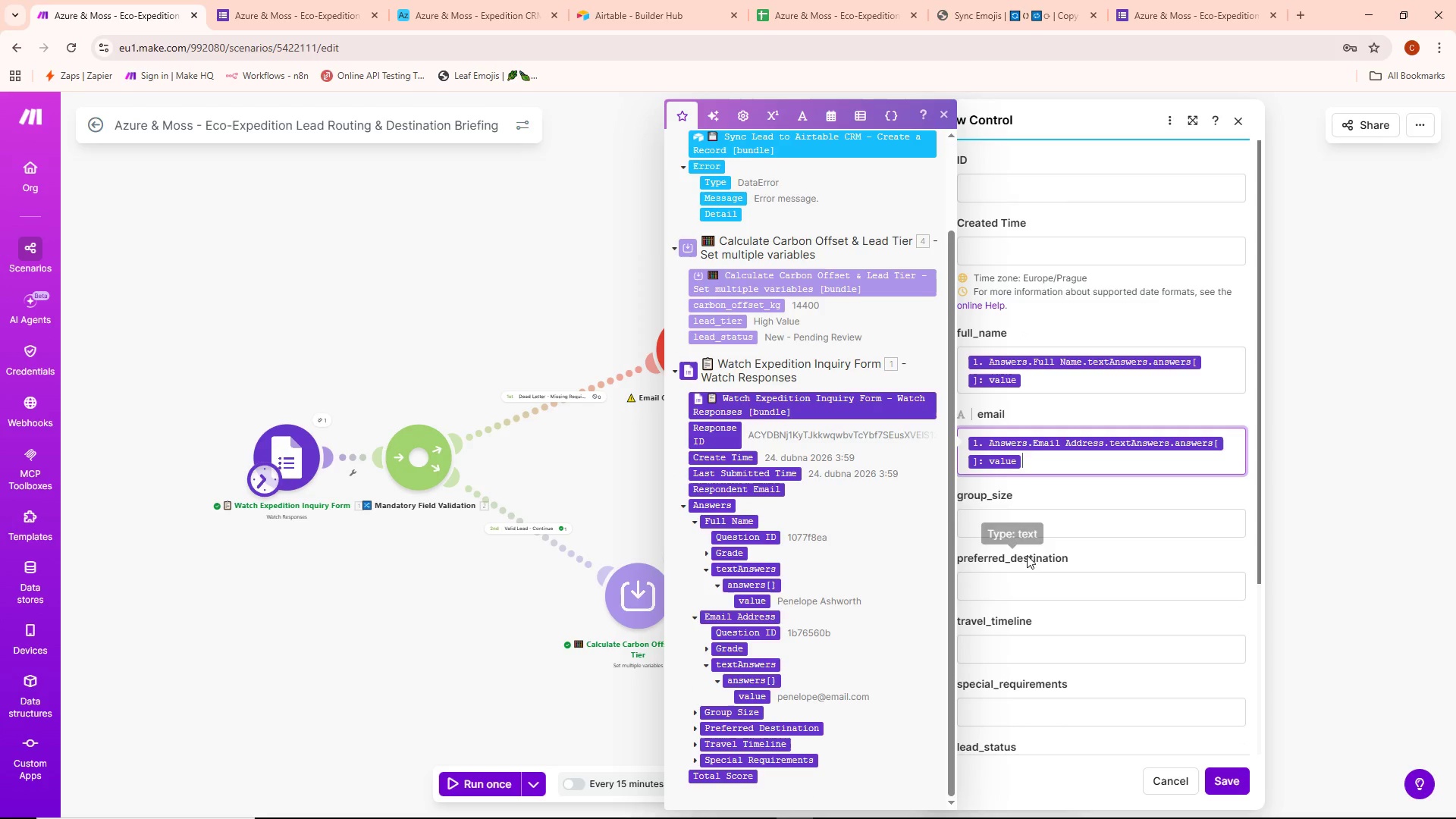 
left_click([1005, 498])
 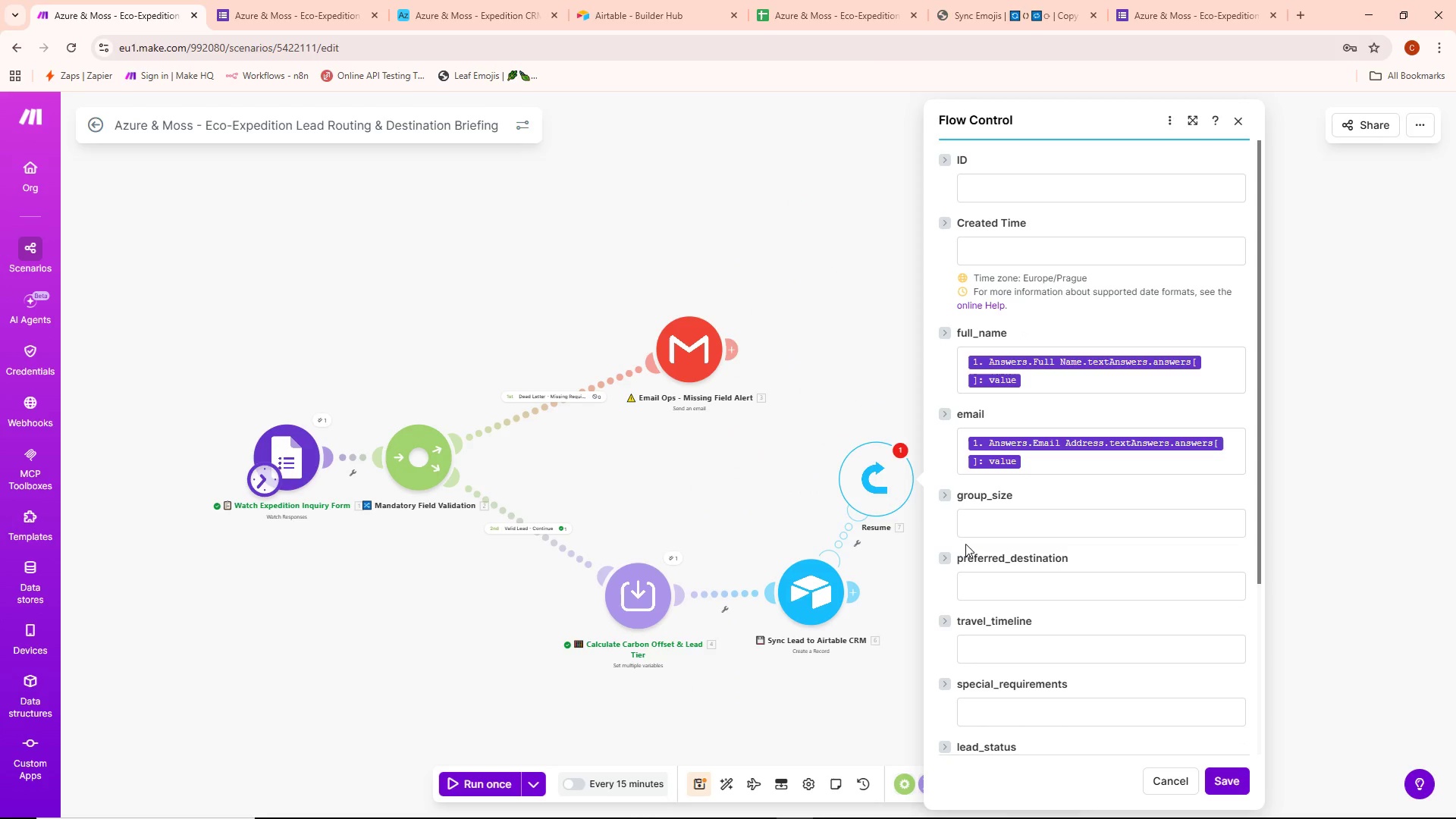 
left_click([1040, 525])
 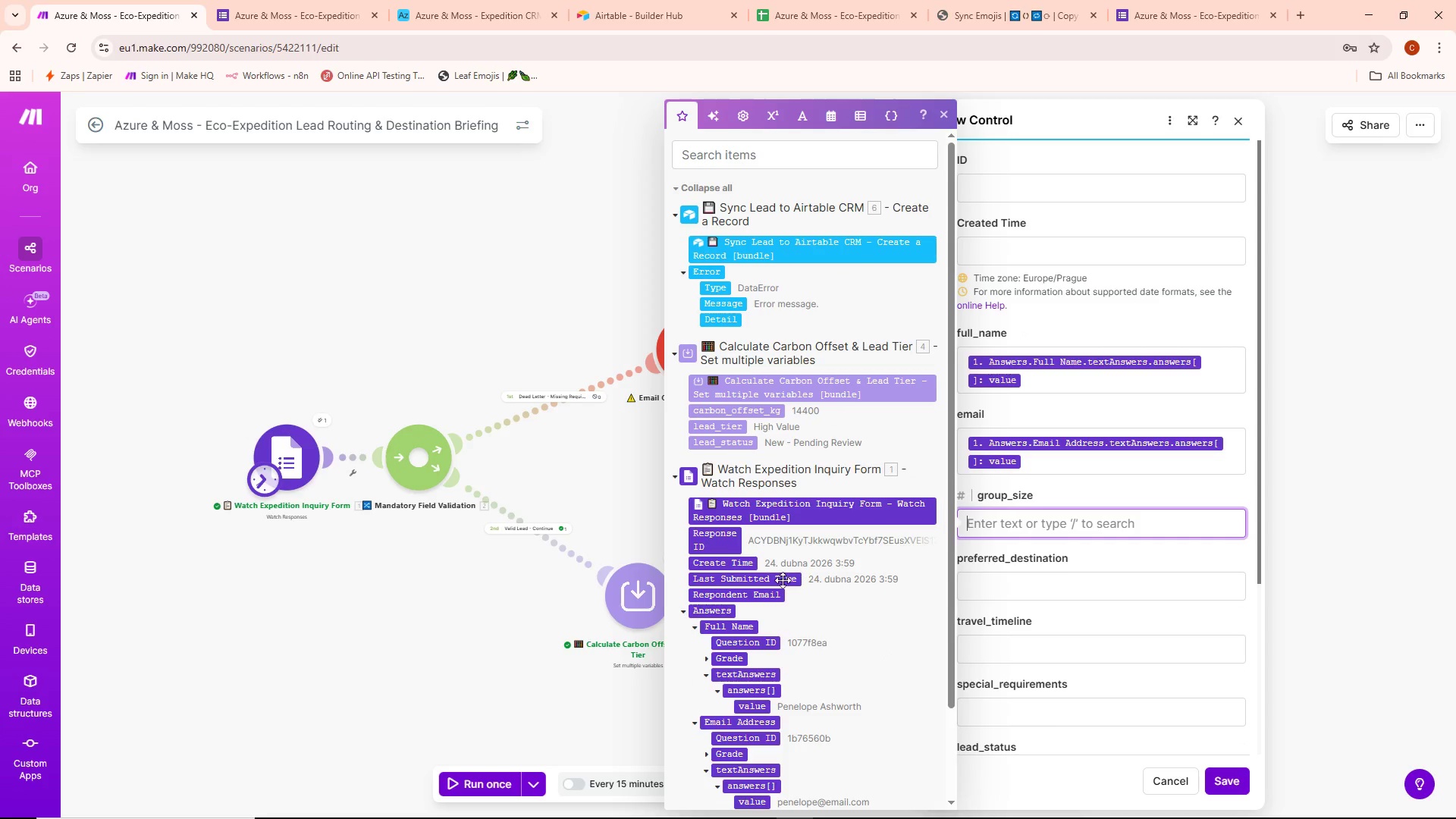 
scroll: coordinate [791, 568], scroll_direction: down, amount: 6.0
 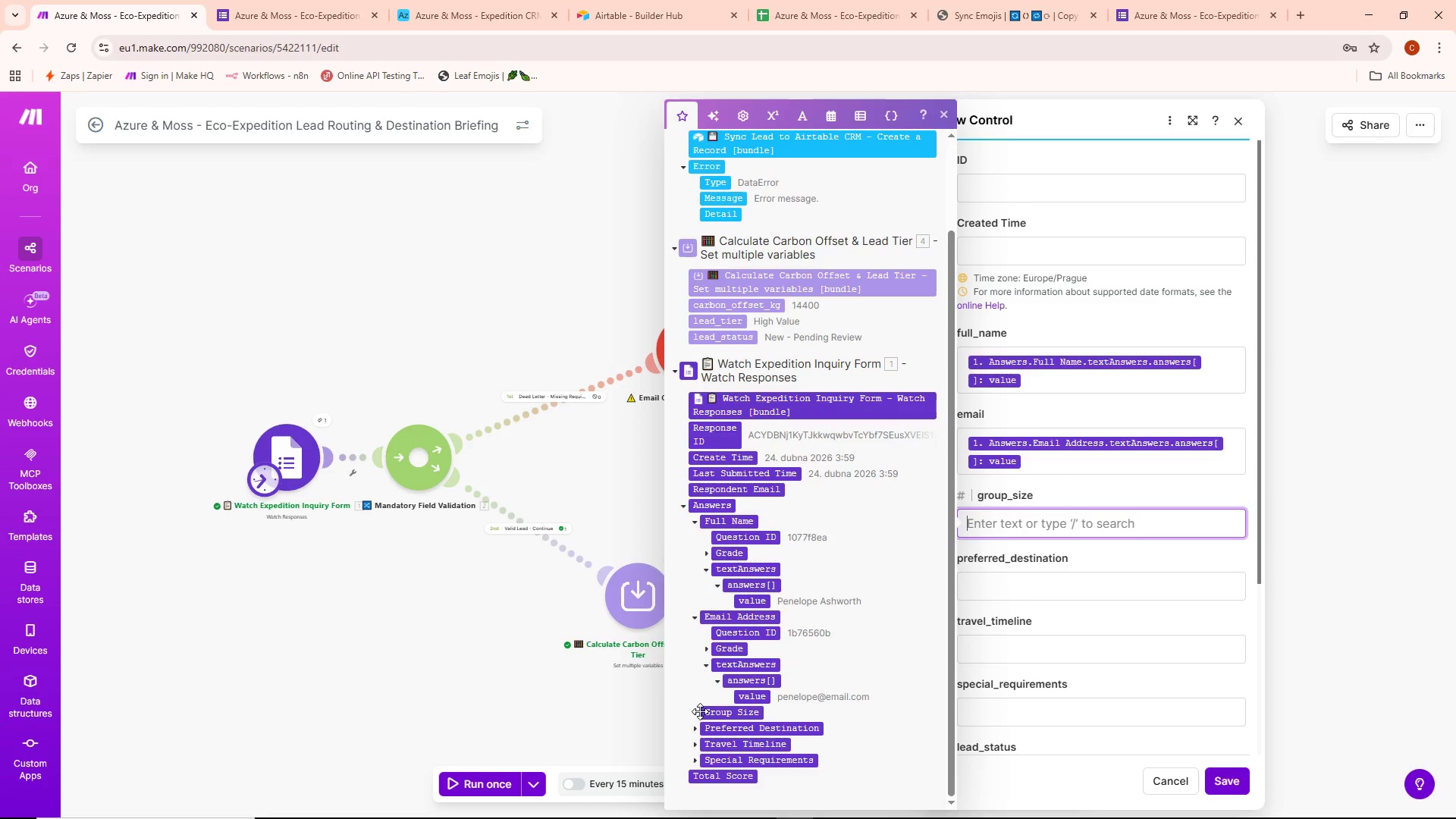 
left_click([696, 716])
 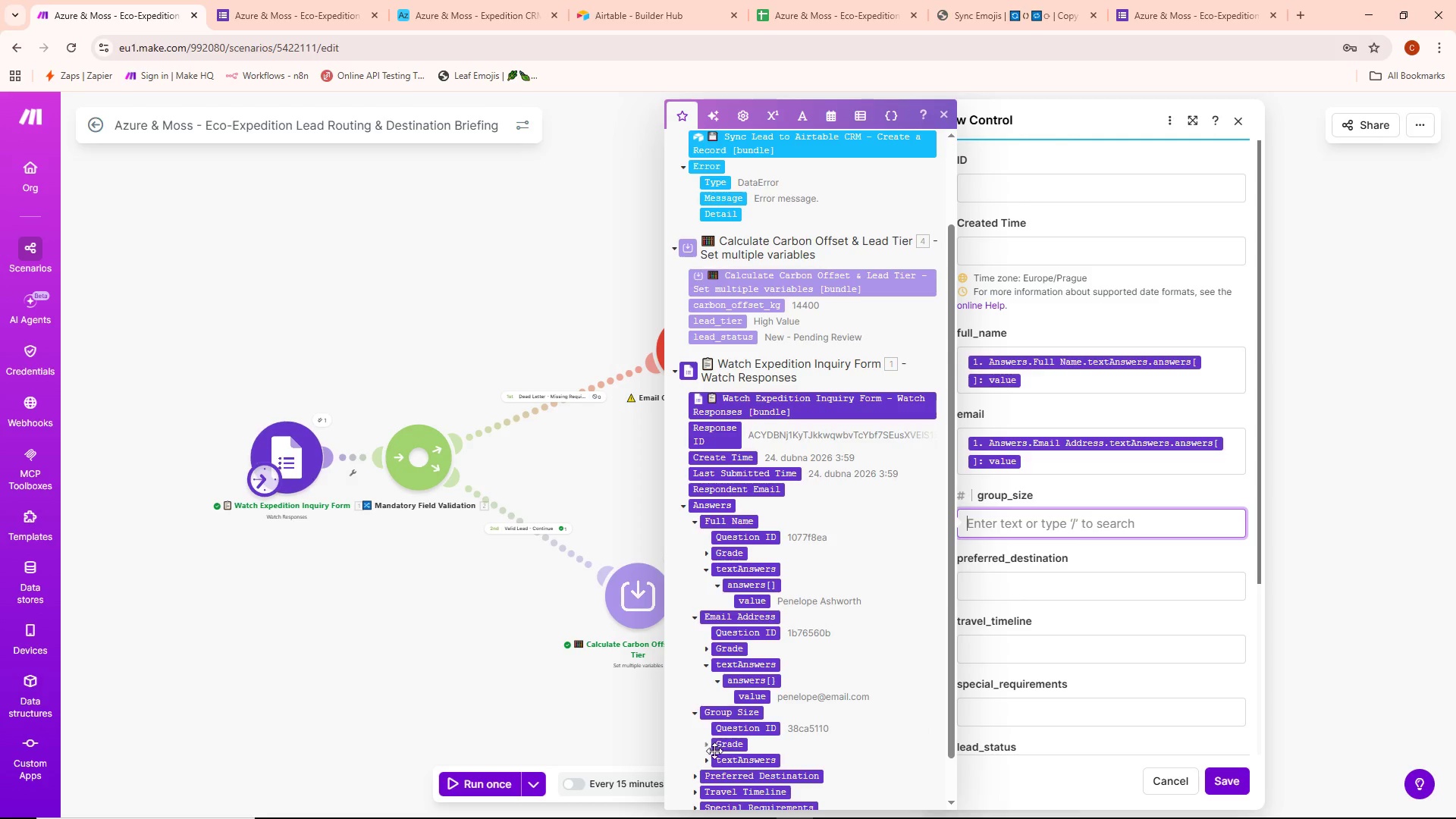 
left_click([704, 764])
 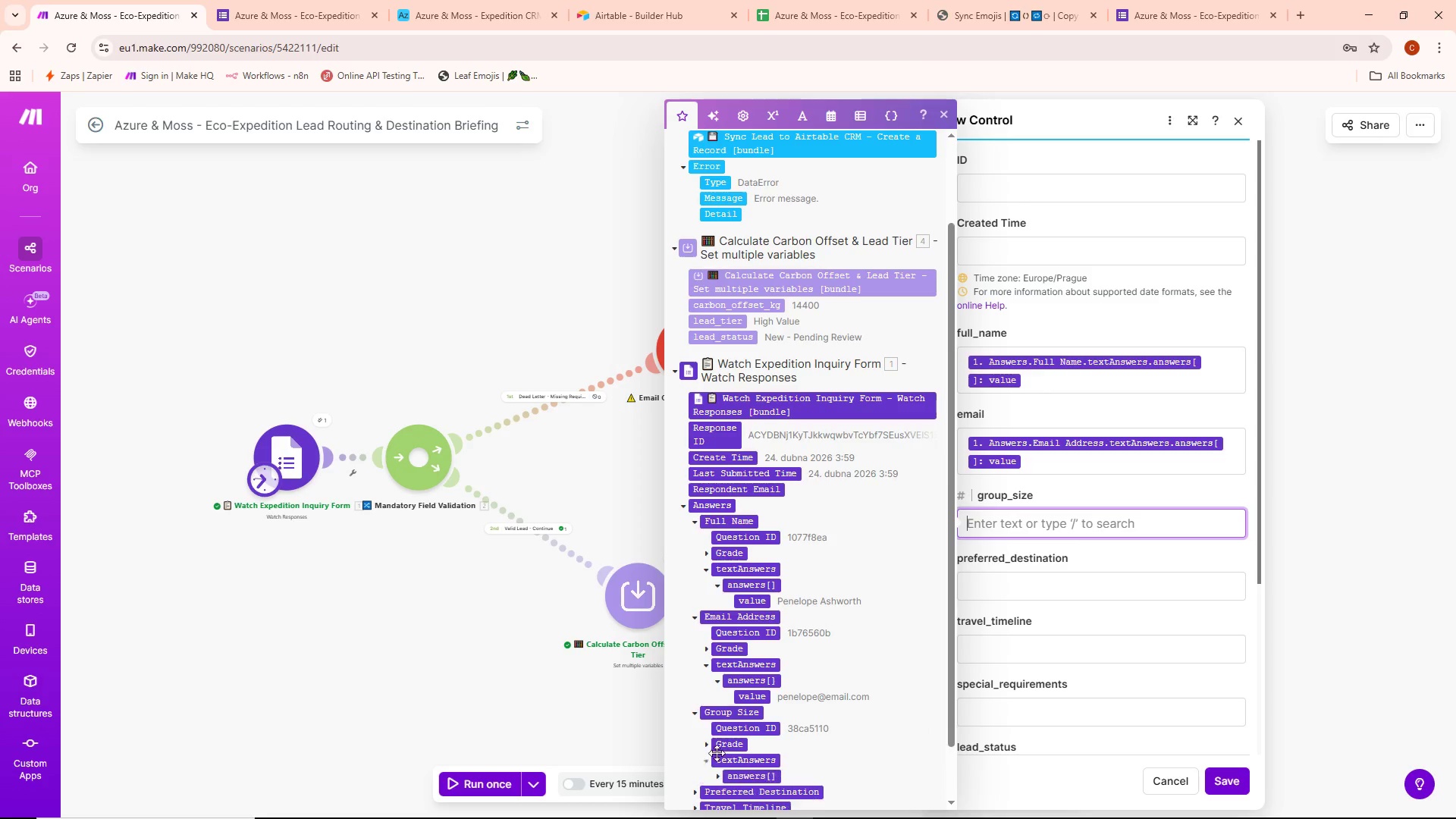 
scroll: coordinate [740, 736], scroll_direction: down, amount: 3.0
 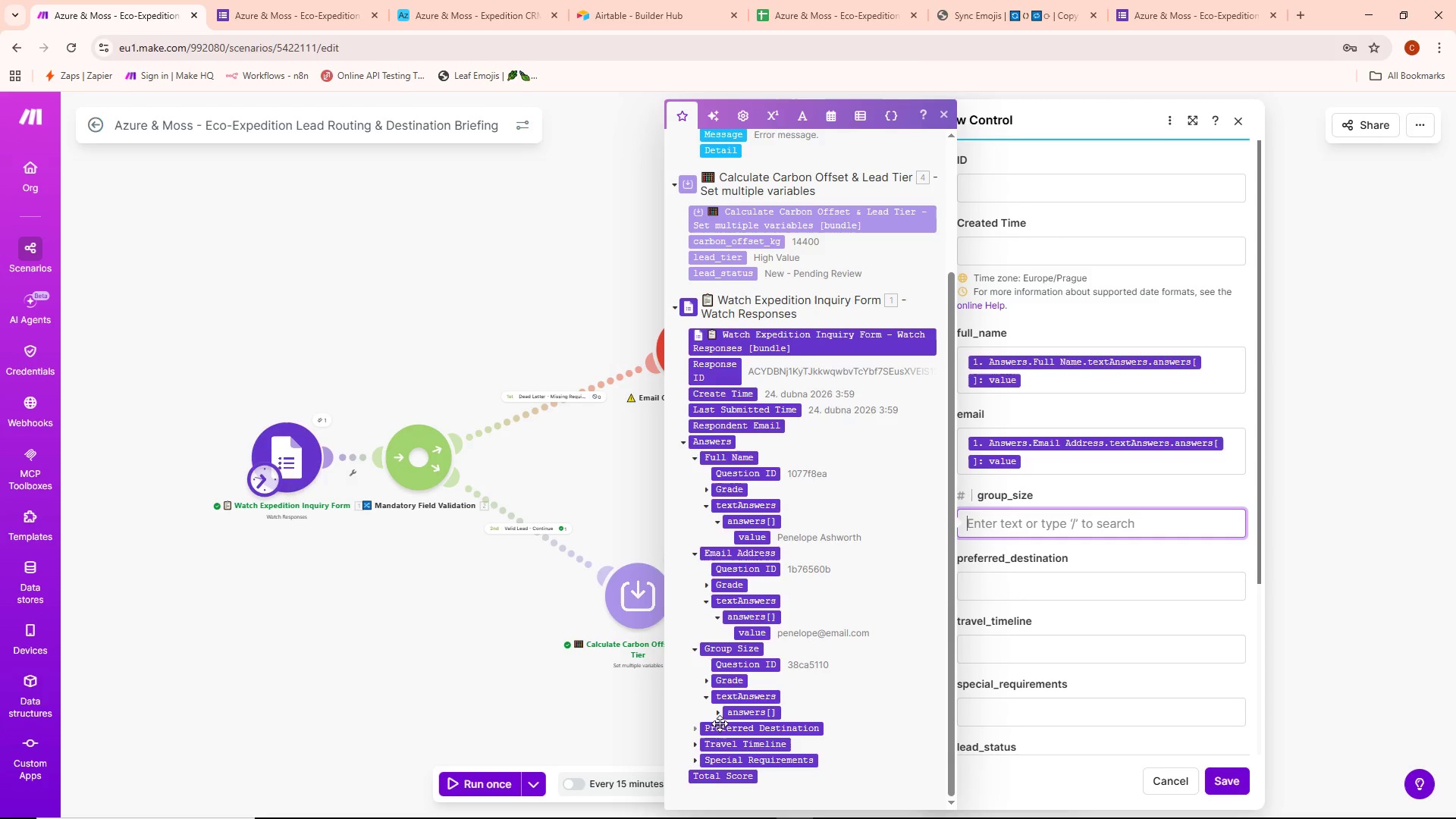 
left_click([720, 715])
 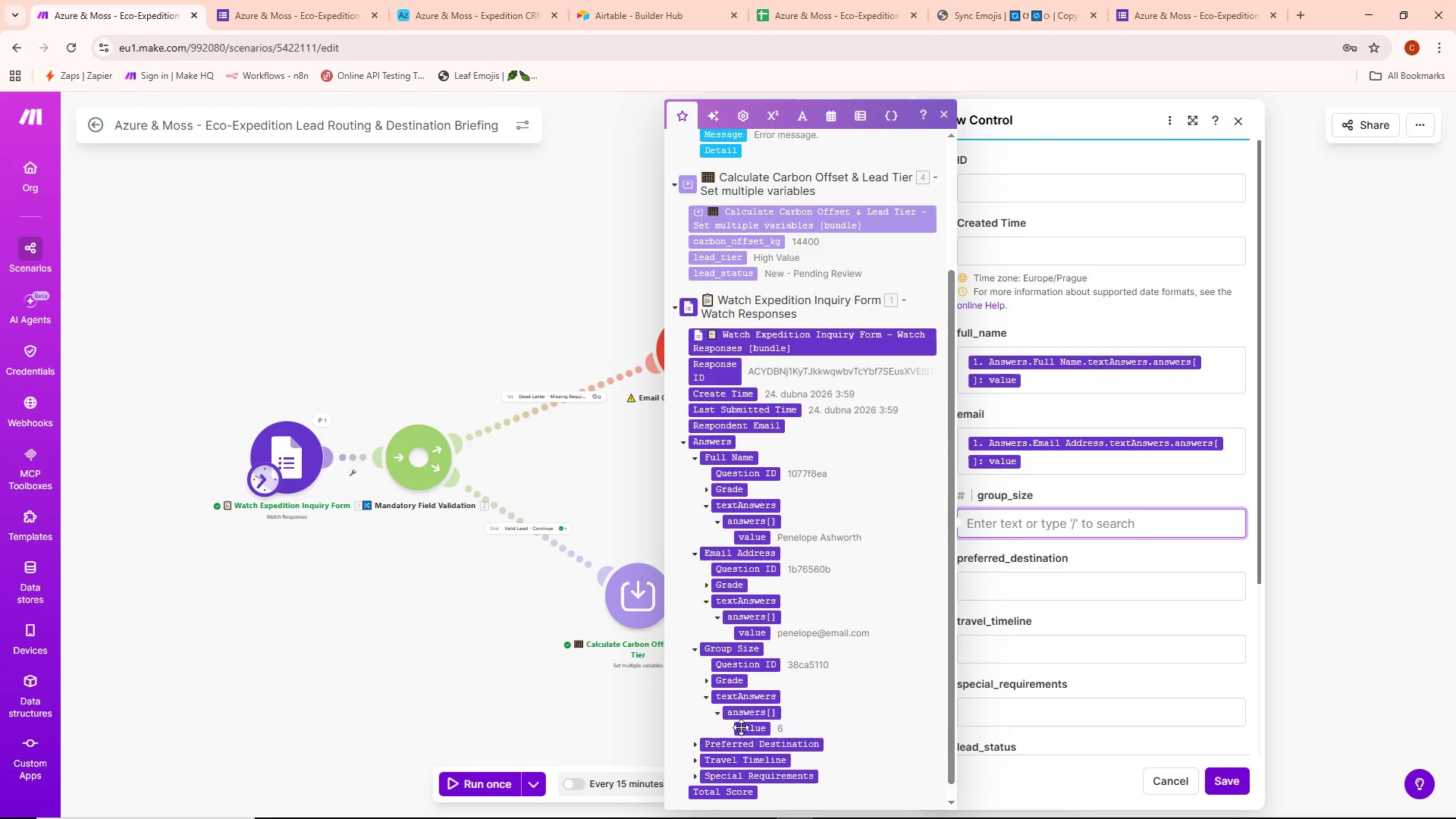 
left_click([745, 728])
 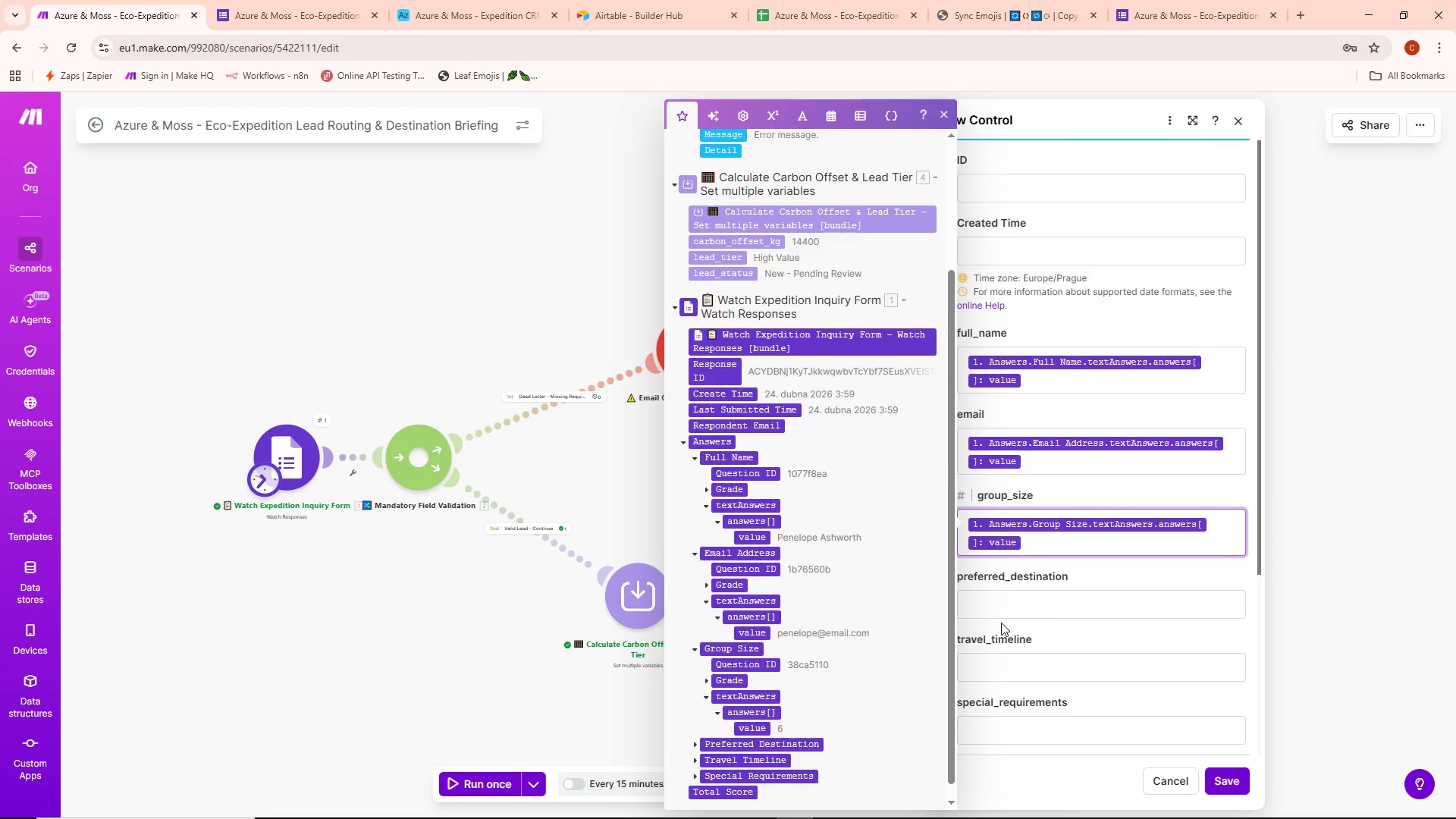 
left_click([1007, 605])
 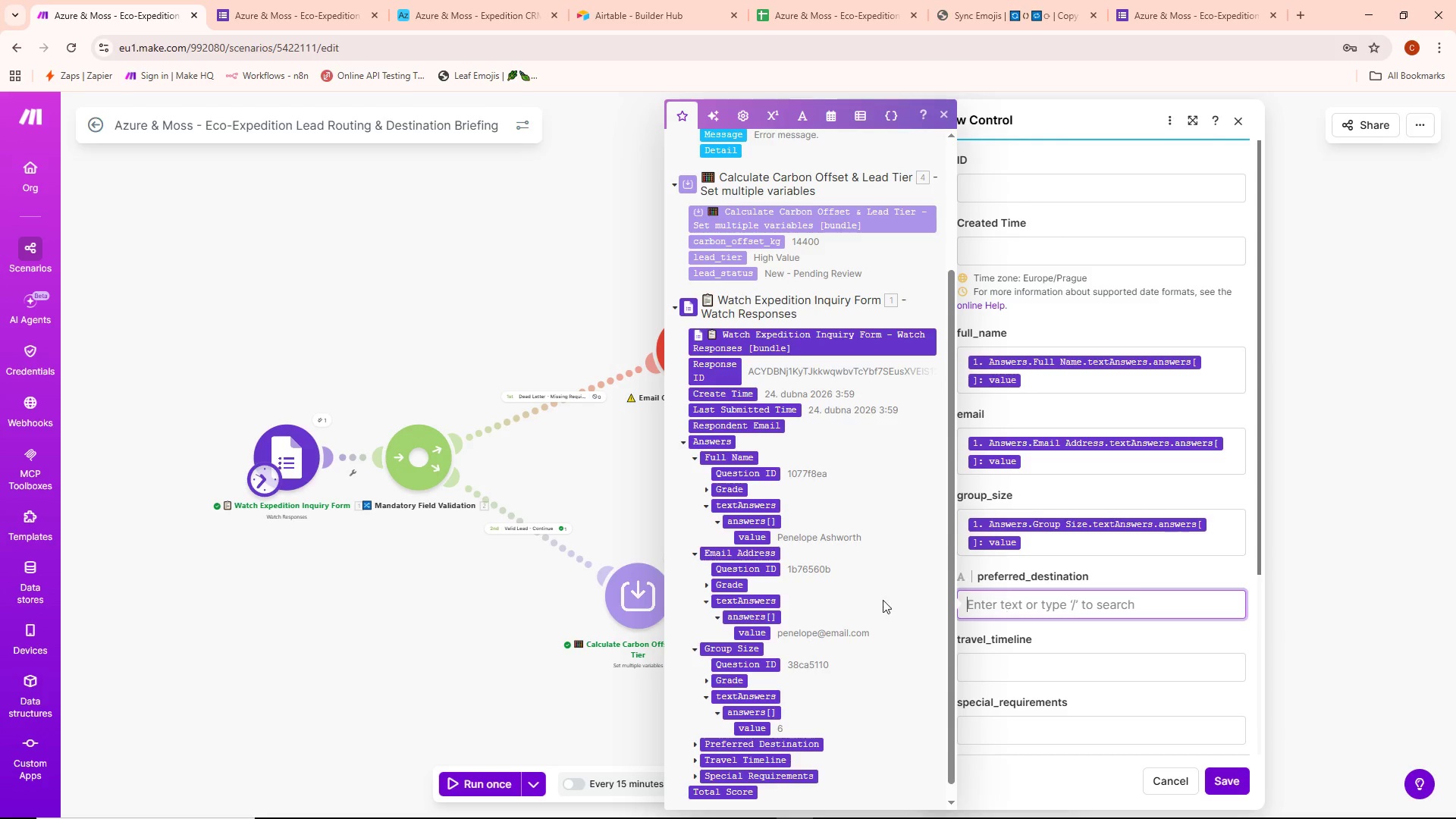 
scroll: coordinate [819, 589], scroll_direction: down, amount: 4.0
 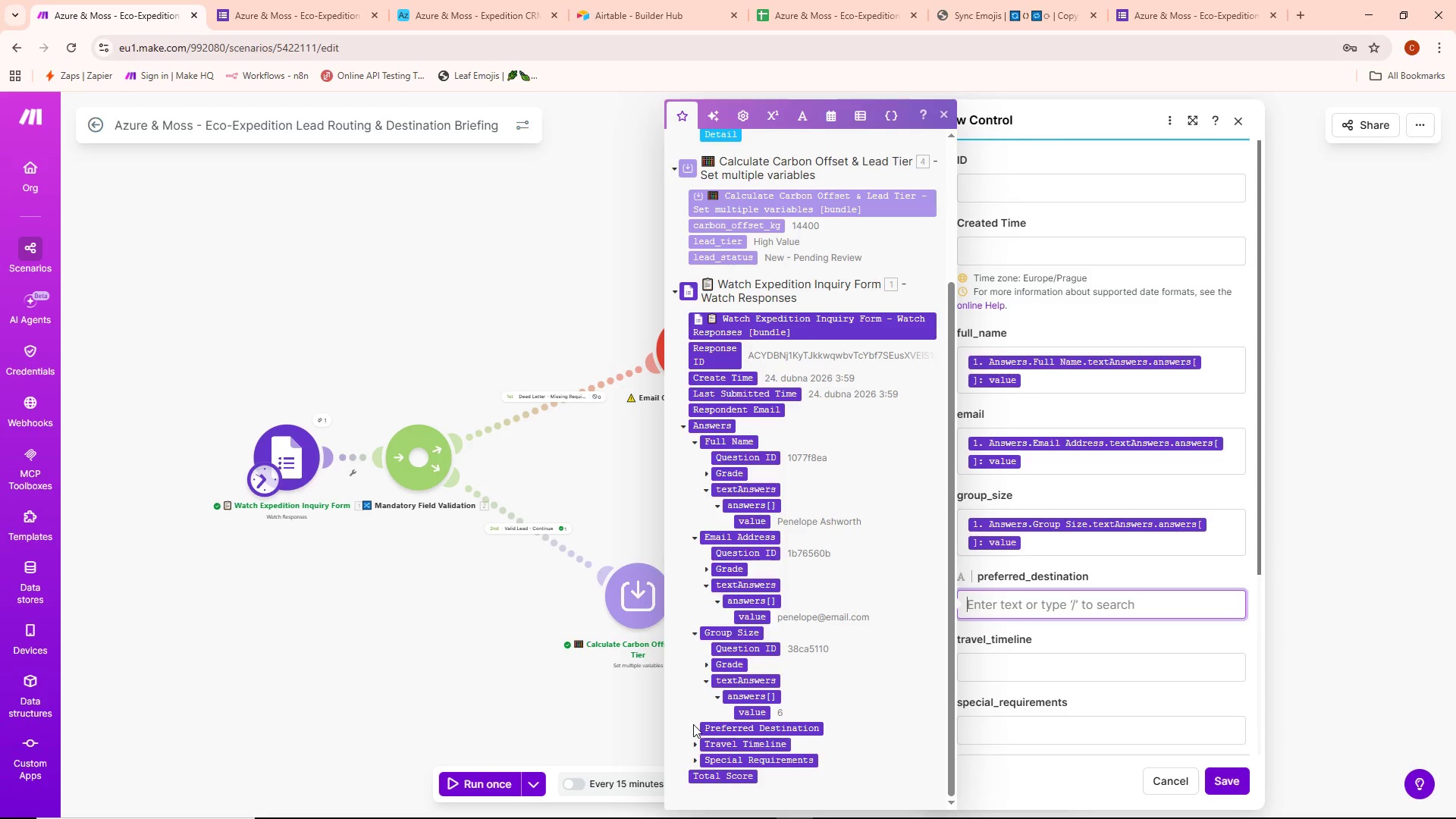 
left_click([693, 726])
 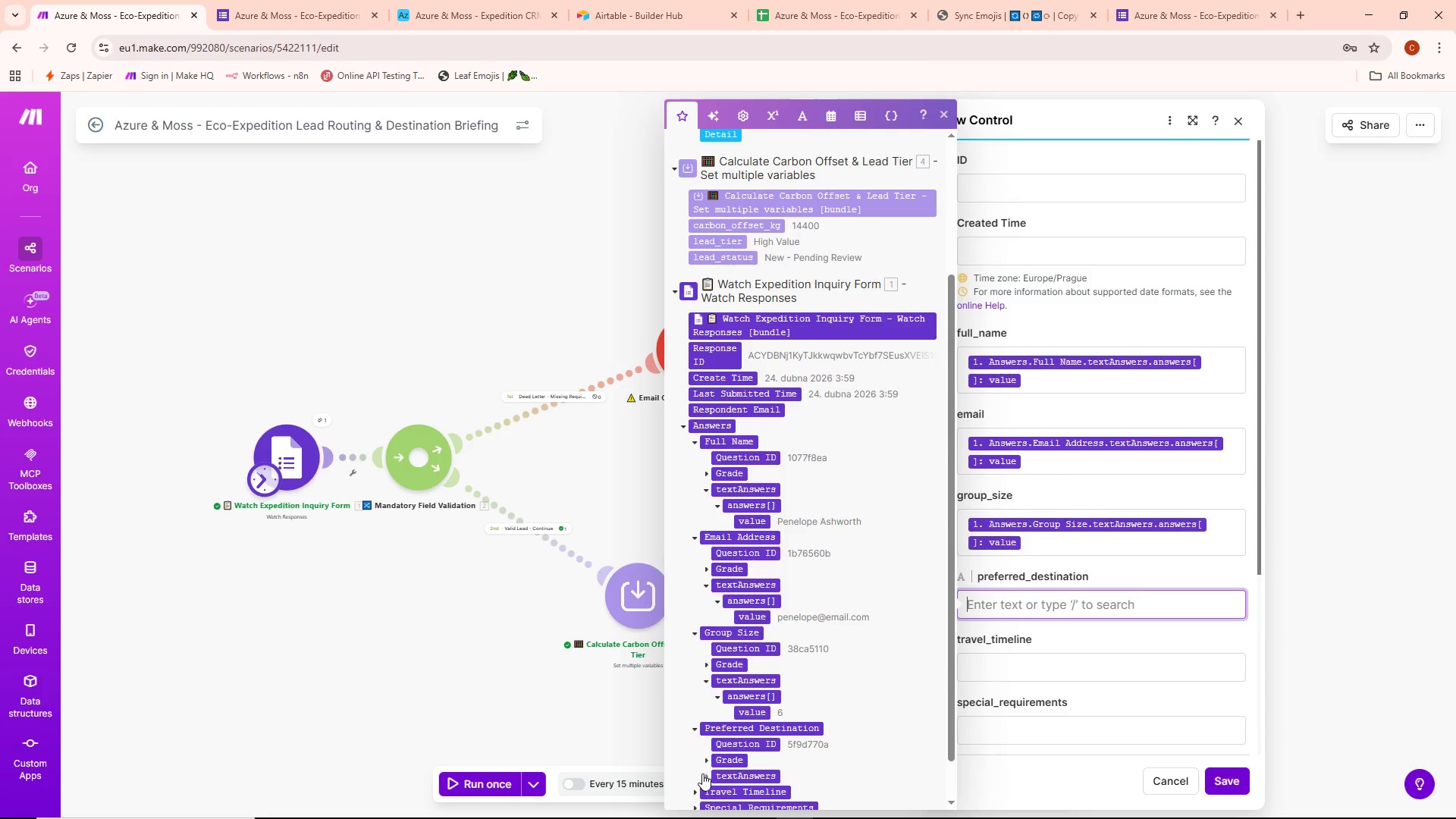 
left_click([702, 777])
 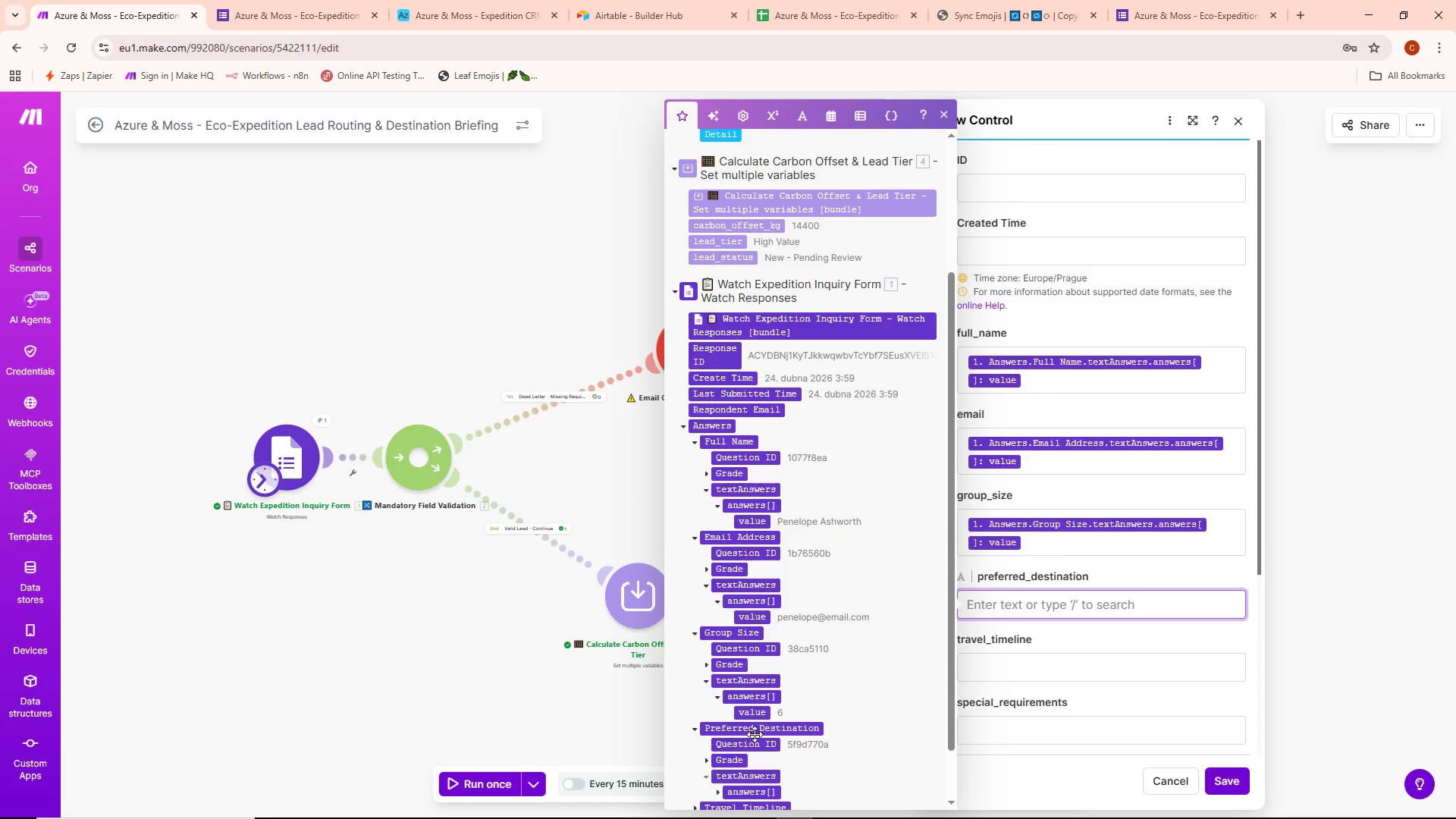 
scroll: coordinate [787, 701], scroll_direction: down, amount: 3.0
 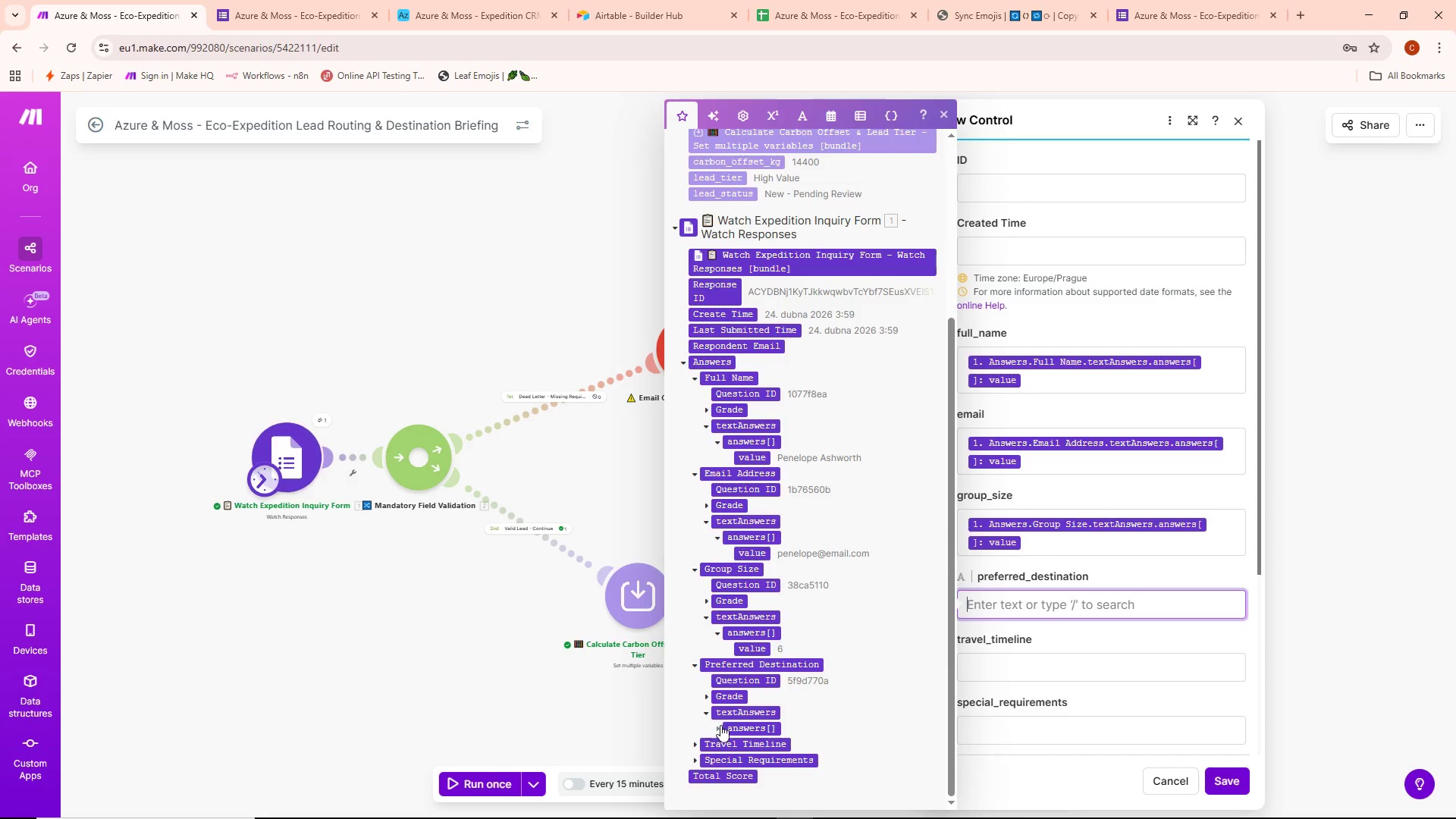 
left_click([717, 728])
 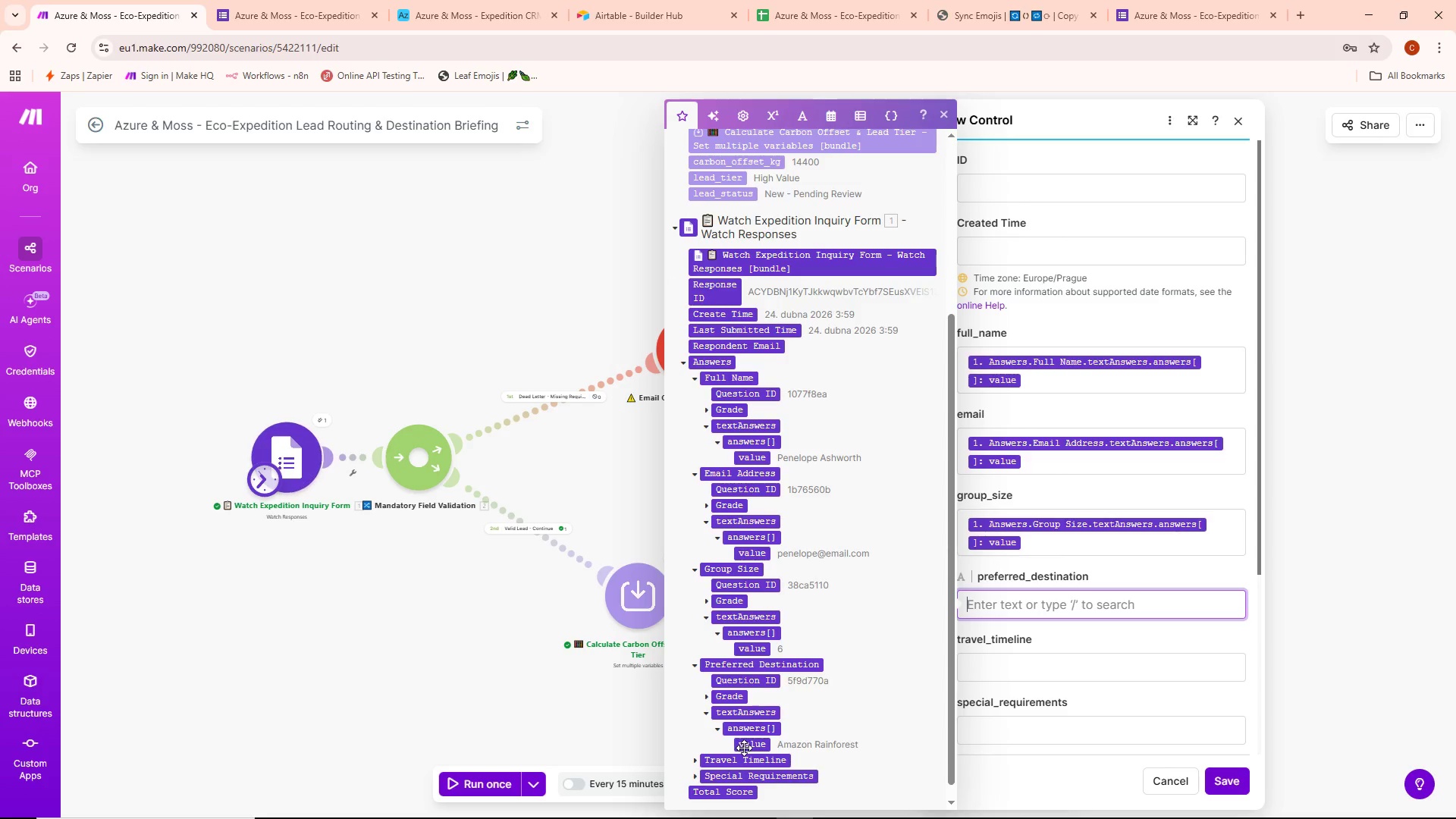 
left_click([745, 746])
 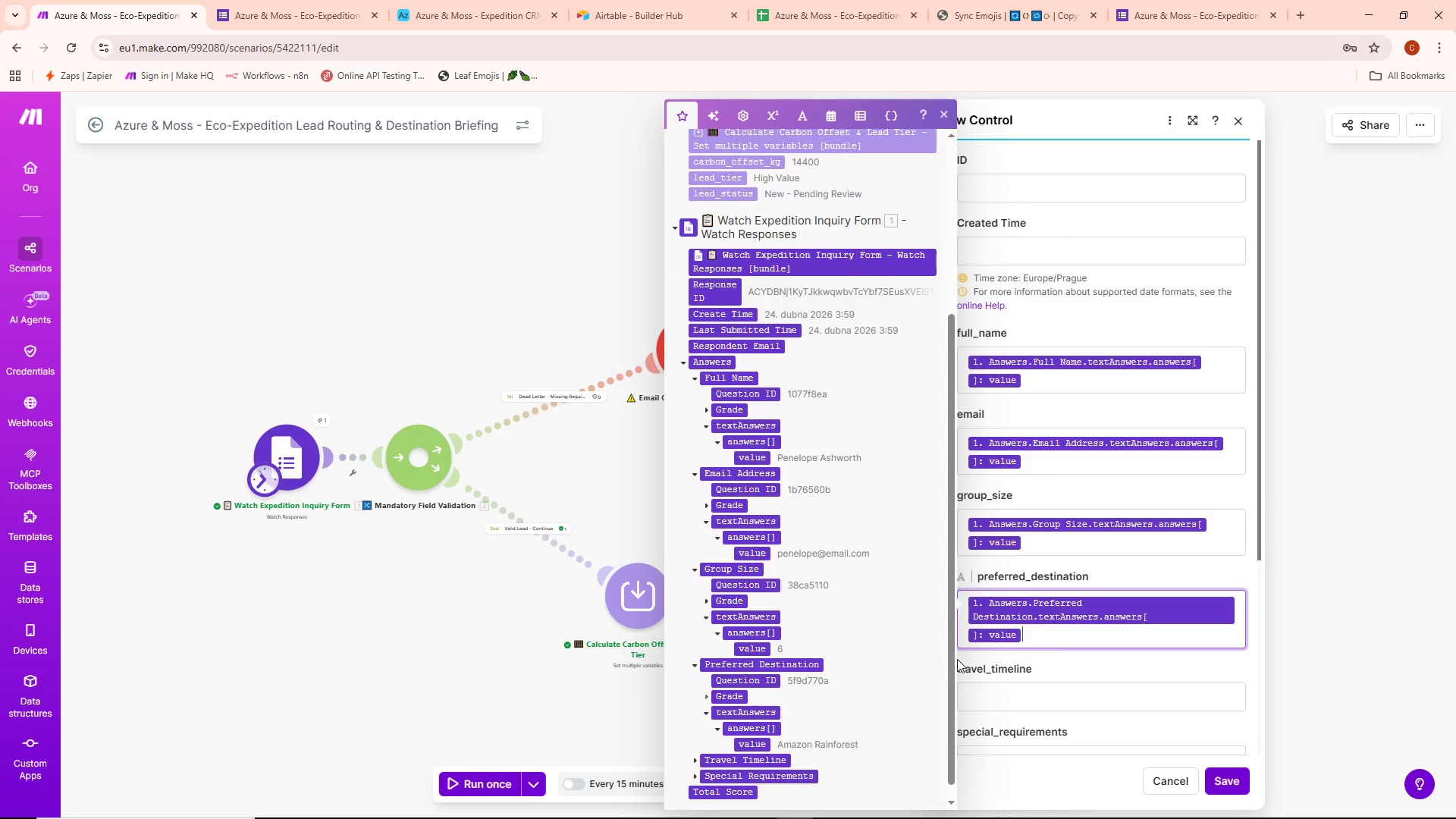 
scroll: coordinate [1056, 642], scroll_direction: down, amount: 3.0
 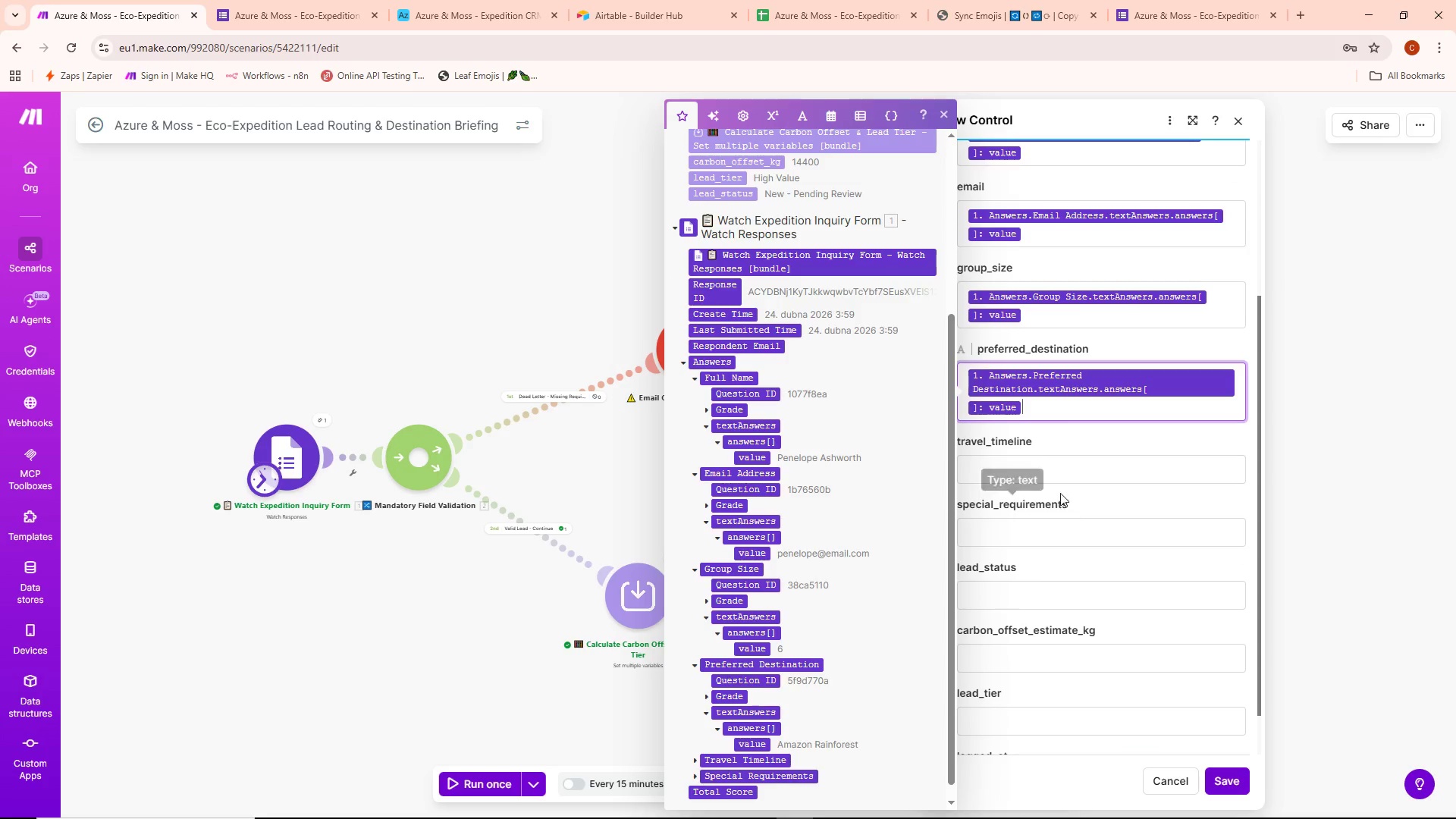 
left_click([1061, 466])
 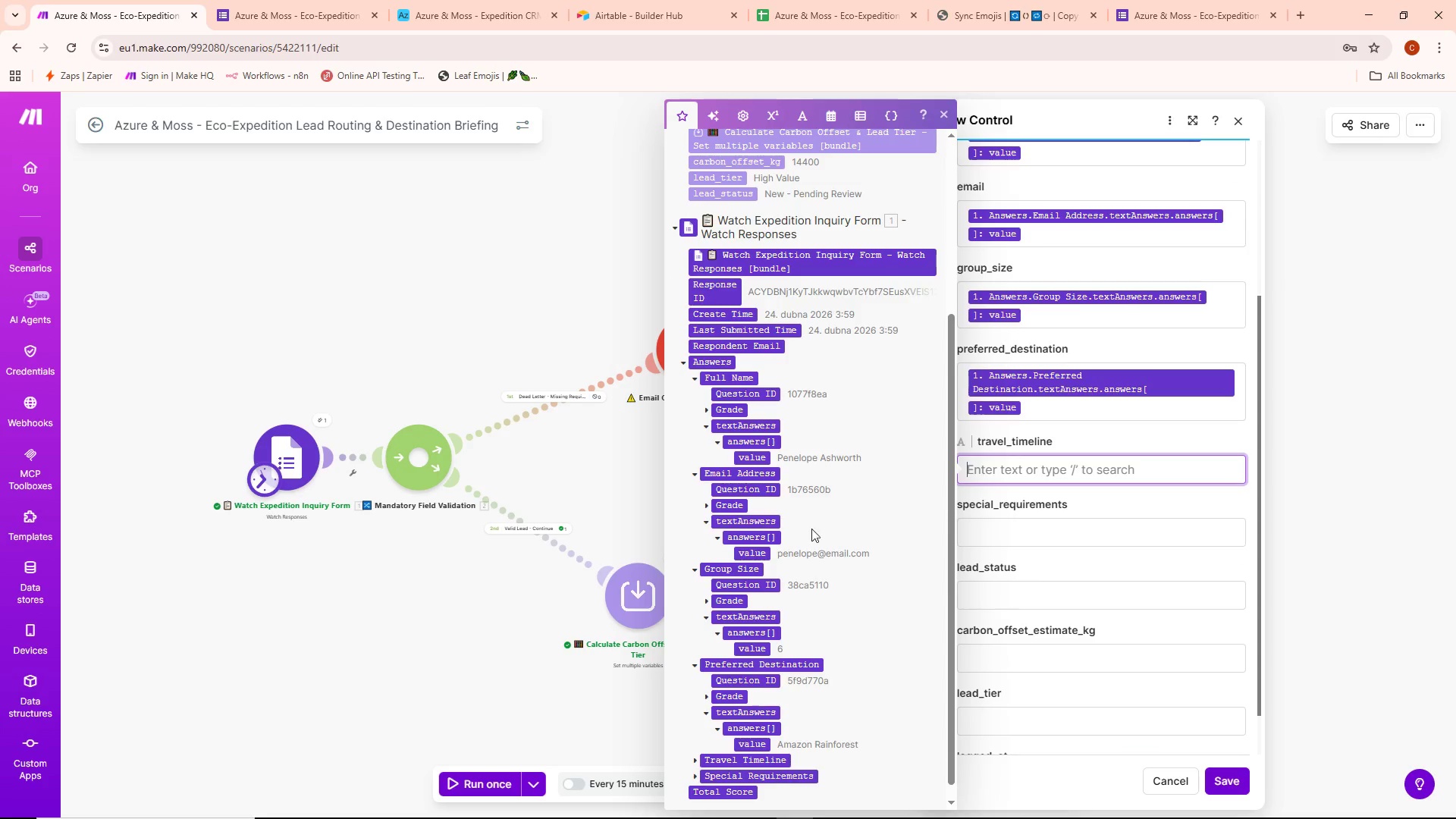 
scroll: coordinate [777, 532], scroll_direction: down, amount: 3.0
 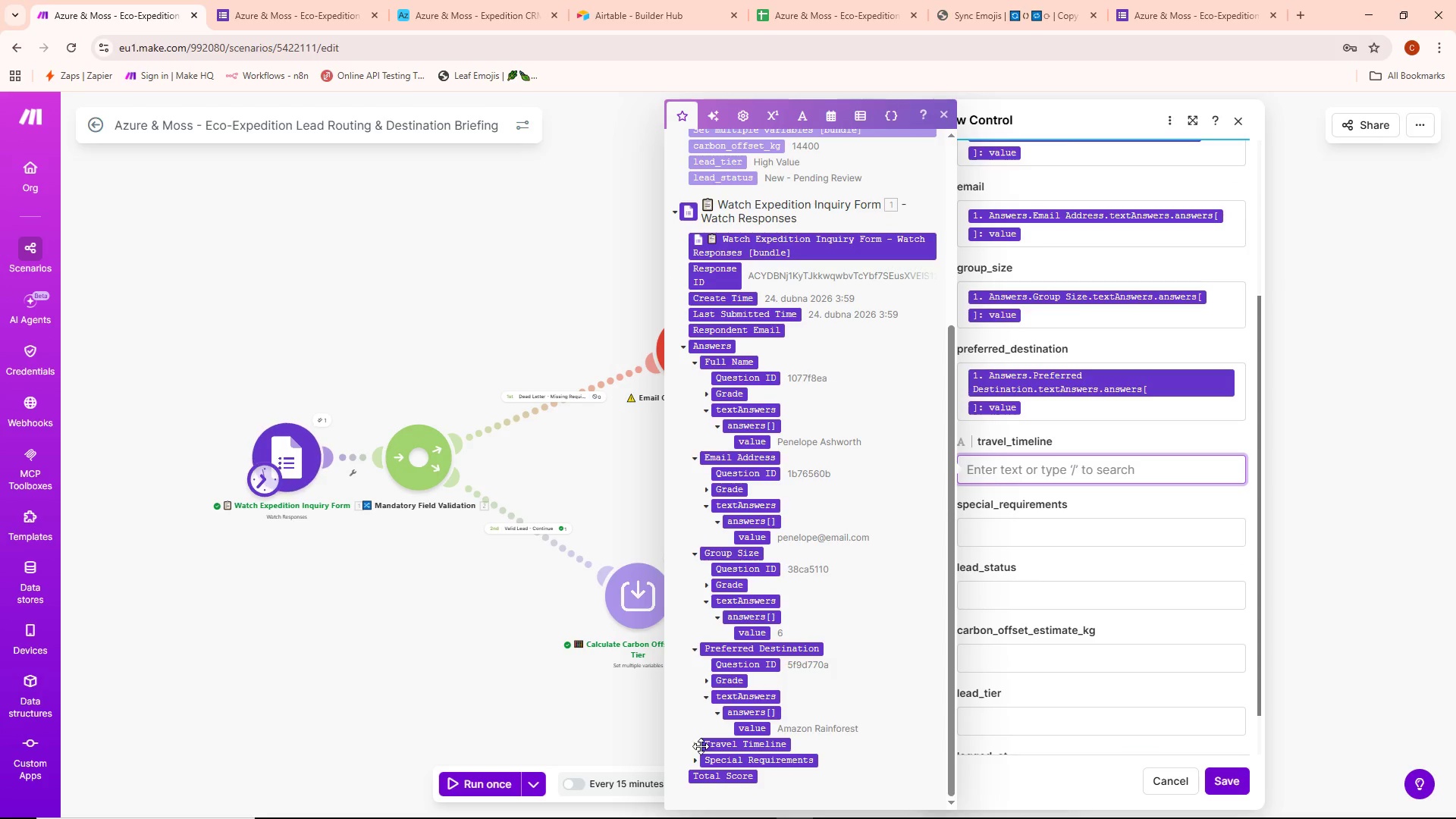 
left_click([695, 746])
 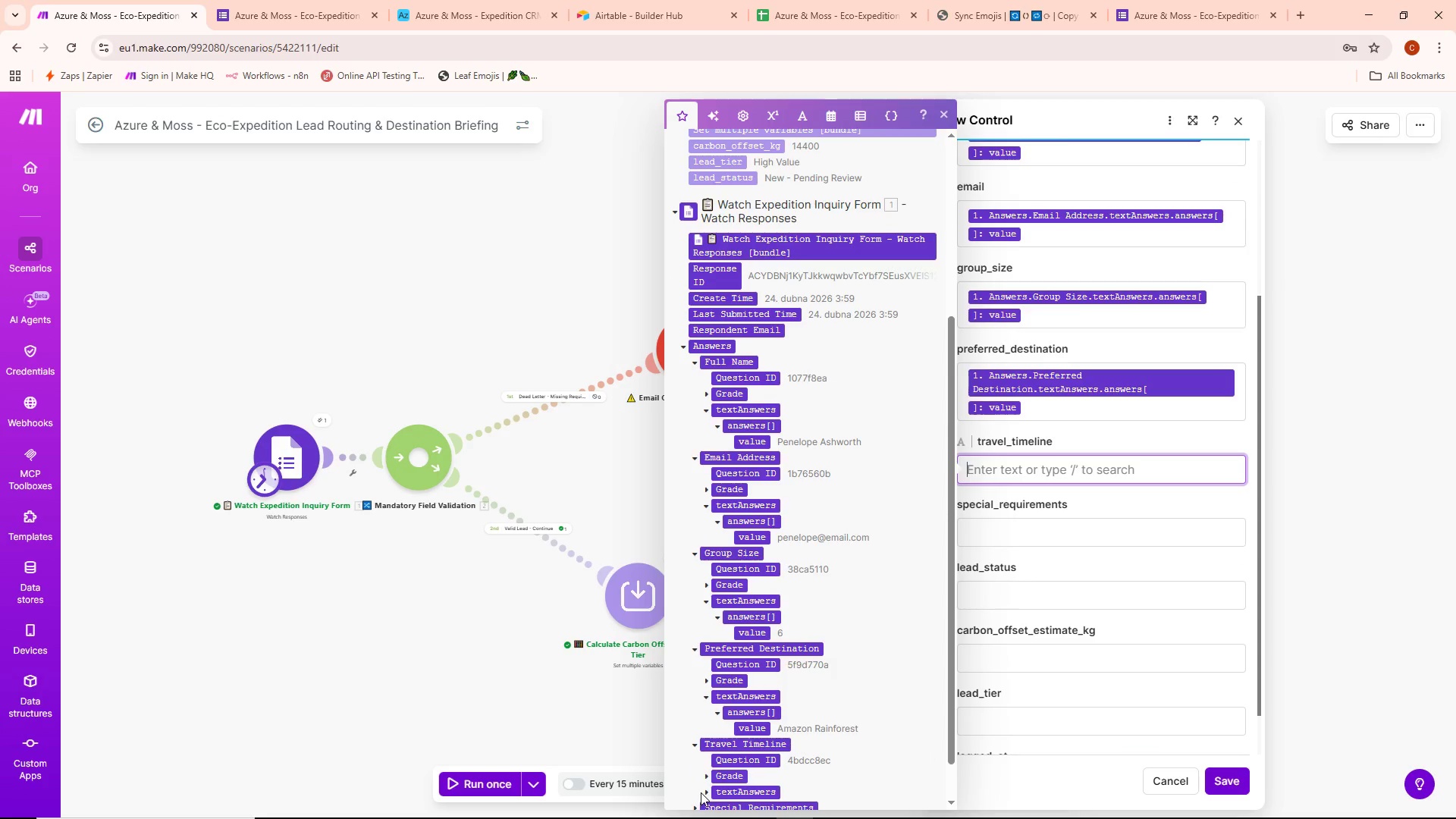 
left_click([705, 792])
 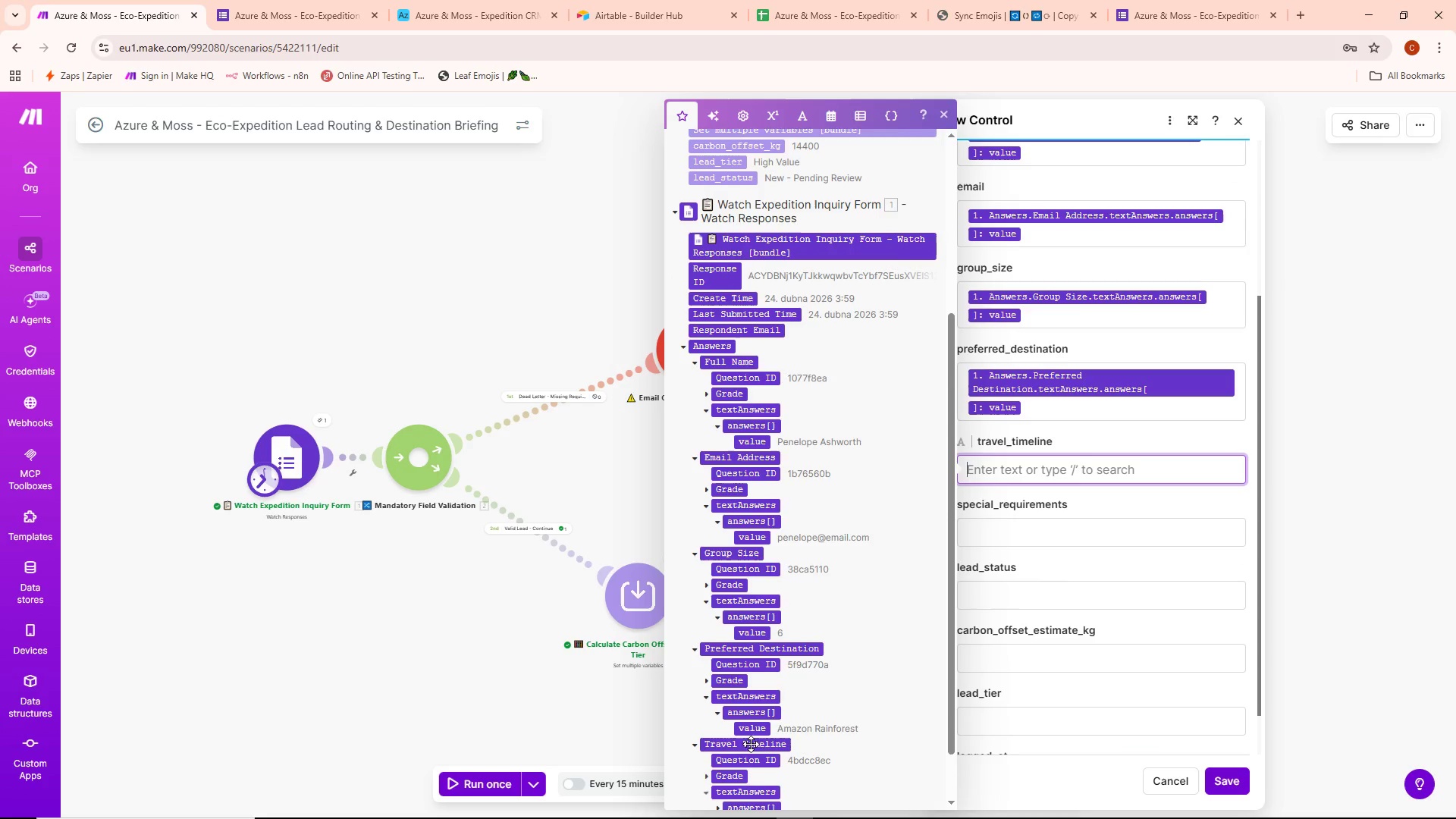 
scroll: coordinate [805, 684], scroll_direction: down, amount: 3.0
 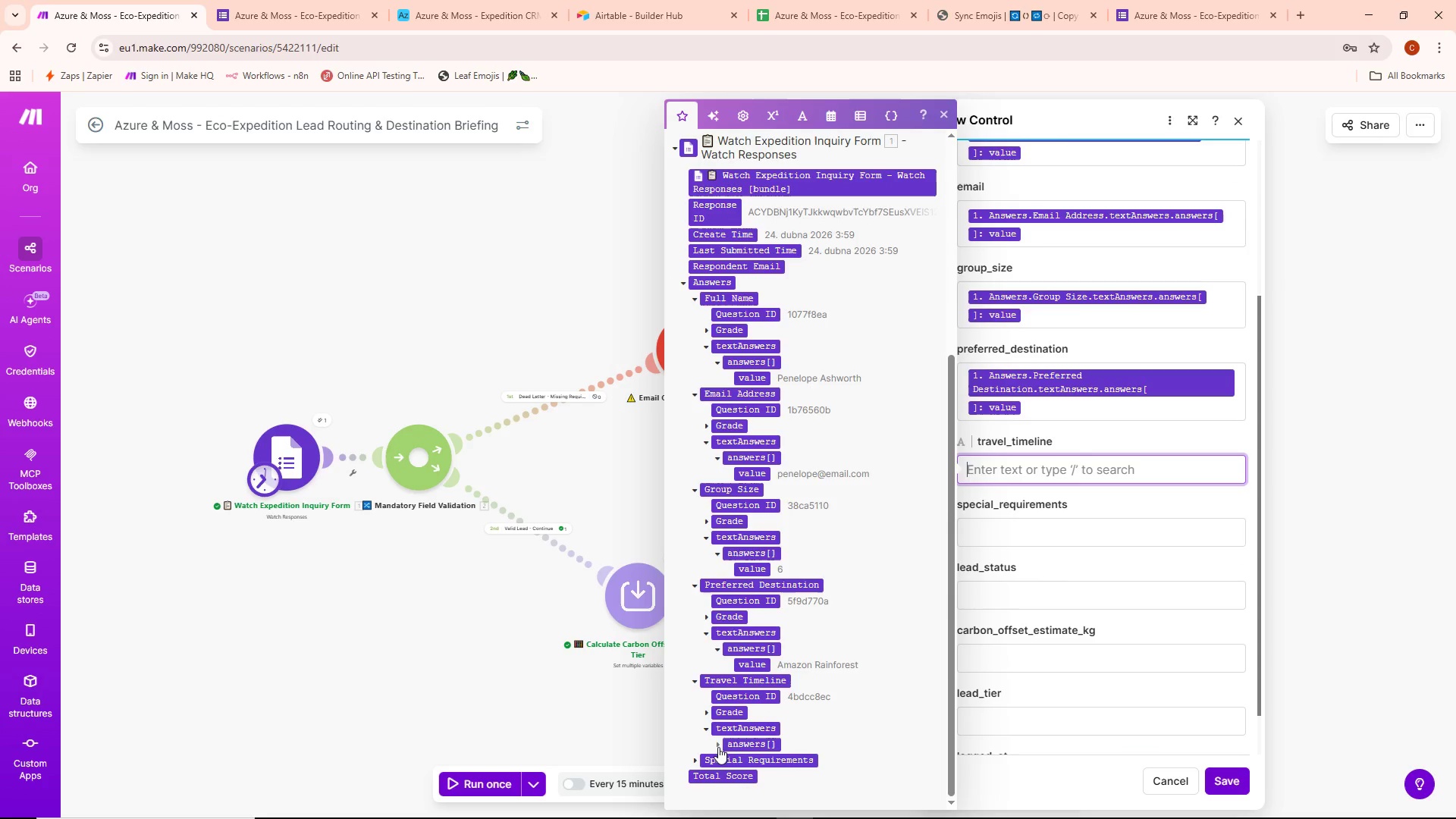 
left_click([720, 745])
 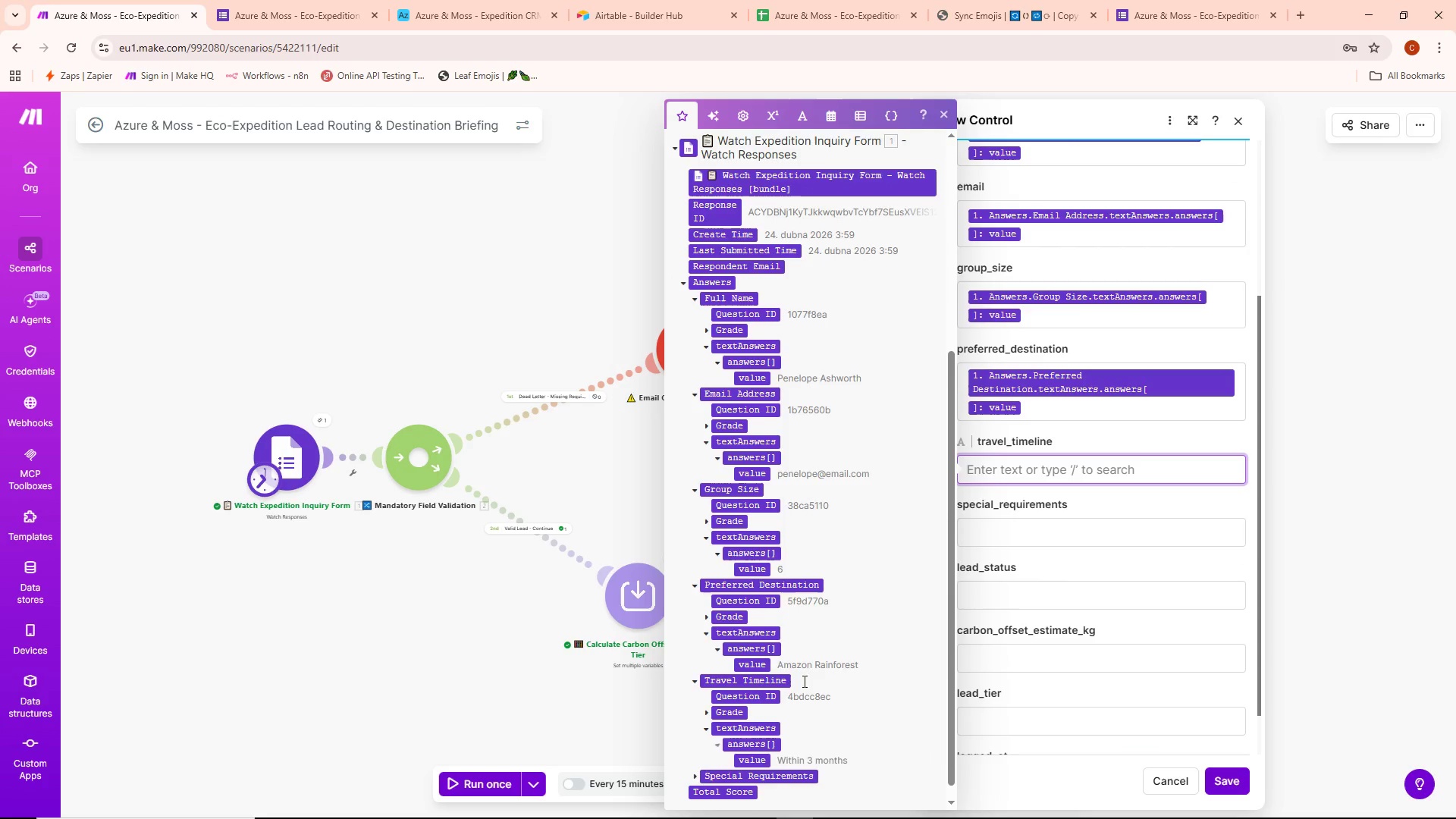 
scroll: coordinate [821, 667], scroll_direction: down, amount: 2.0
 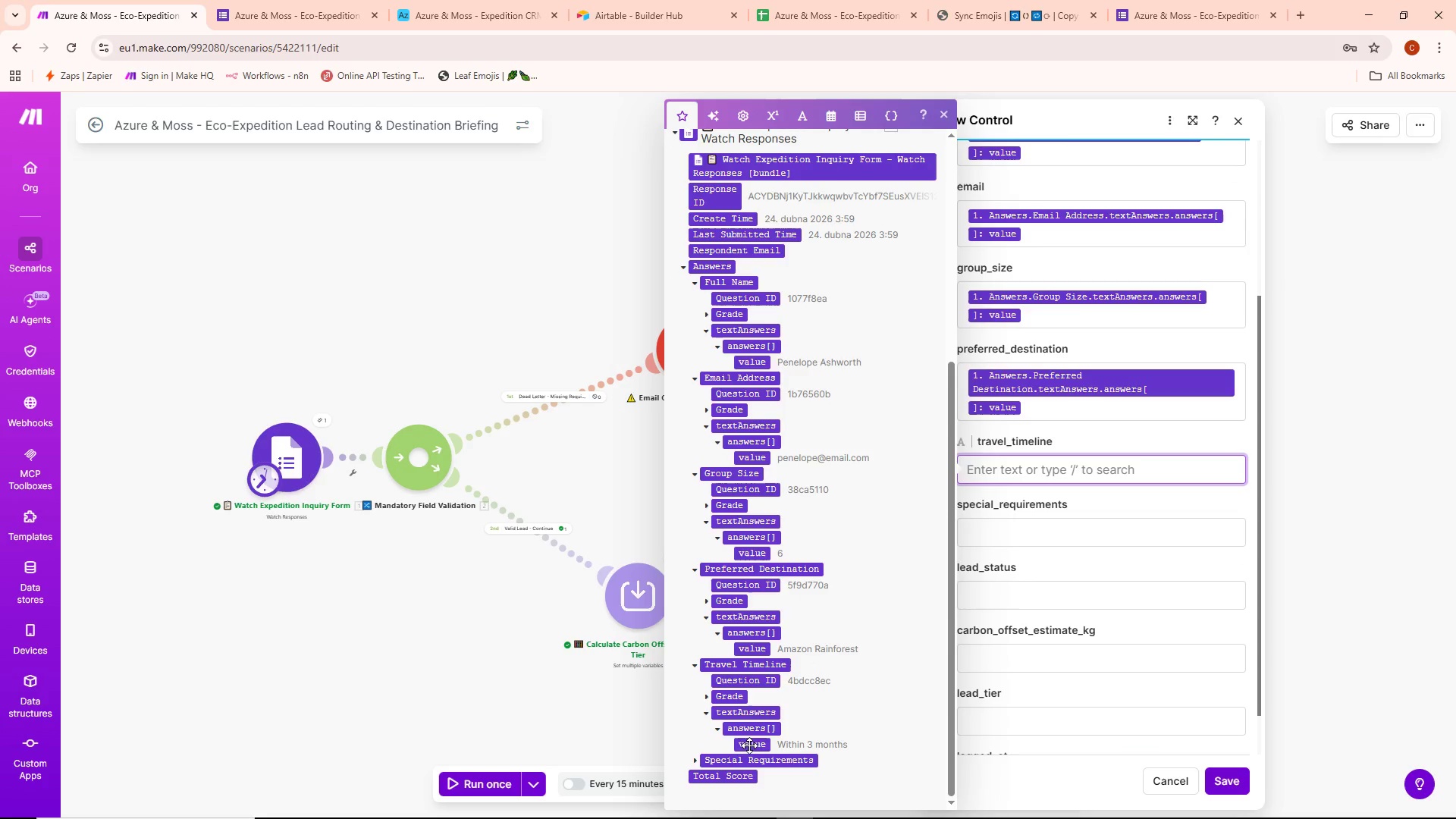 
left_click([748, 748])
 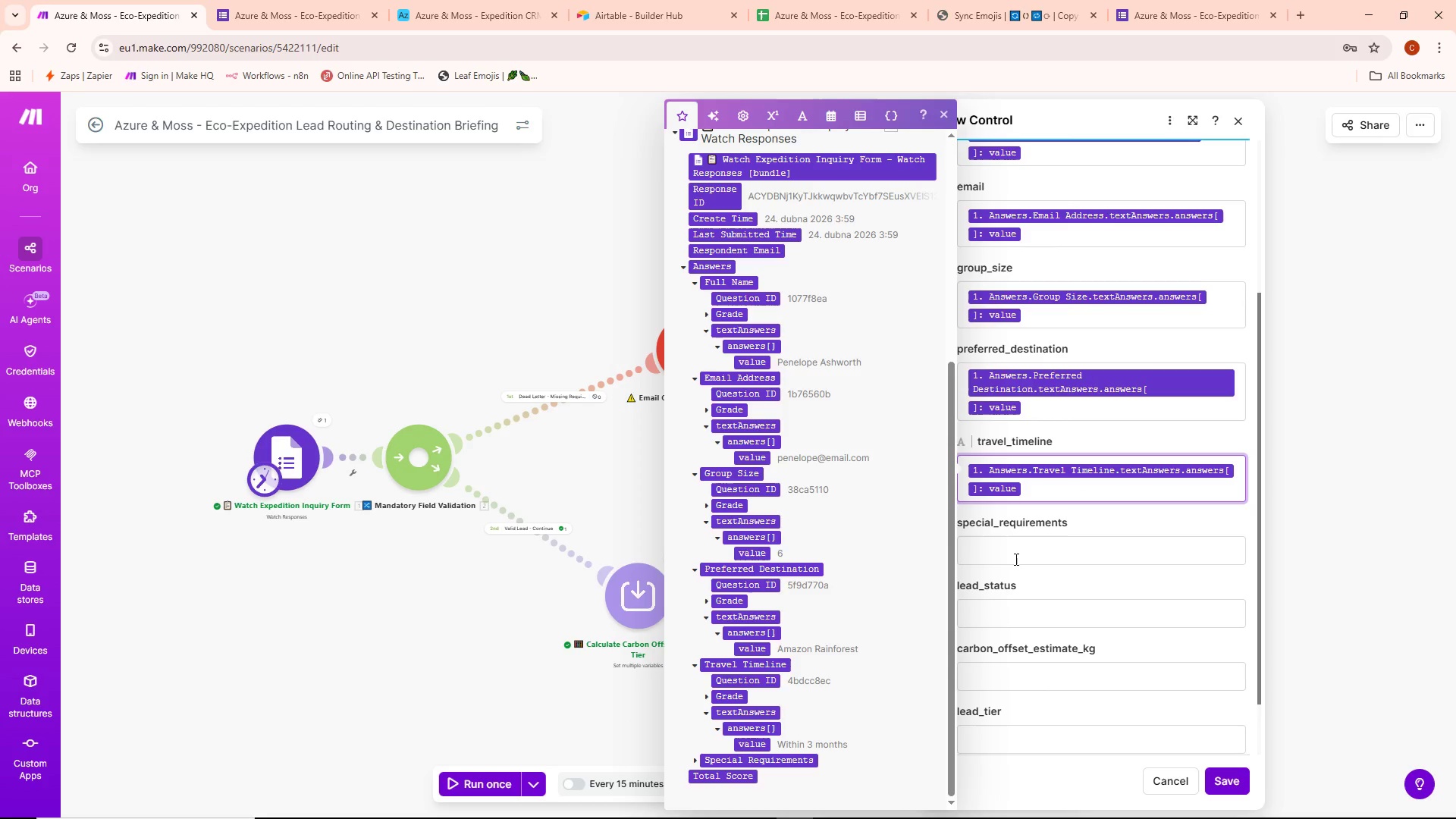 
left_click([1015, 552])
 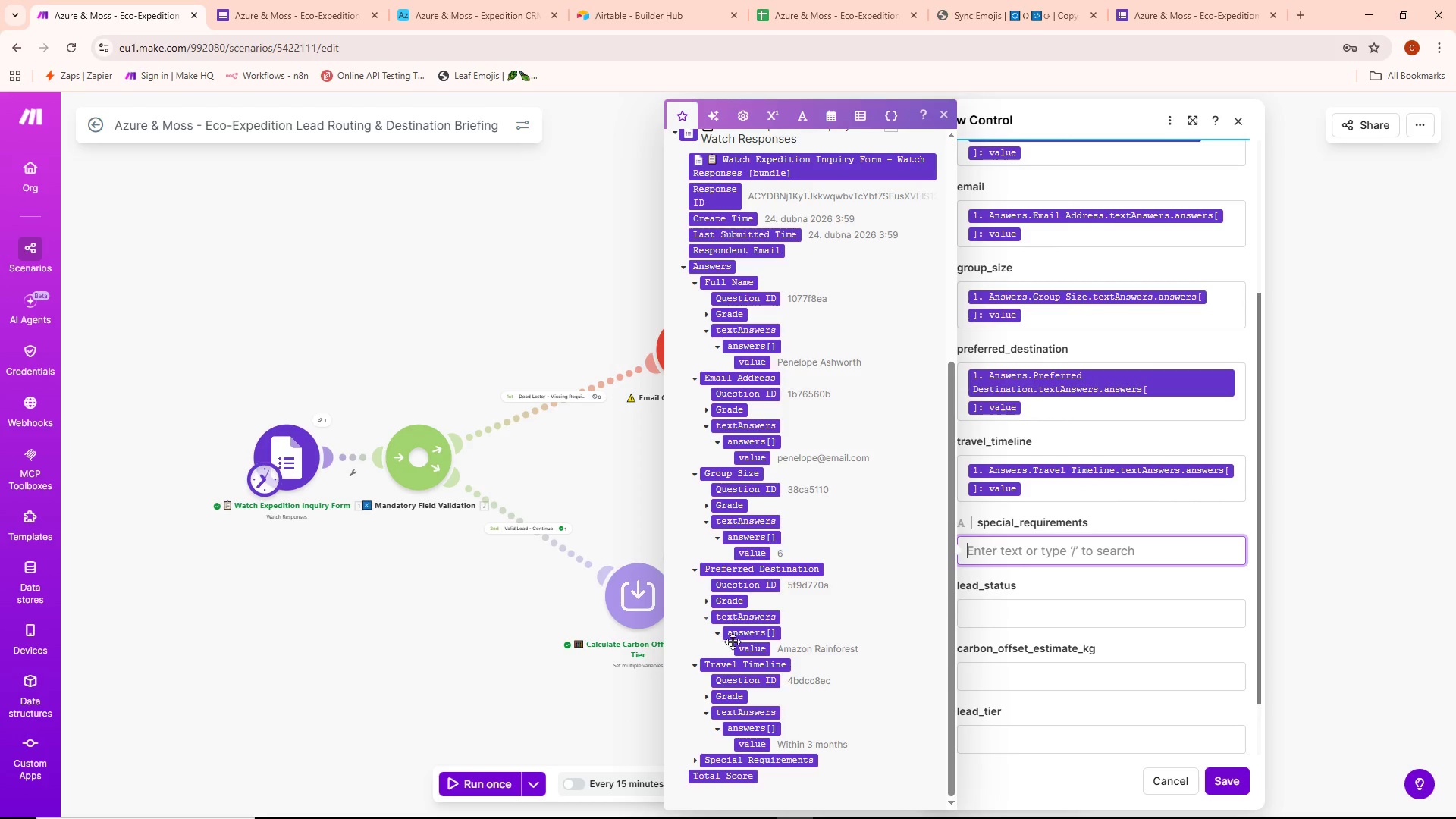 
scroll: coordinate [717, 646], scroll_direction: down, amount: 4.0
 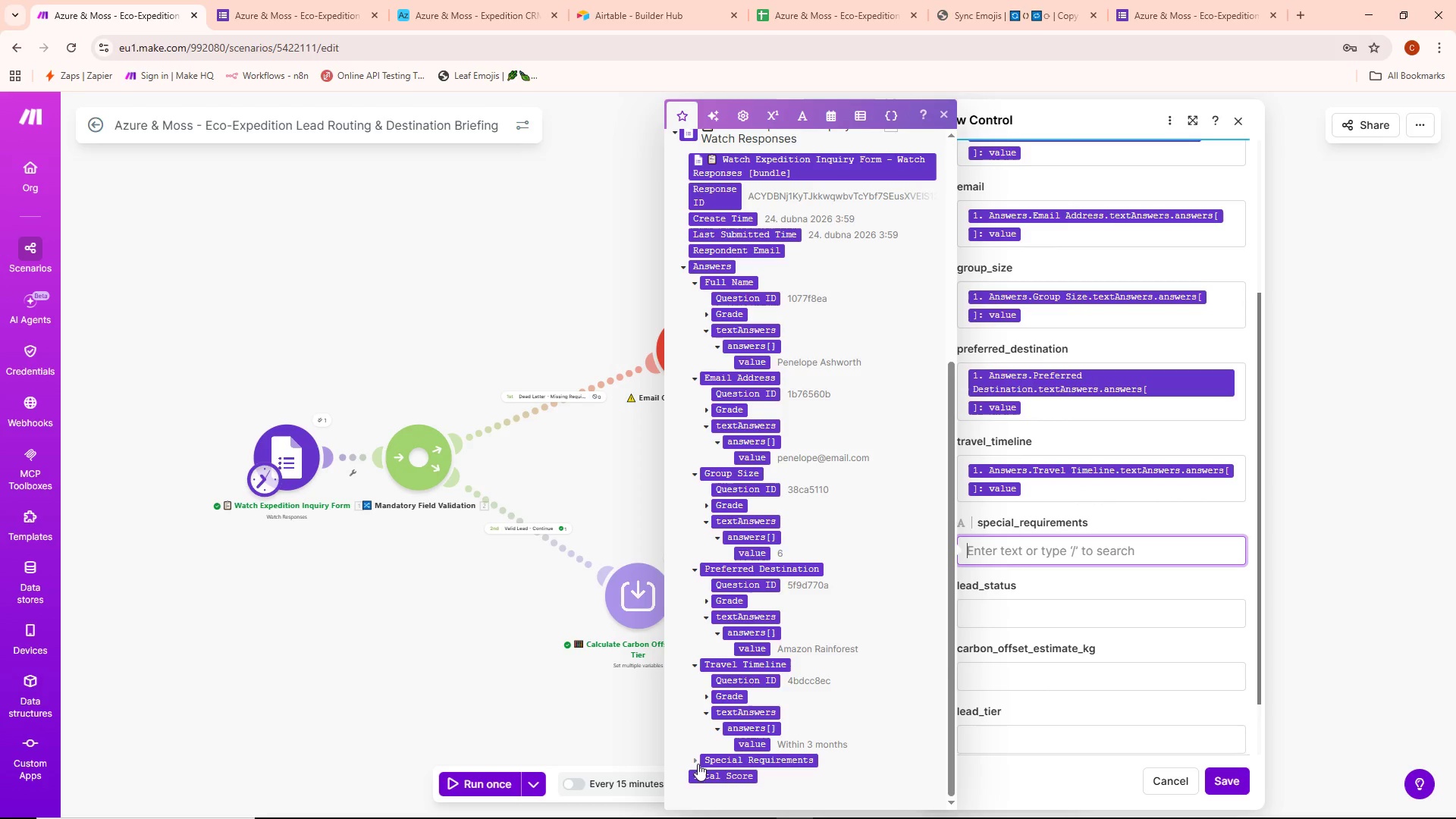 
left_click([695, 762])
 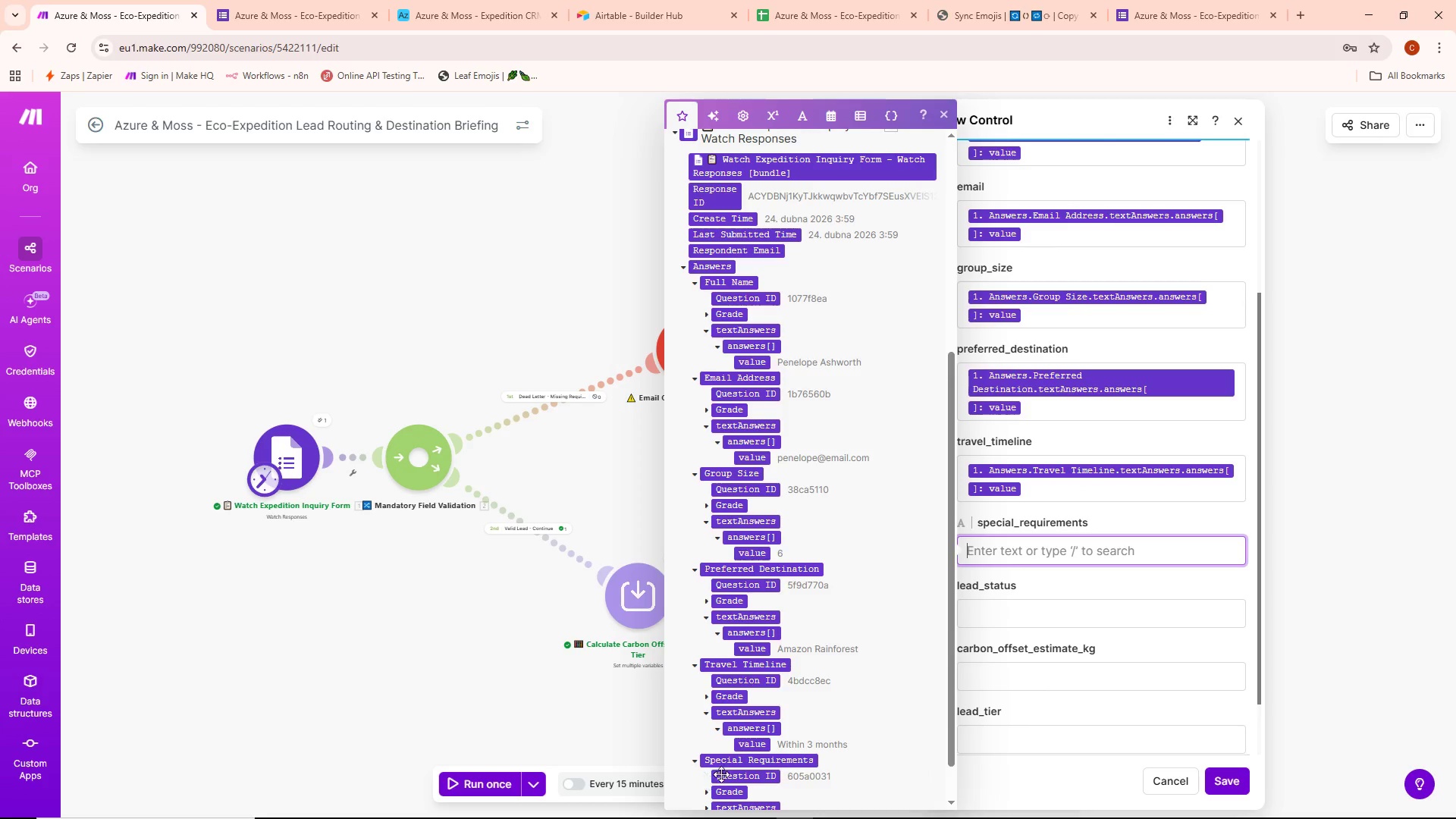 
scroll: coordinate [748, 747], scroll_direction: down, amount: 3.0
 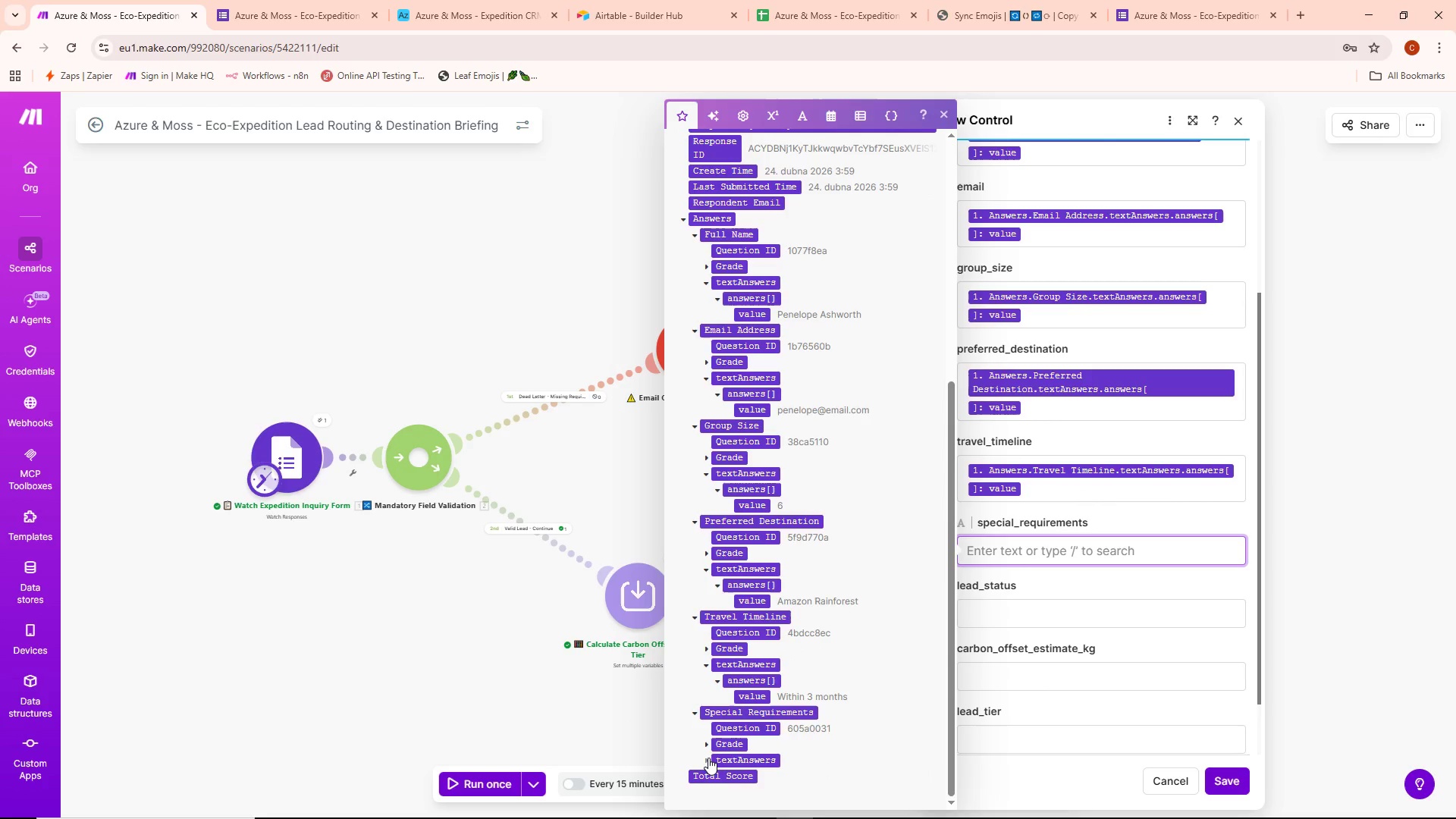 
left_click([707, 762])
 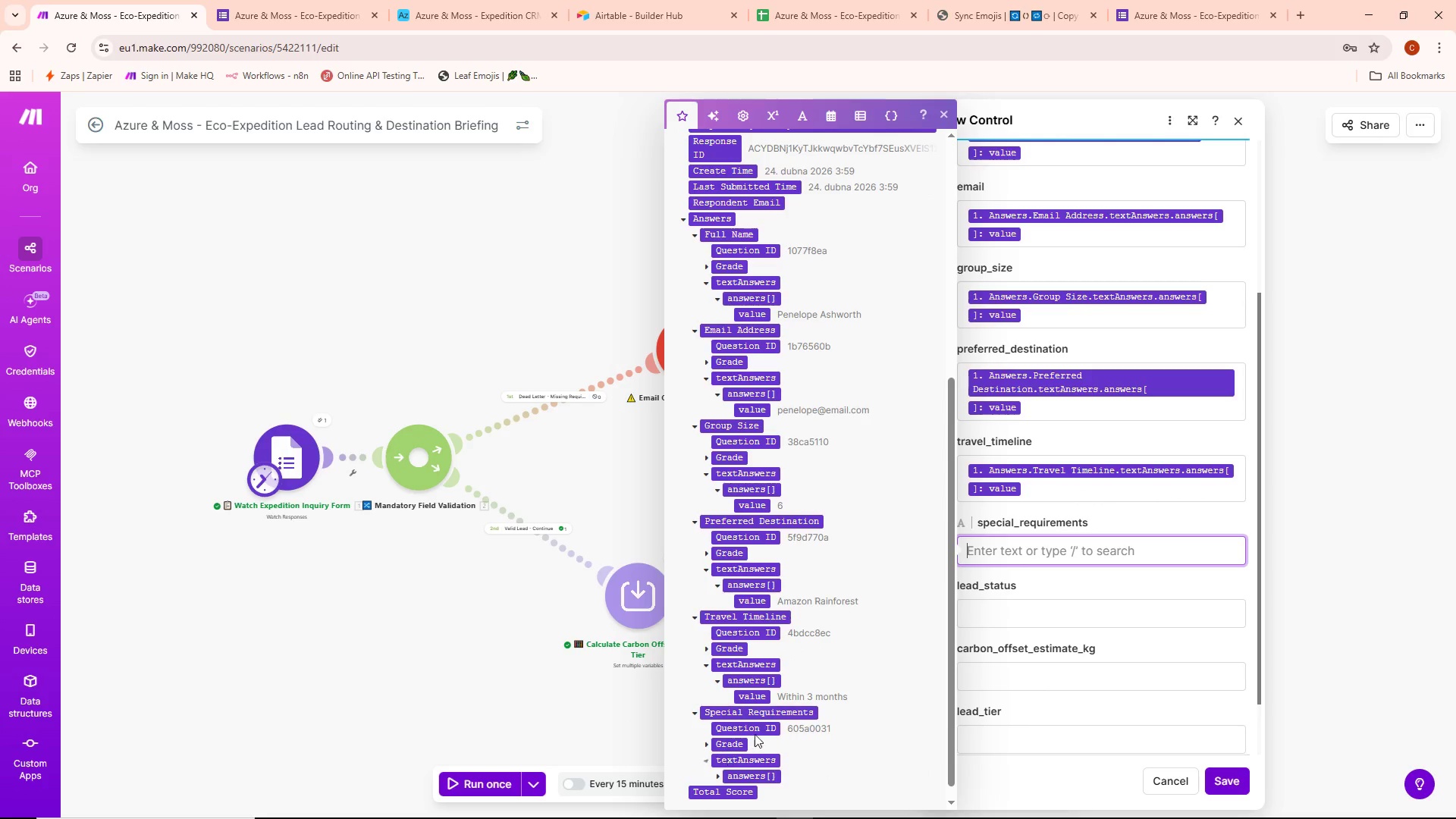 
scroll: coordinate [764, 730], scroll_direction: down, amount: 3.0
 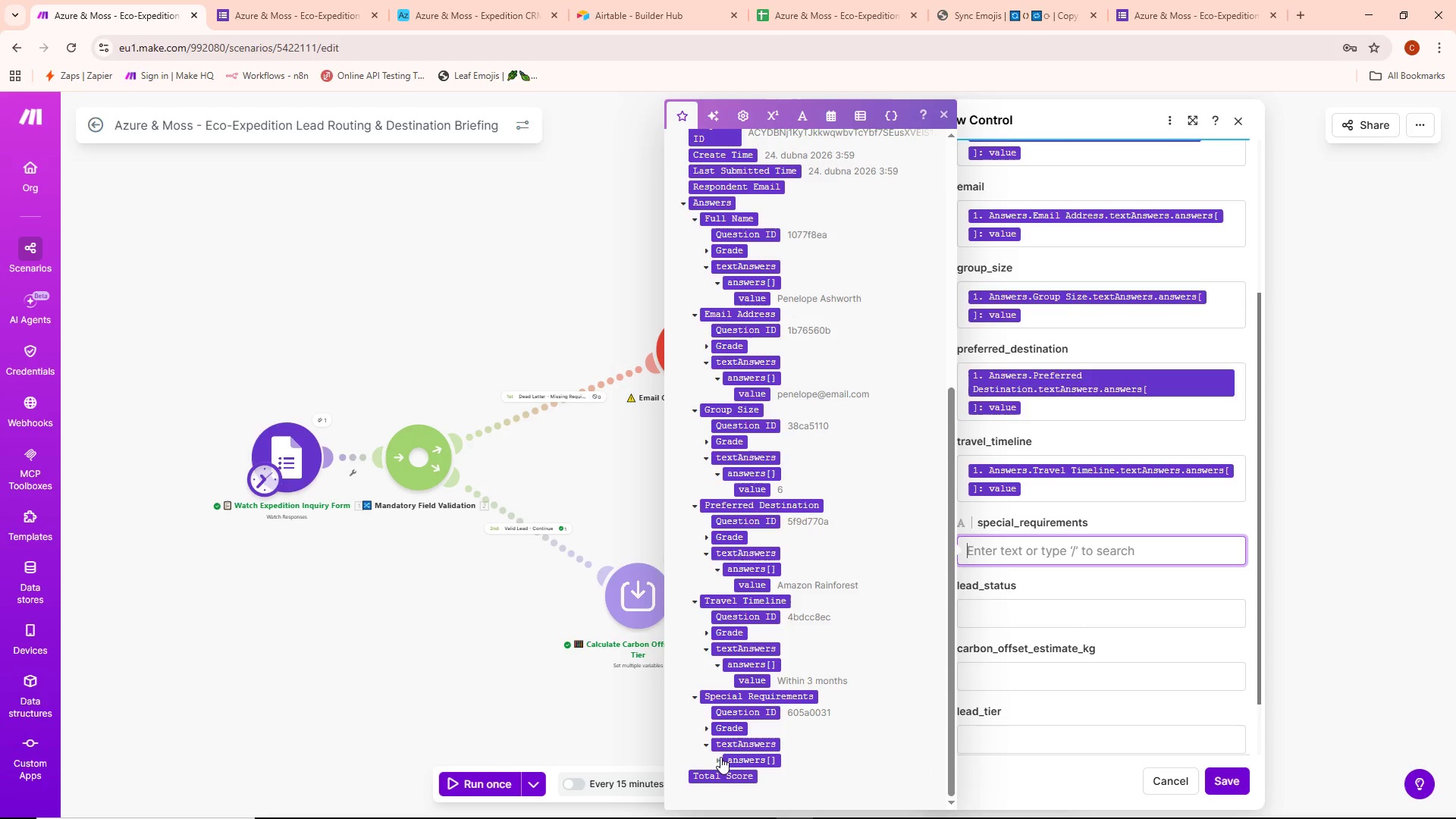 
left_click([717, 759])
 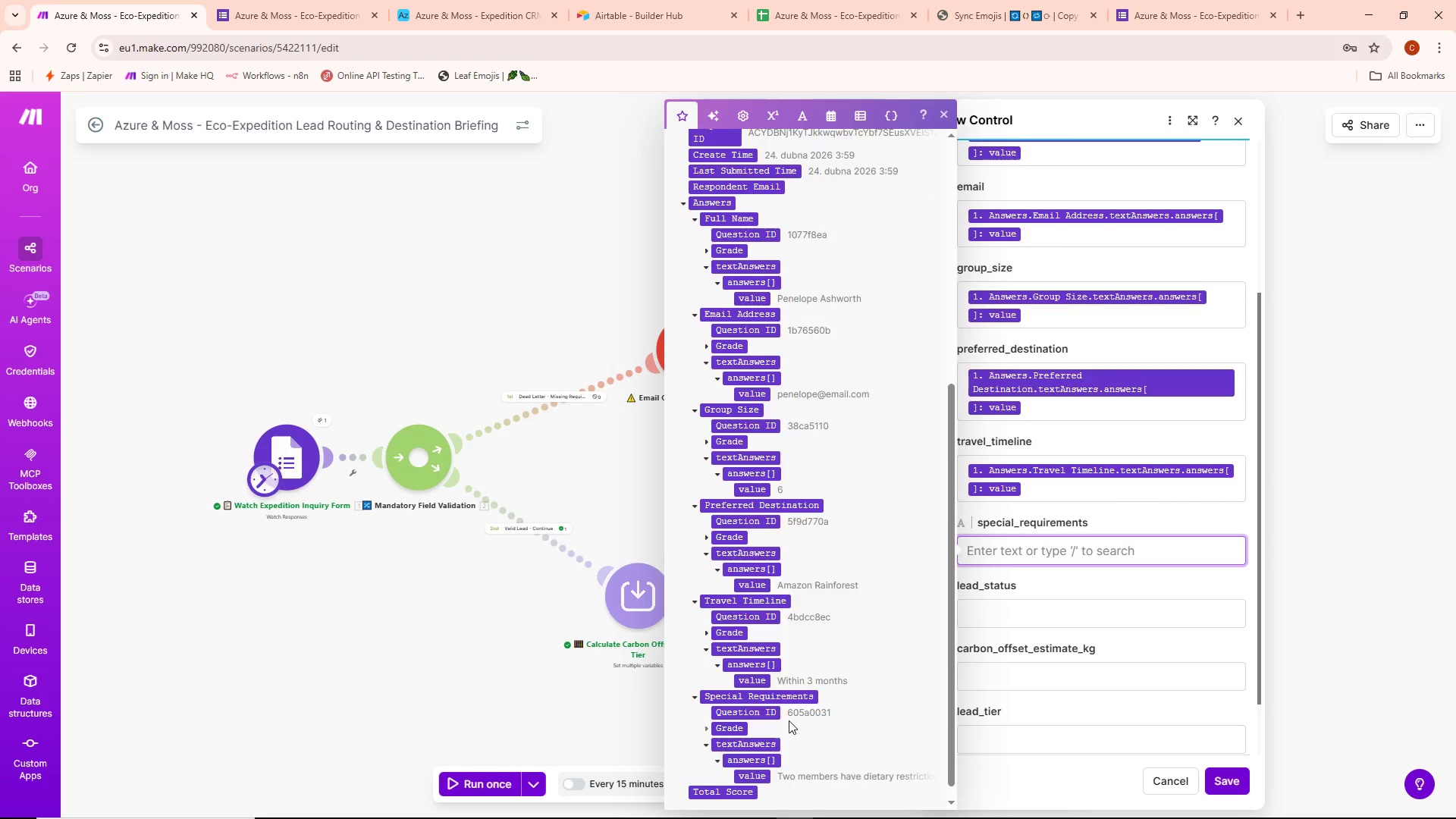 
scroll: coordinate [789, 720], scroll_direction: down, amount: 2.0
 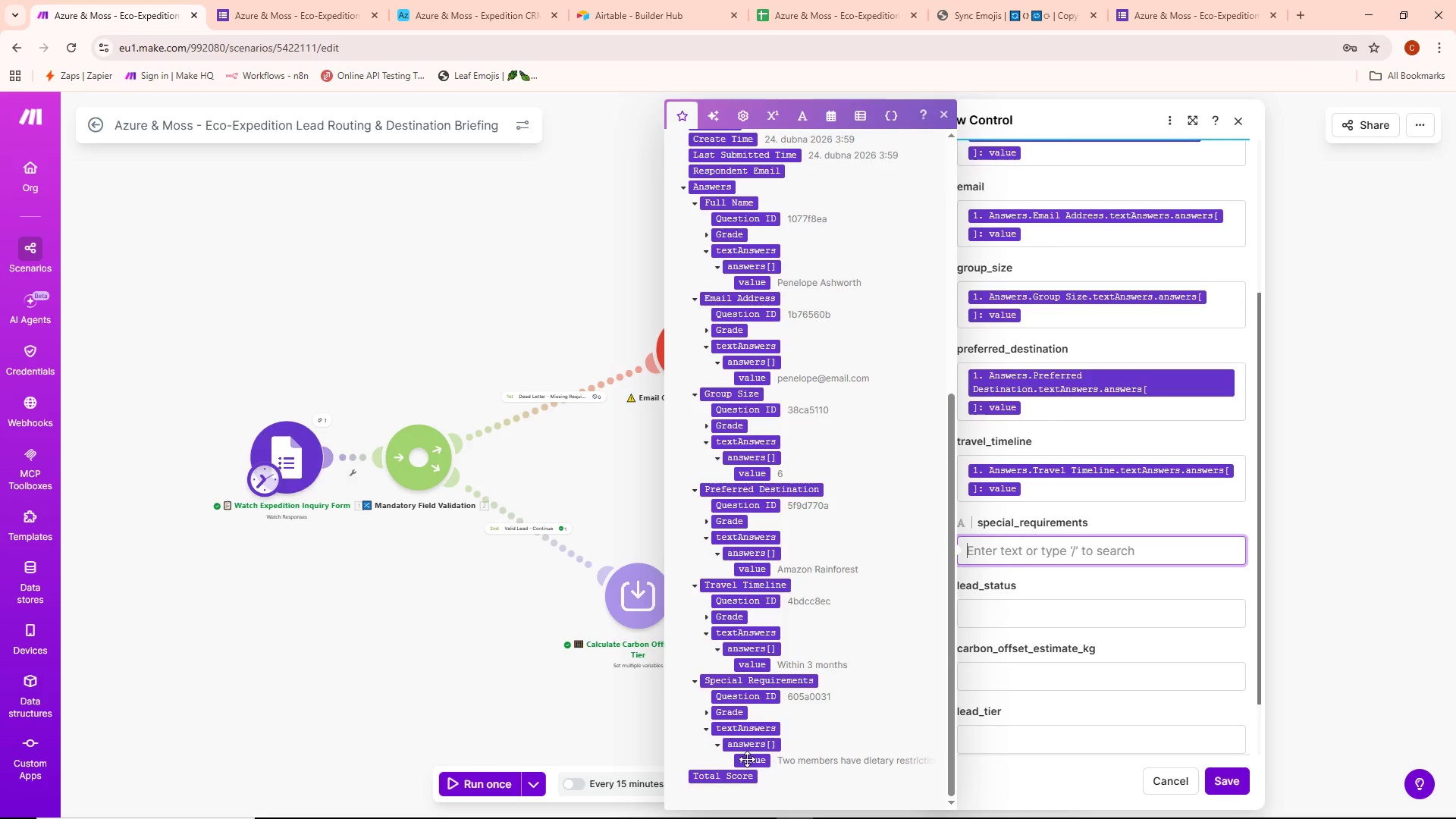 
left_click([747, 764])
 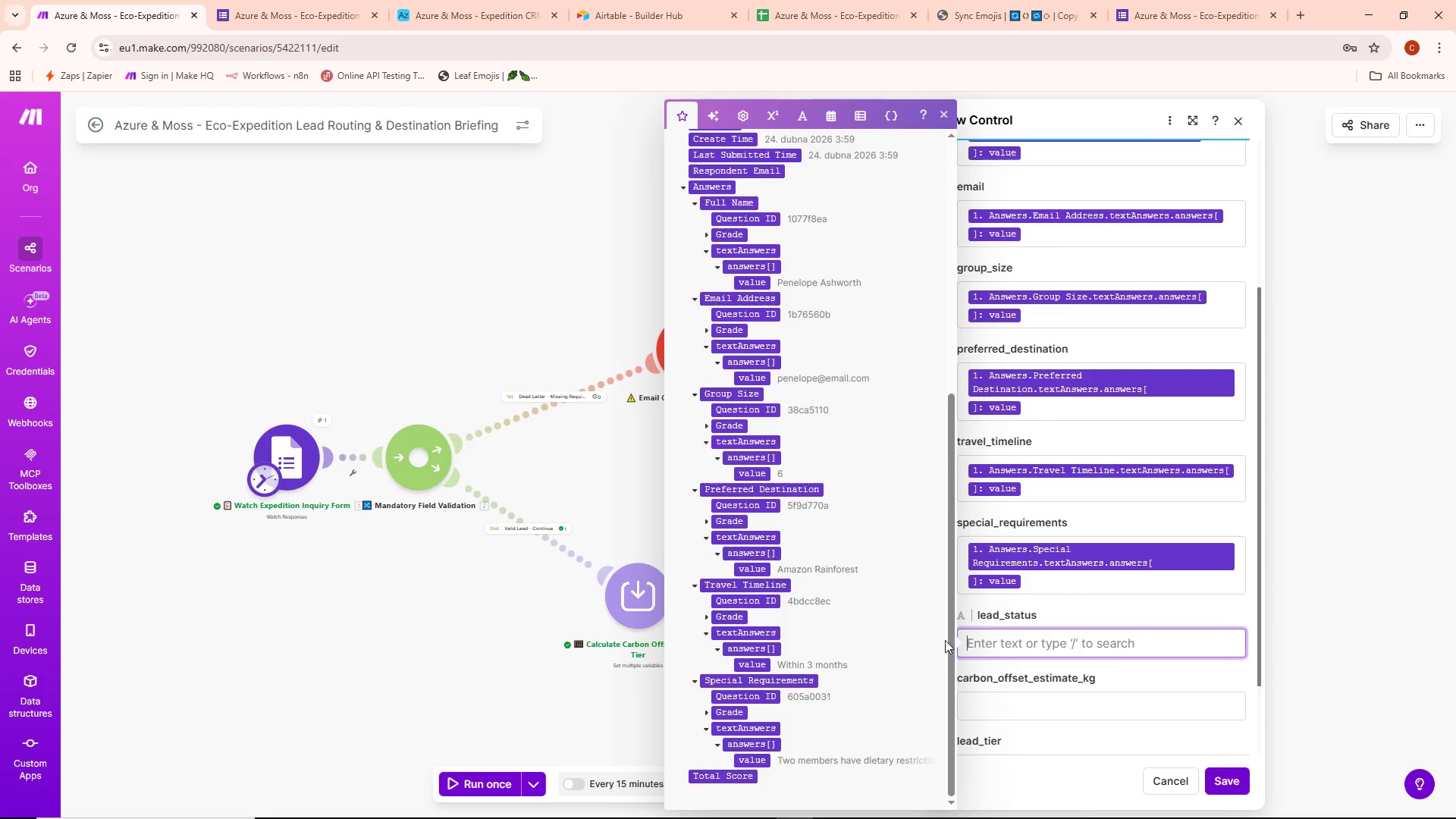 
scroll: coordinate [781, 532], scroll_direction: up, amount: 6.0
 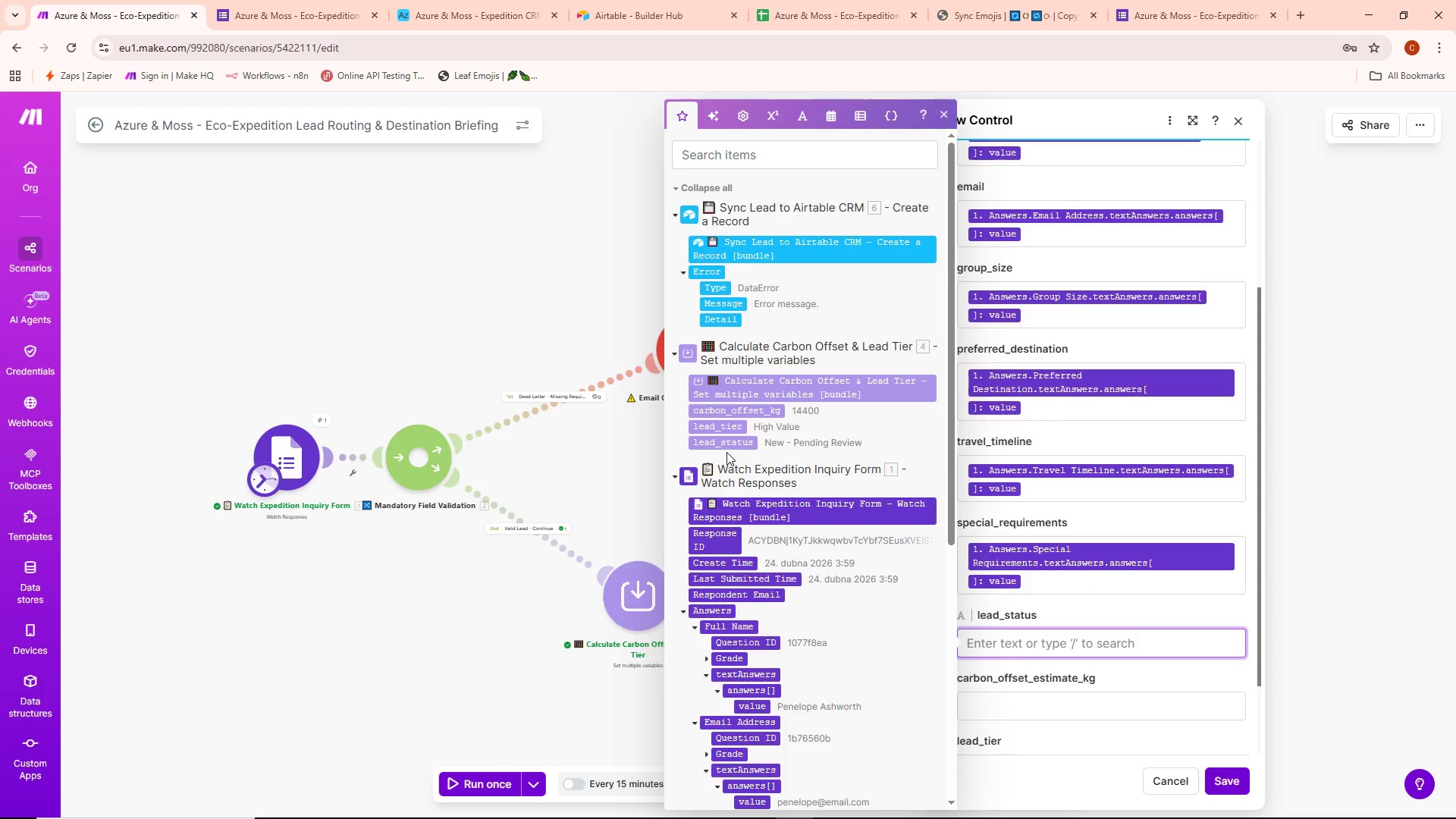 
left_click([730, 446])
 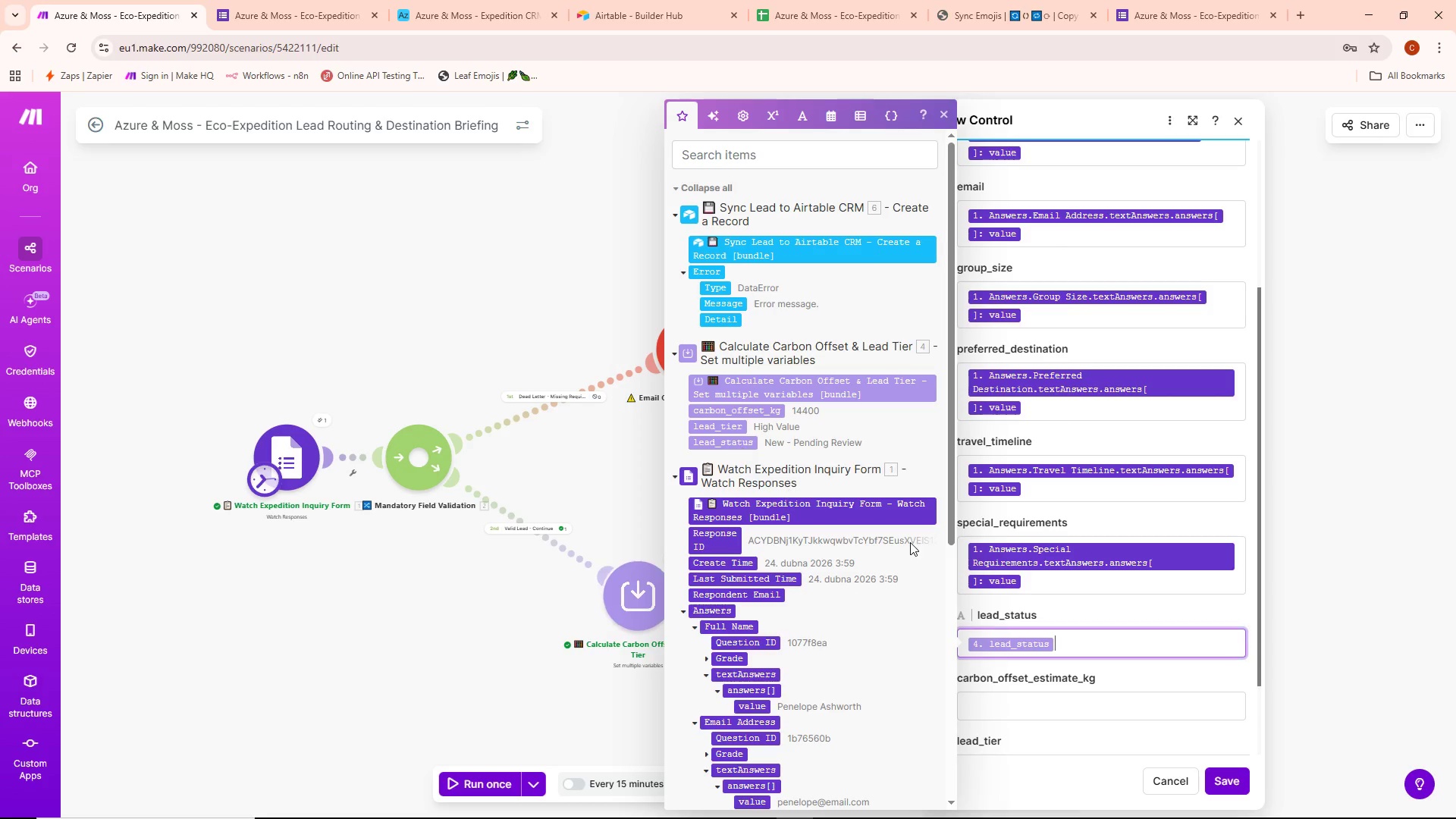 
scroll: coordinate [912, 542], scroll_direction: down, amount: 3.0
 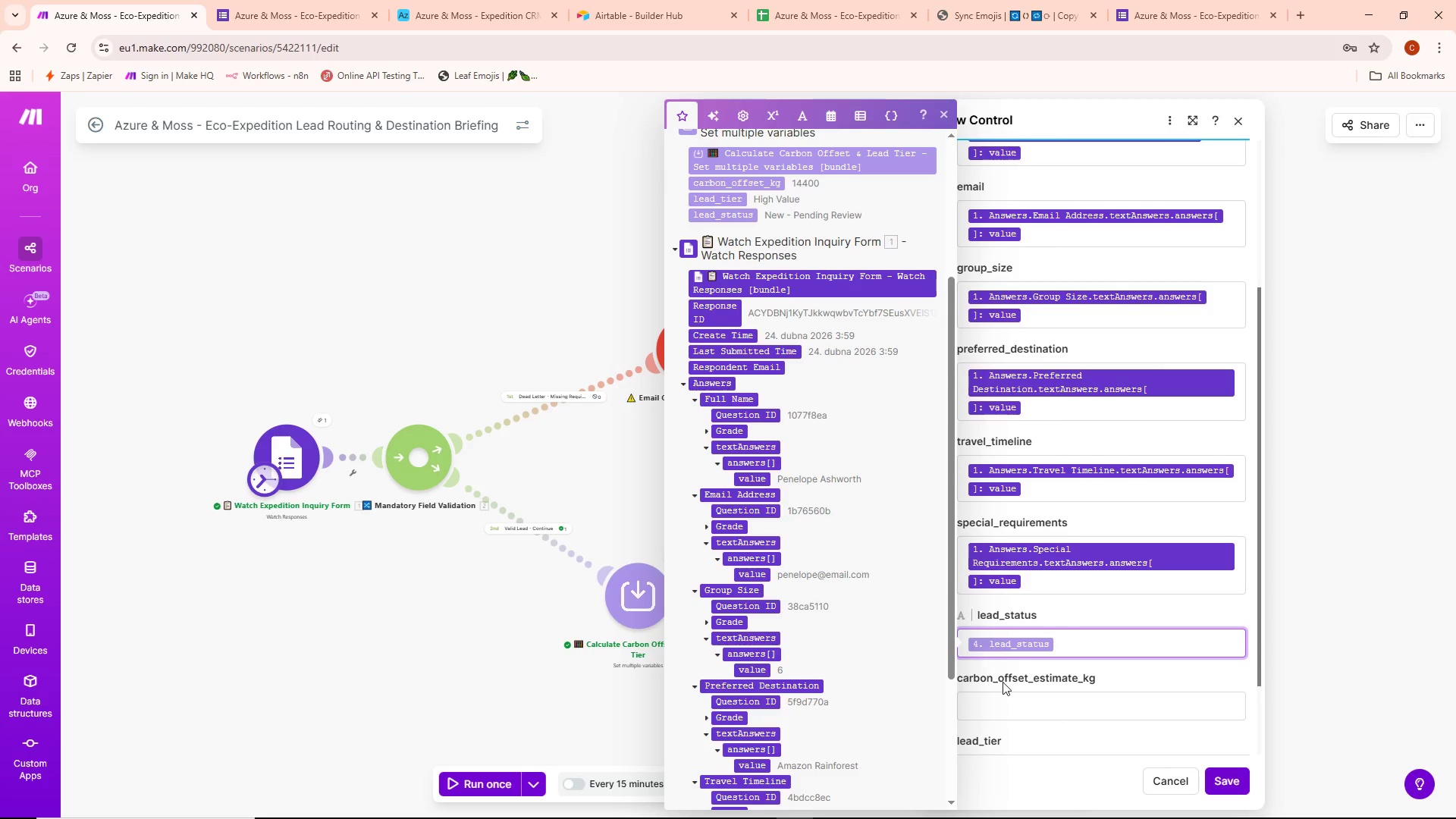 
left_click([1005, 707])
 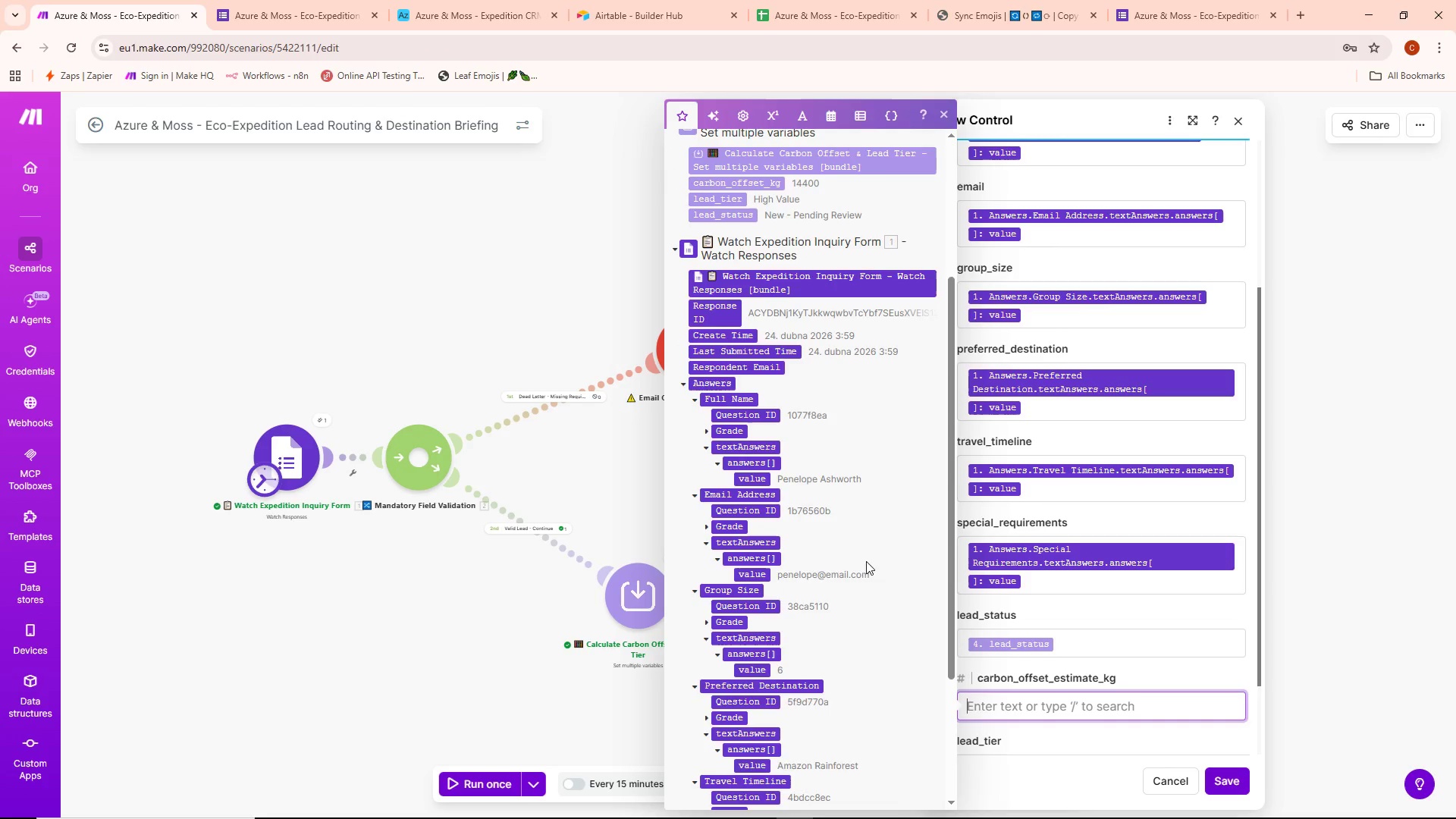 
scroll: coordinate [836, 539], scroll_direction: up, amount: 5.0
 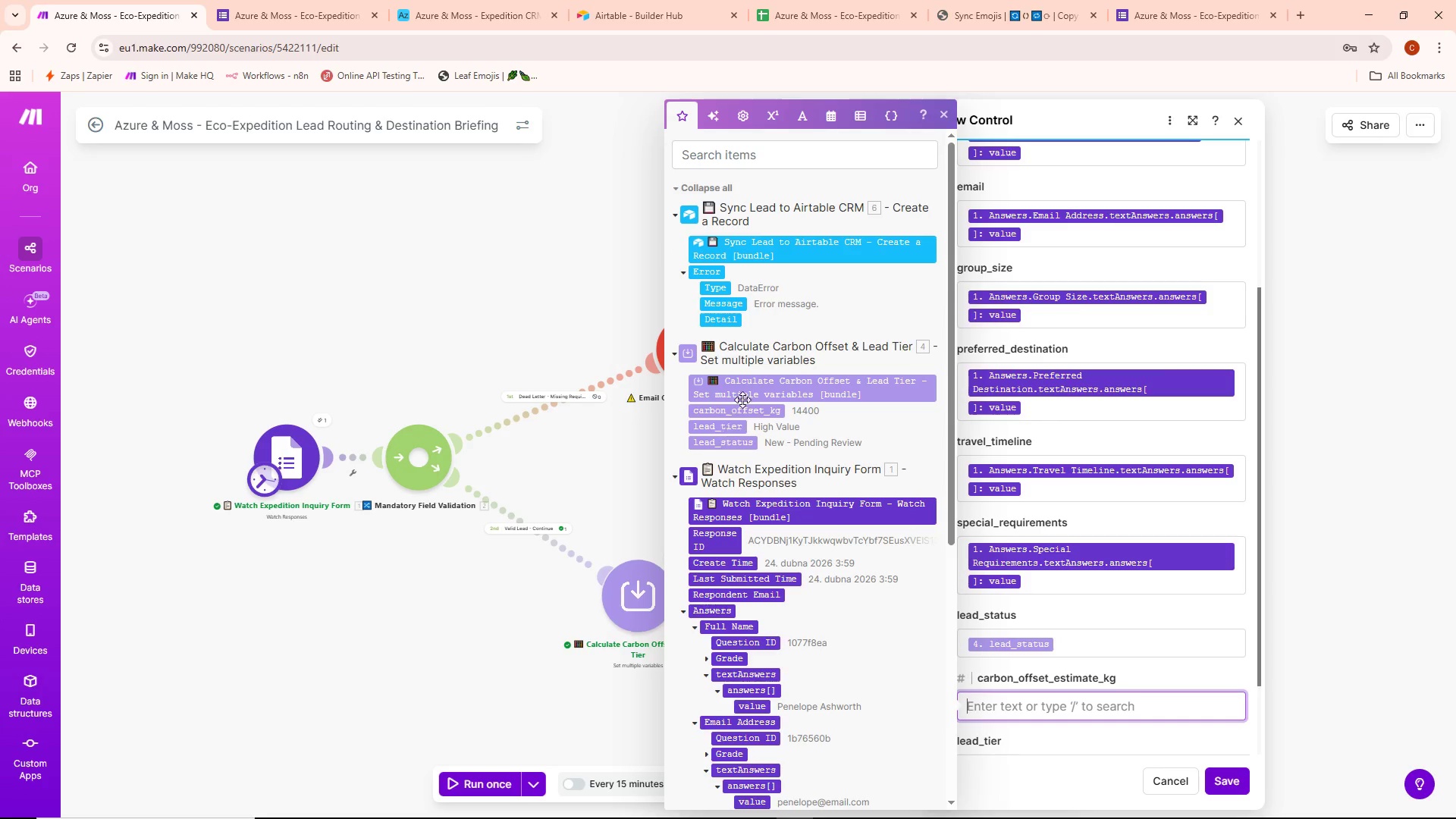 
left_click([734, 417])
 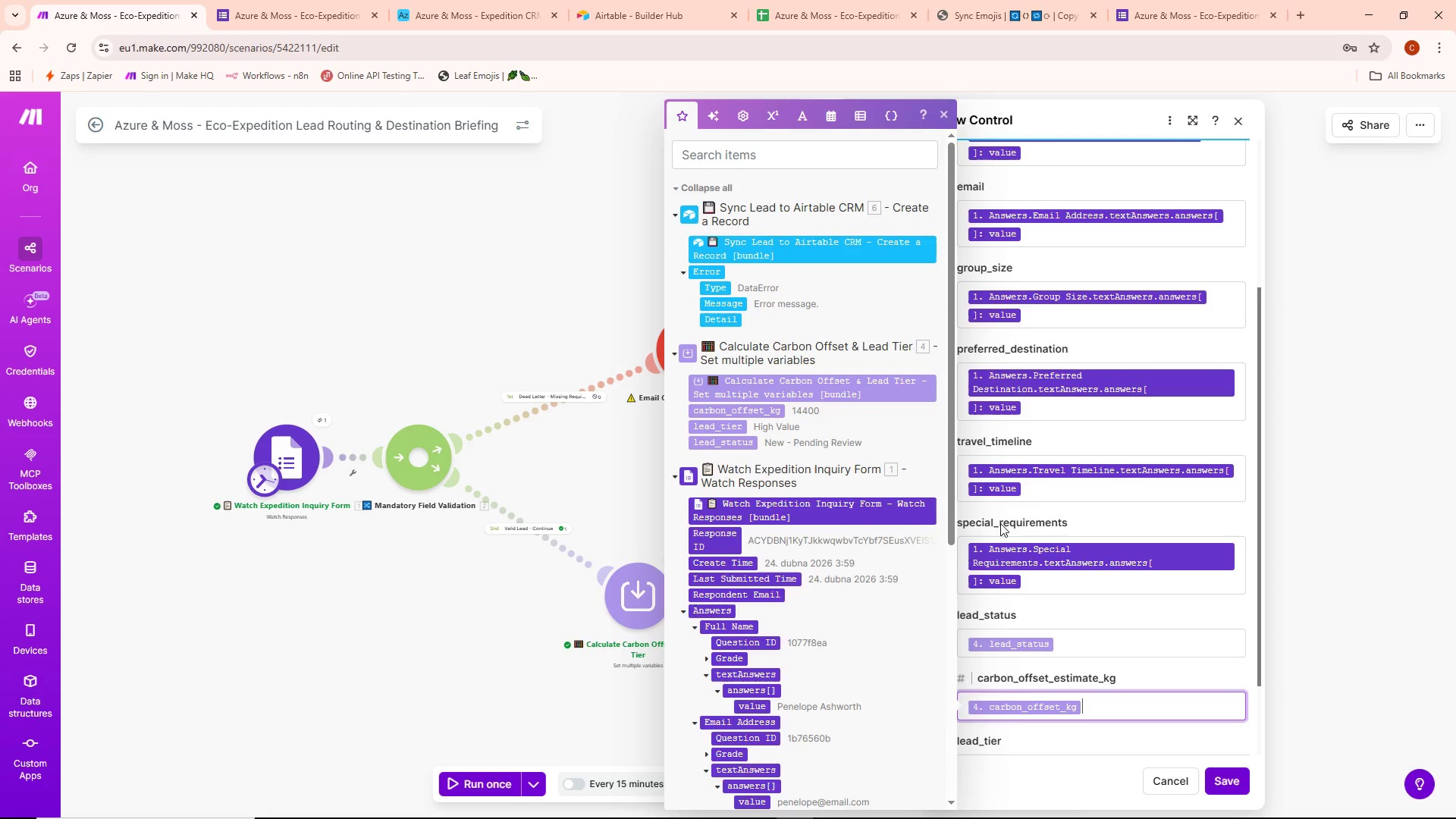 
scroll: coordinate [1009, 529], scroll_direction: down, amount: 2.0
 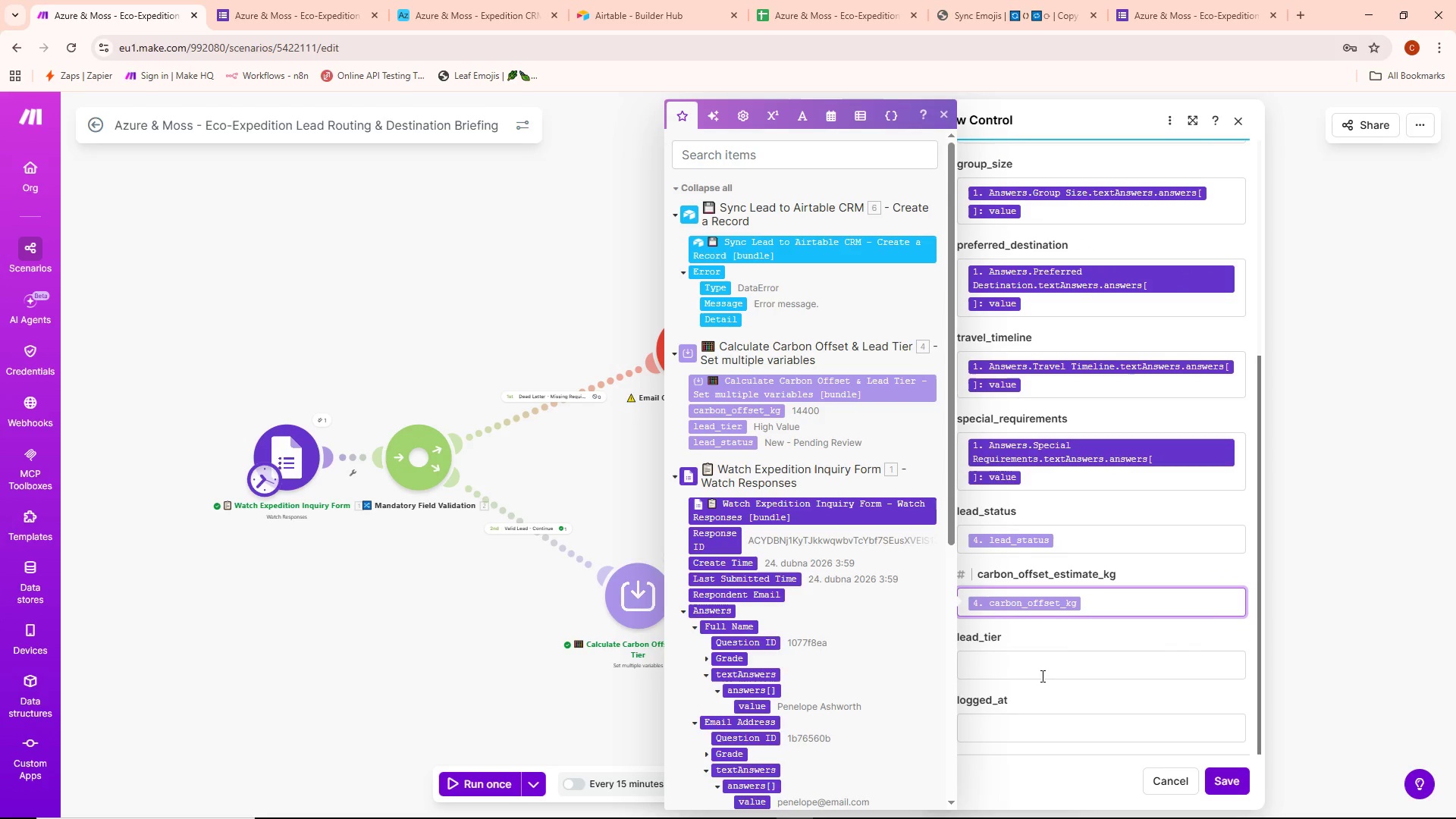 
left_click([1016, 670])
 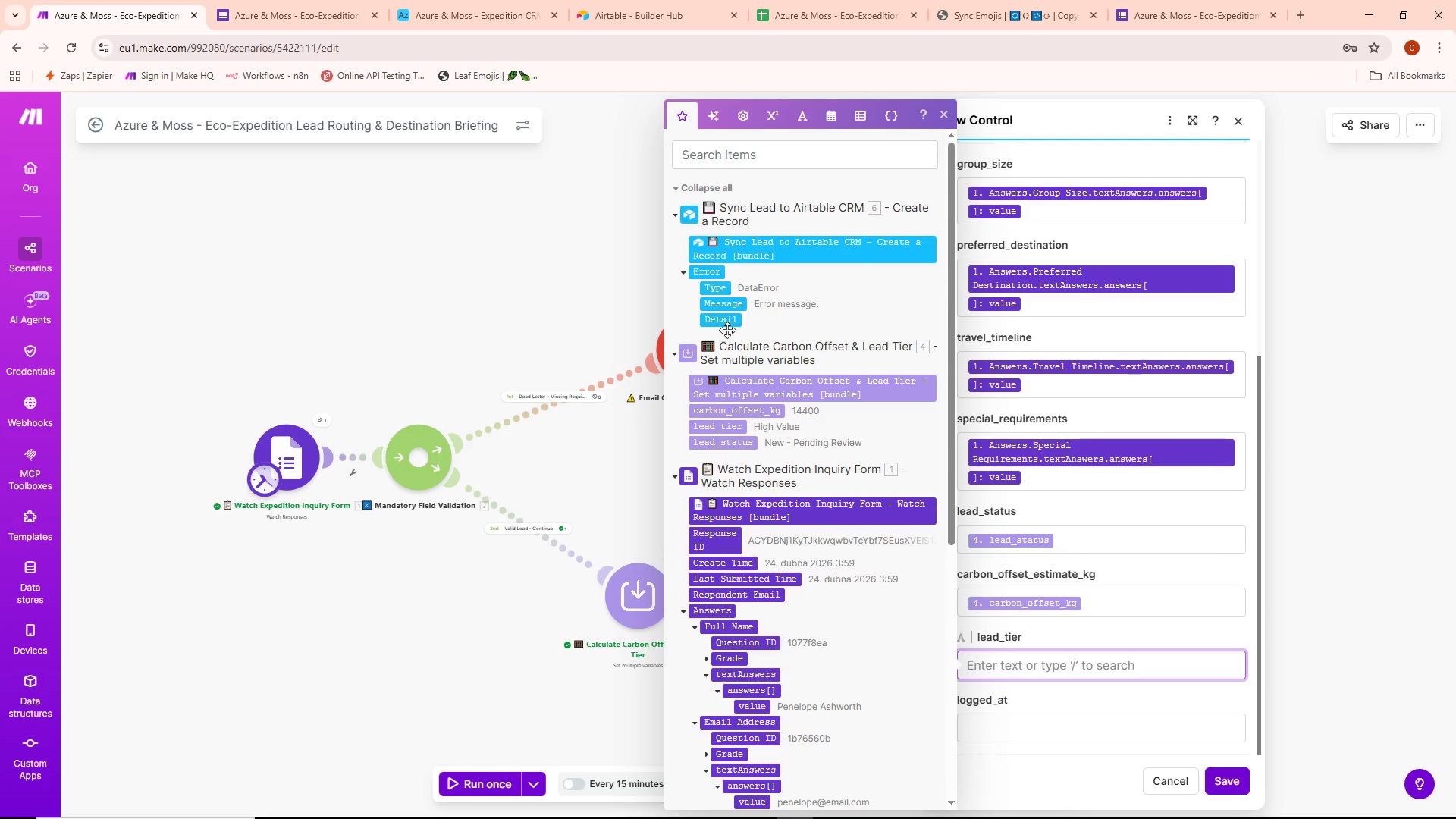 
left_click([724, 431])
 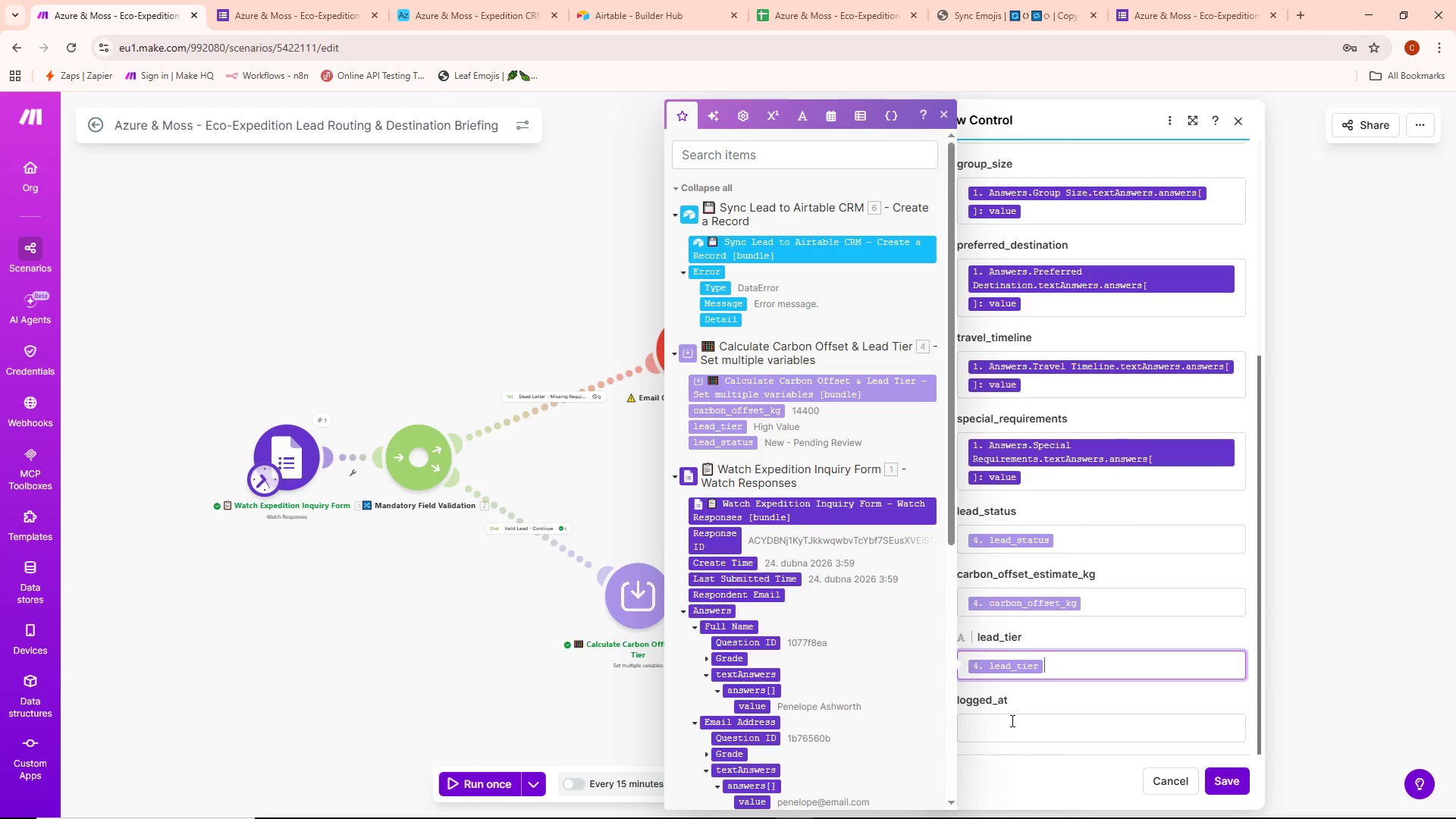 
left_click([1011, 720])
 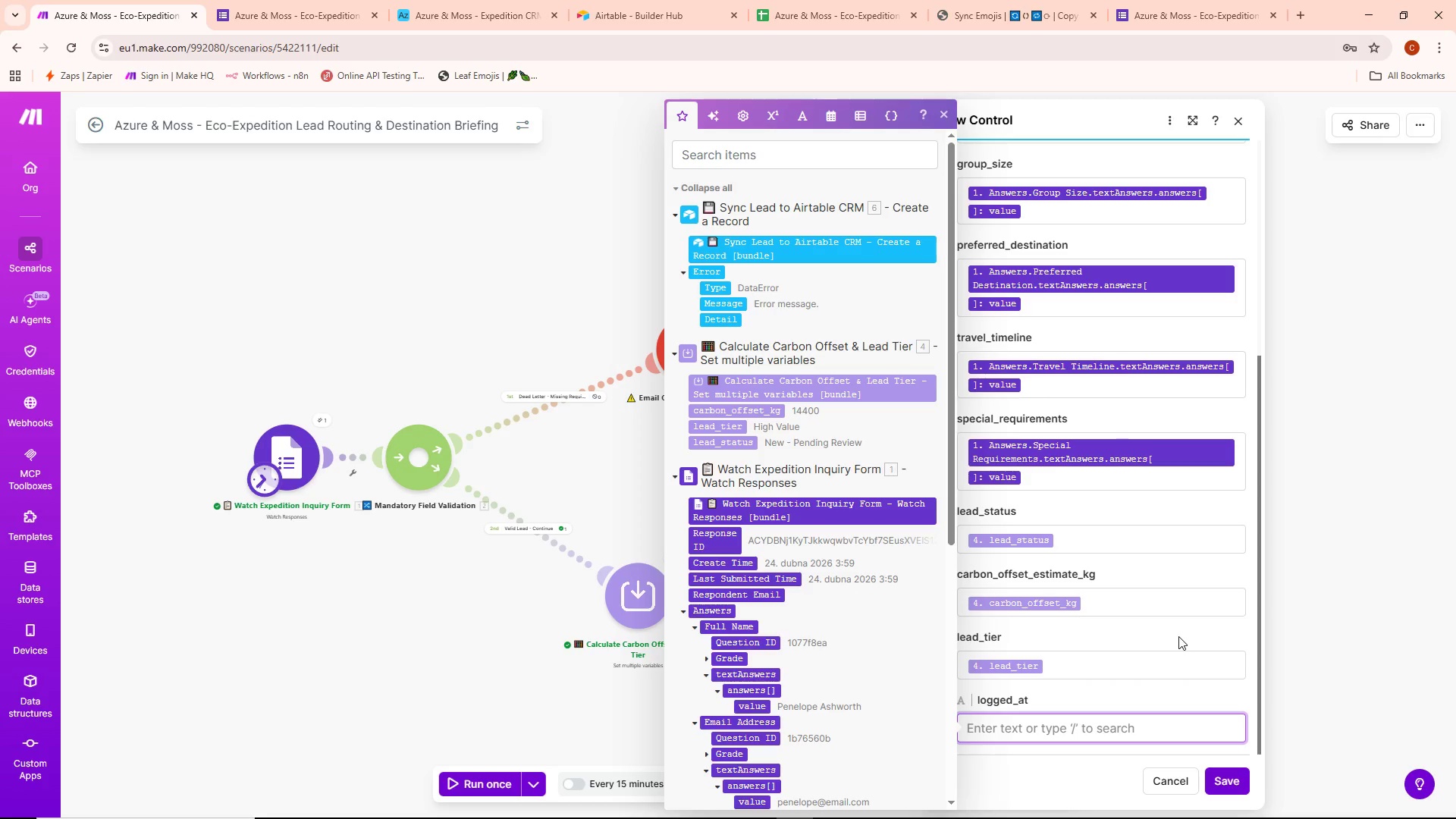 
wait(14.11)
 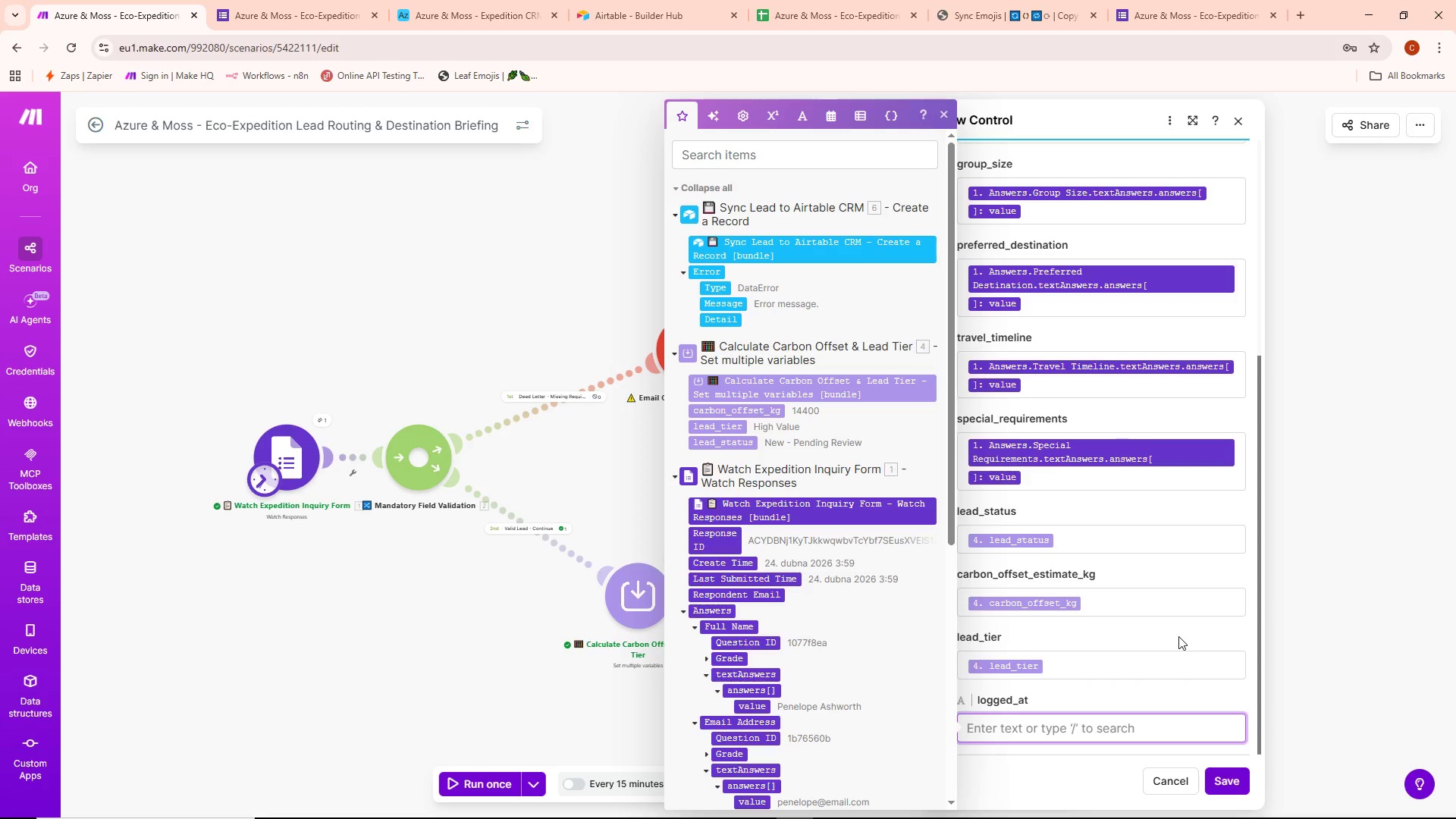 
type(formatDate())
key(Backspace)
 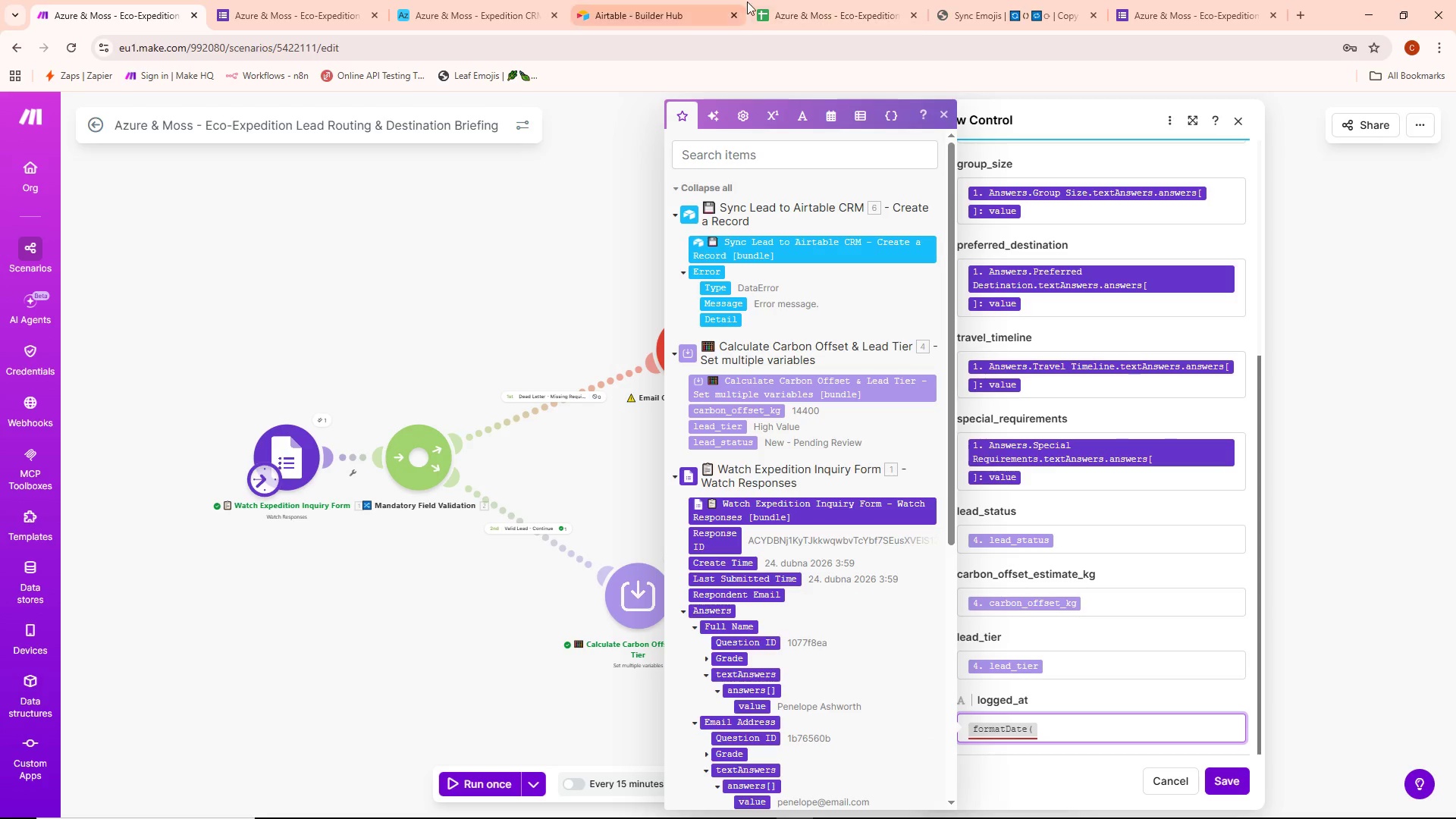 
left_click([831, 122])
 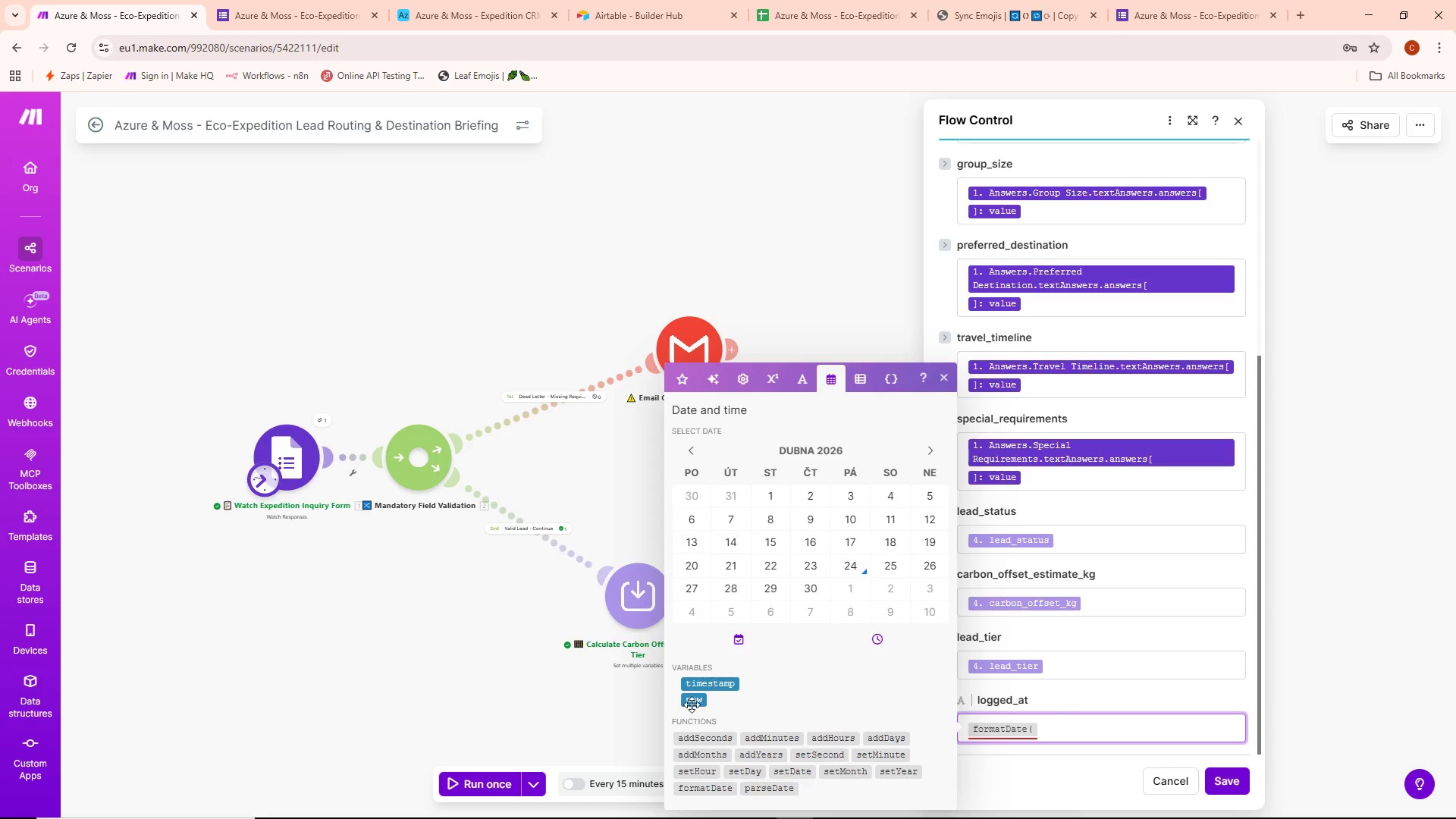 
left_click([695, 701])
 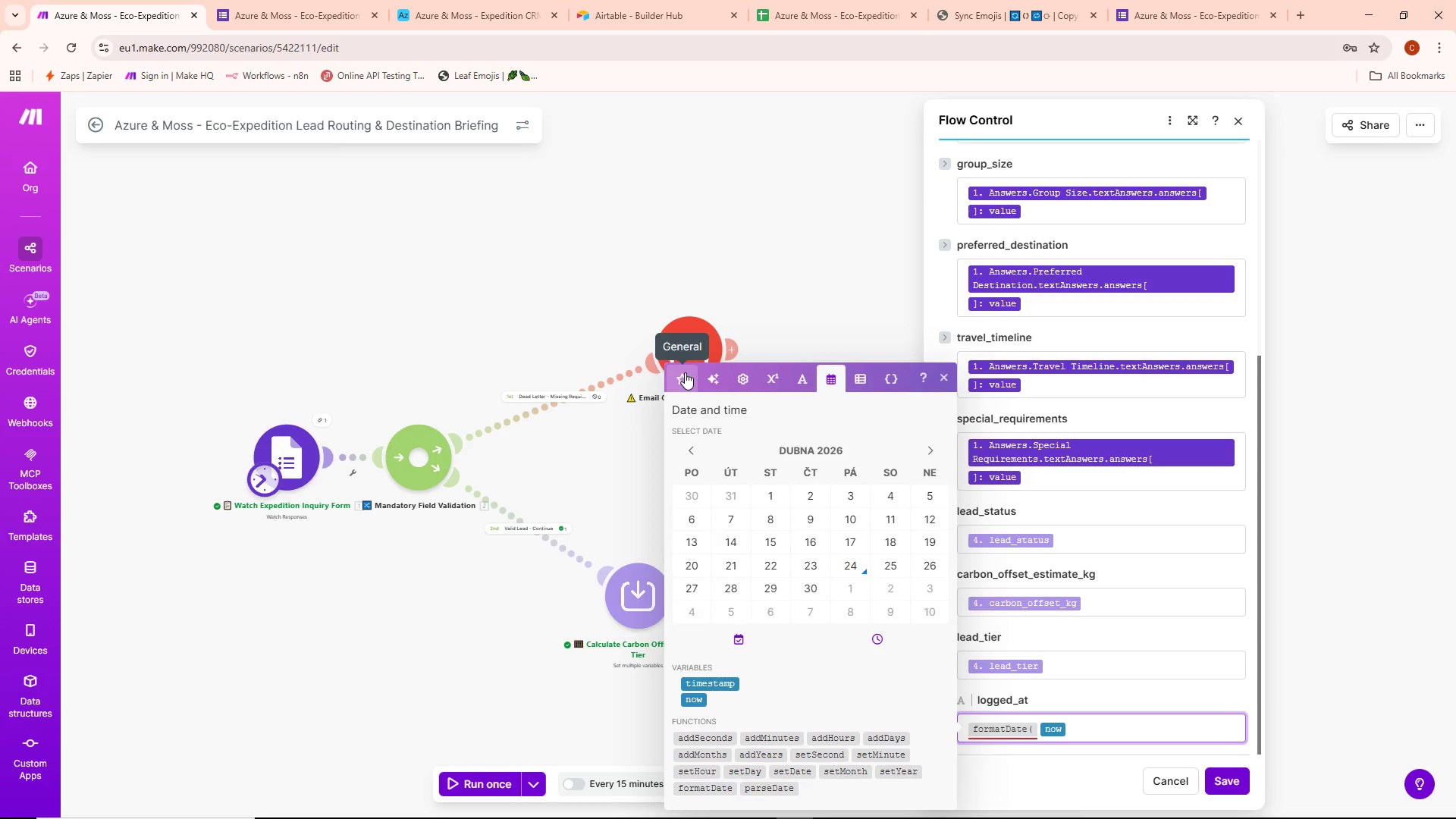 
left_click([685, 372])
 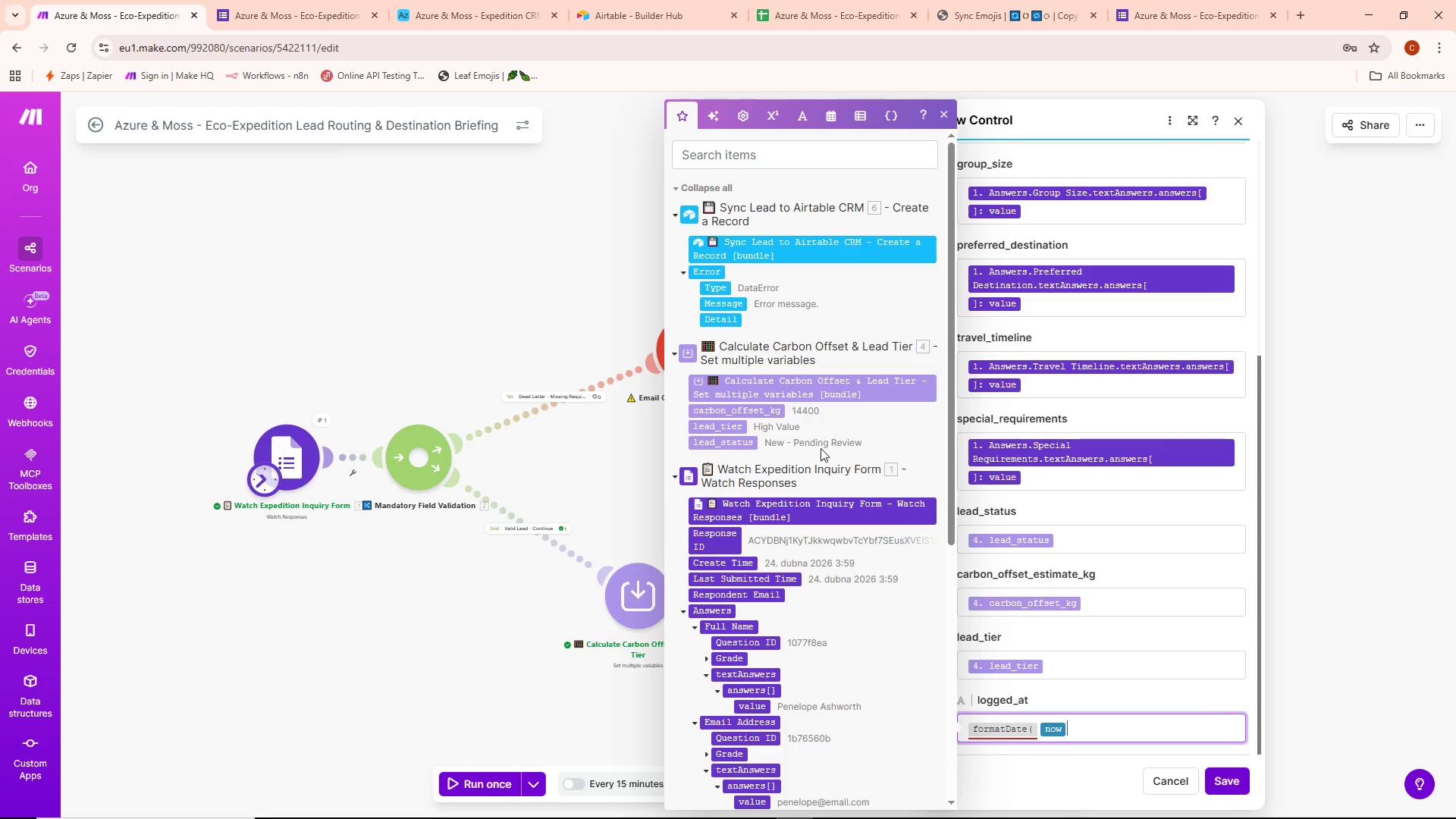 
type(;MM/DD/YY HH:mm))
 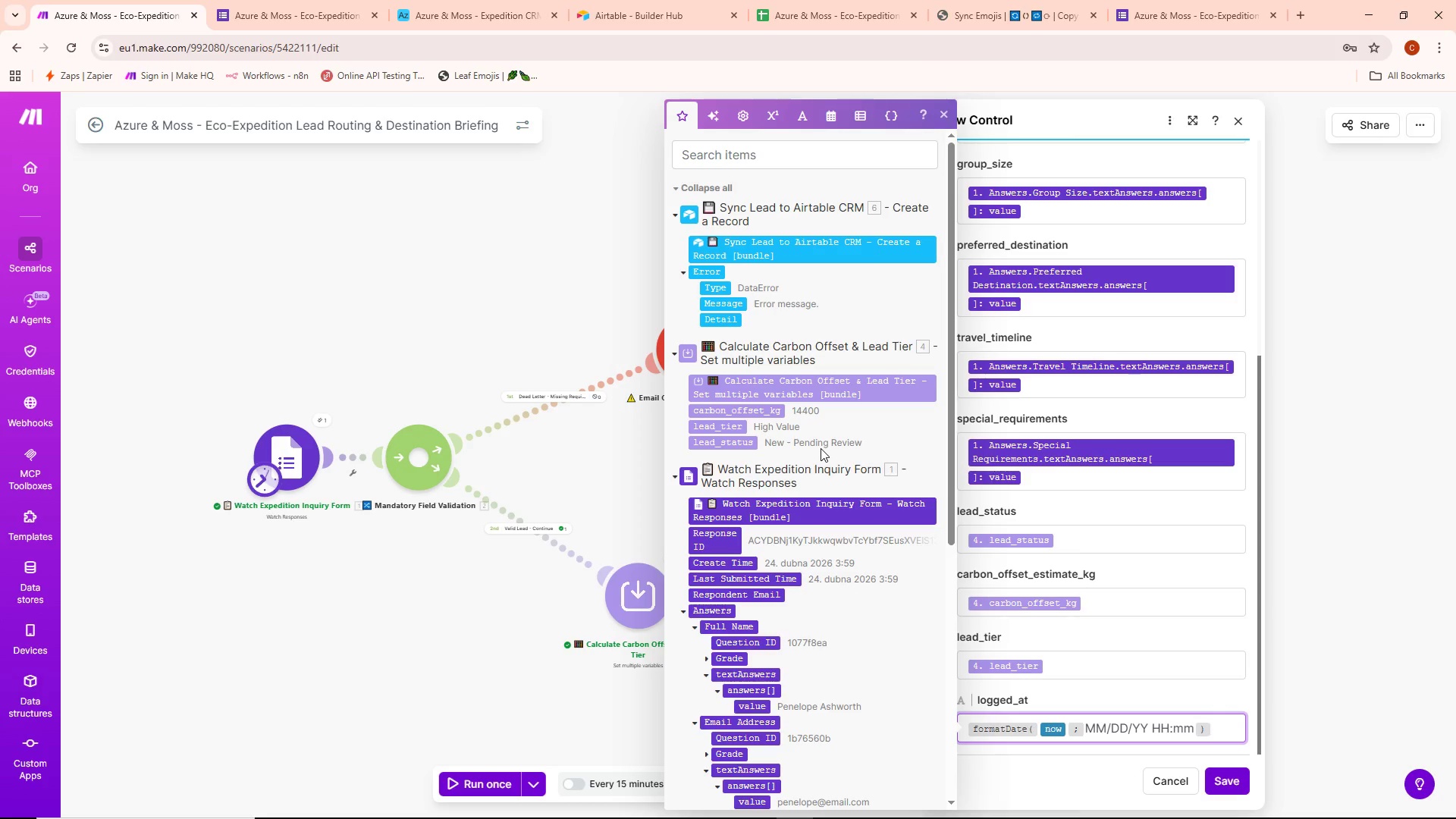 
scroll: coordinate [1057, 244], scroll_direction: up, amount: 9.0
 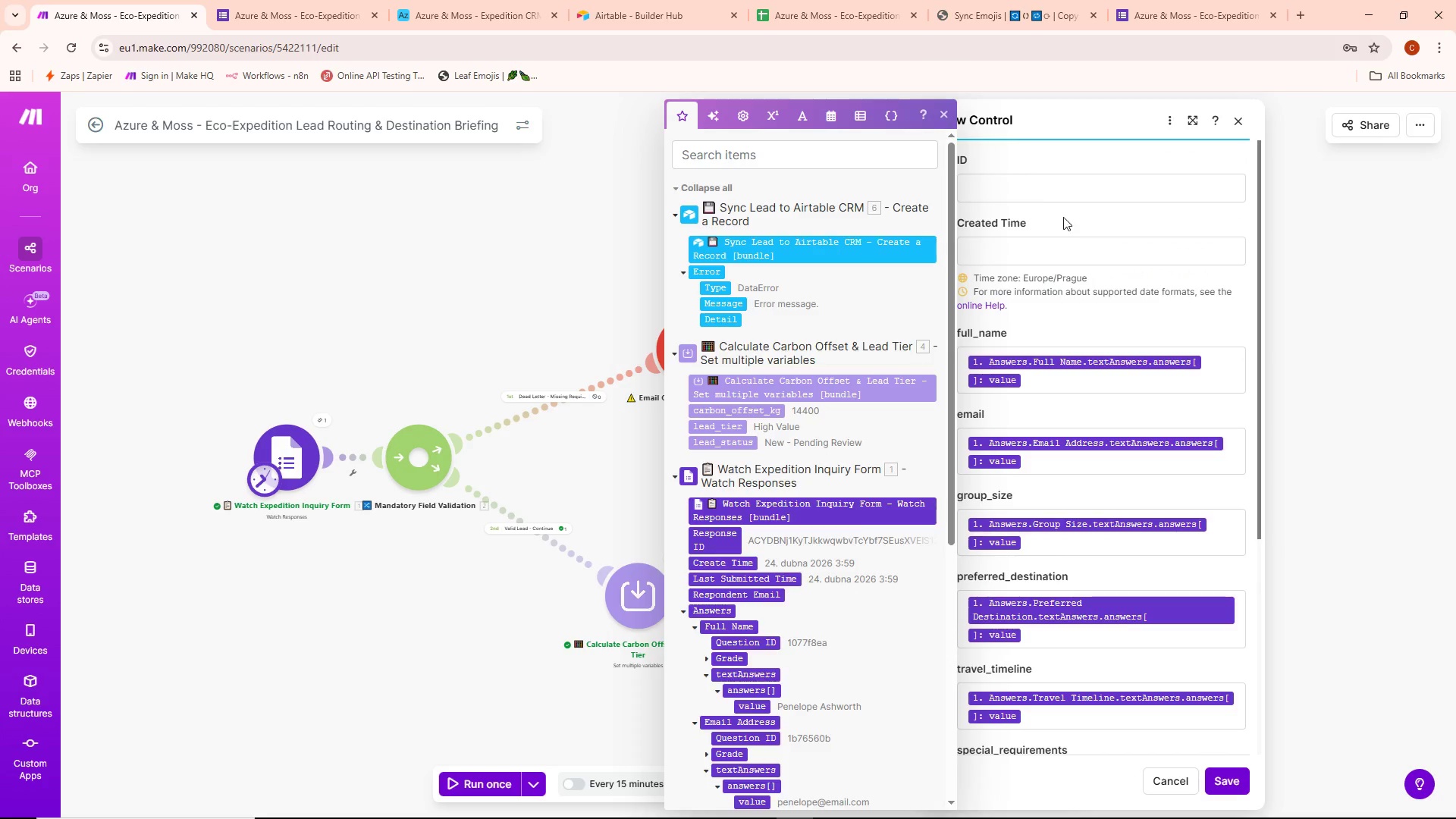 
left_click([1066, 206])
 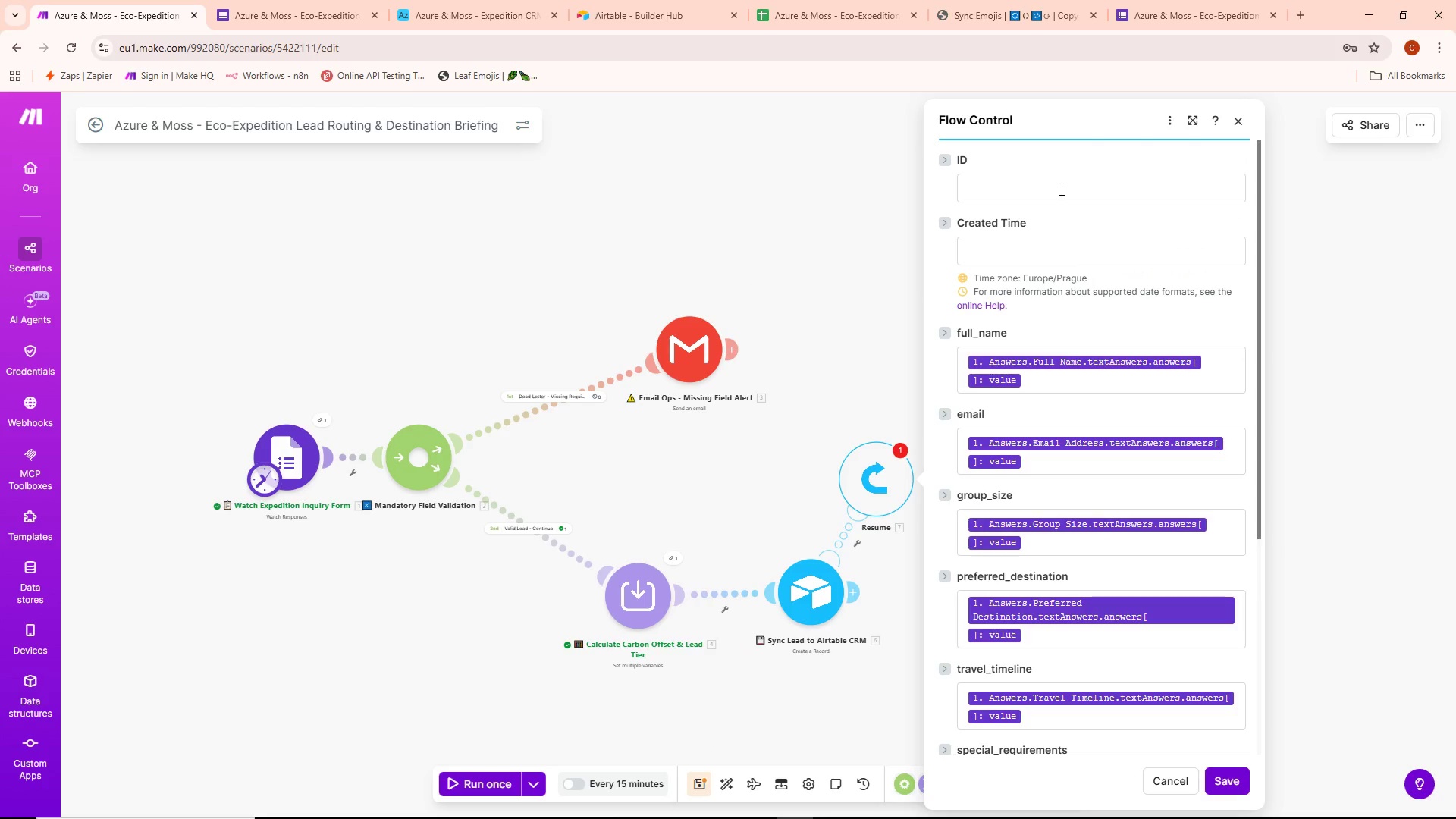 
left_click([1060, 188])
 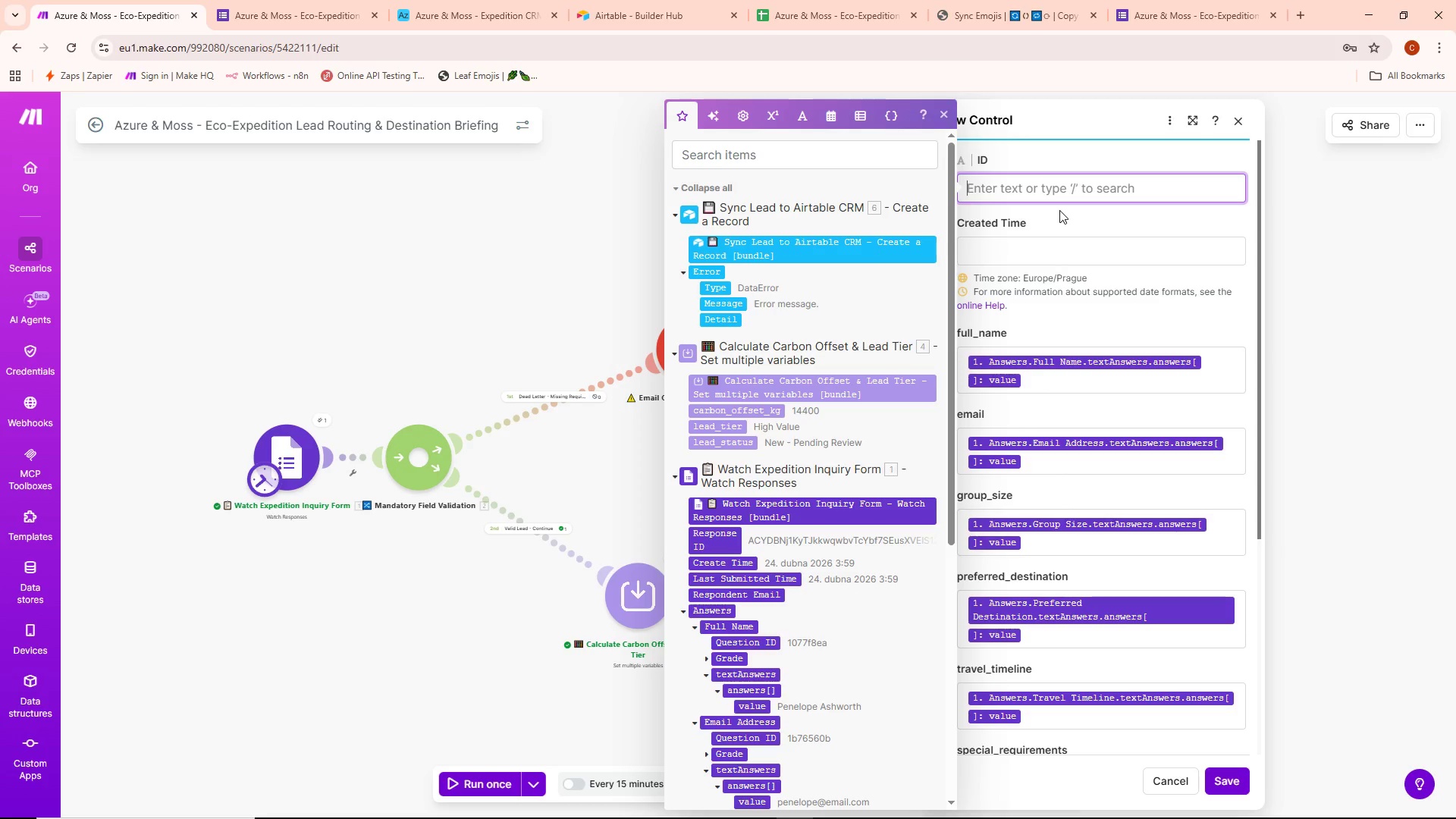 
wait(21.41)
 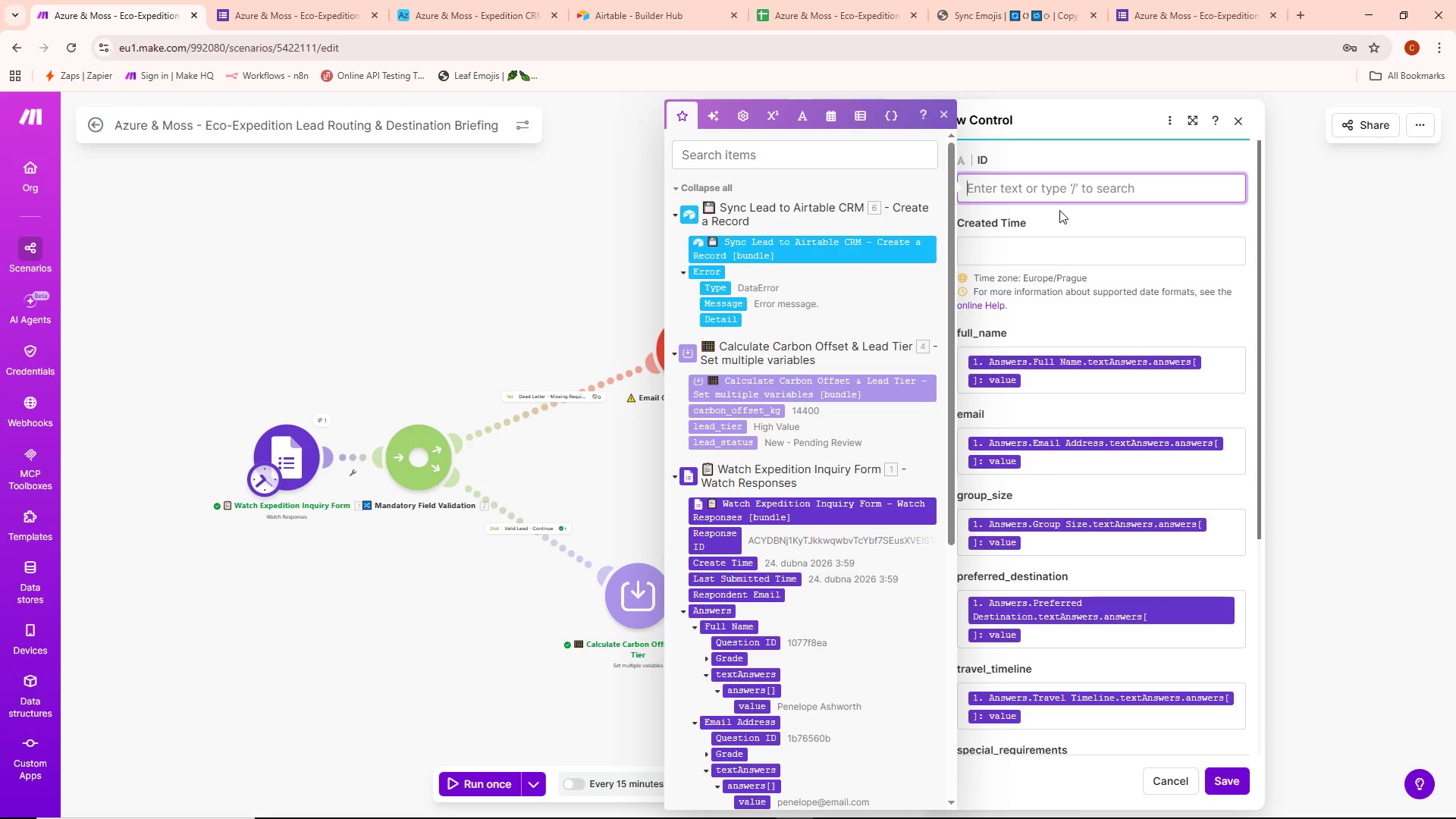 
left_click([1051, 221])
 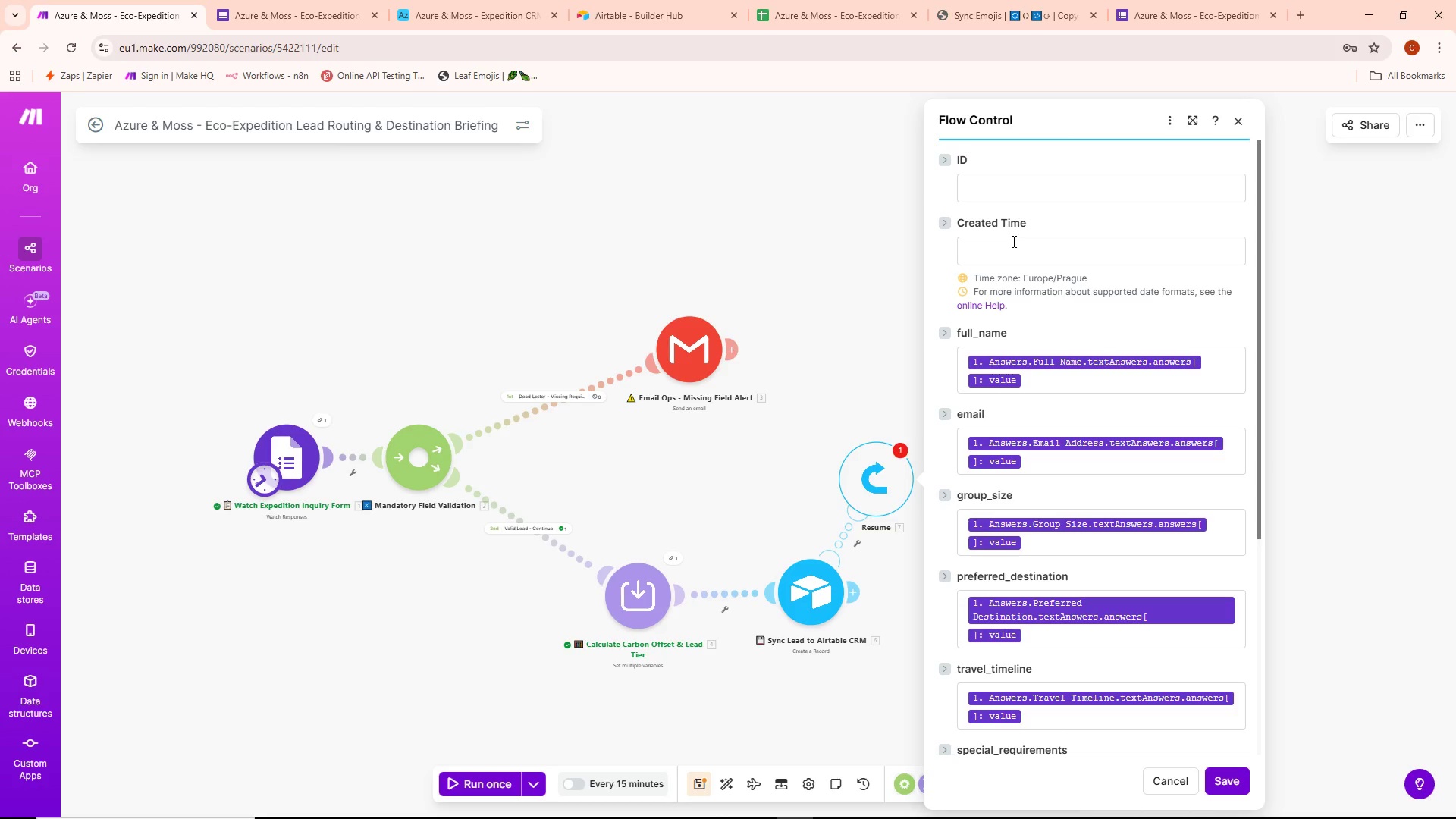 
wait(18.83)
 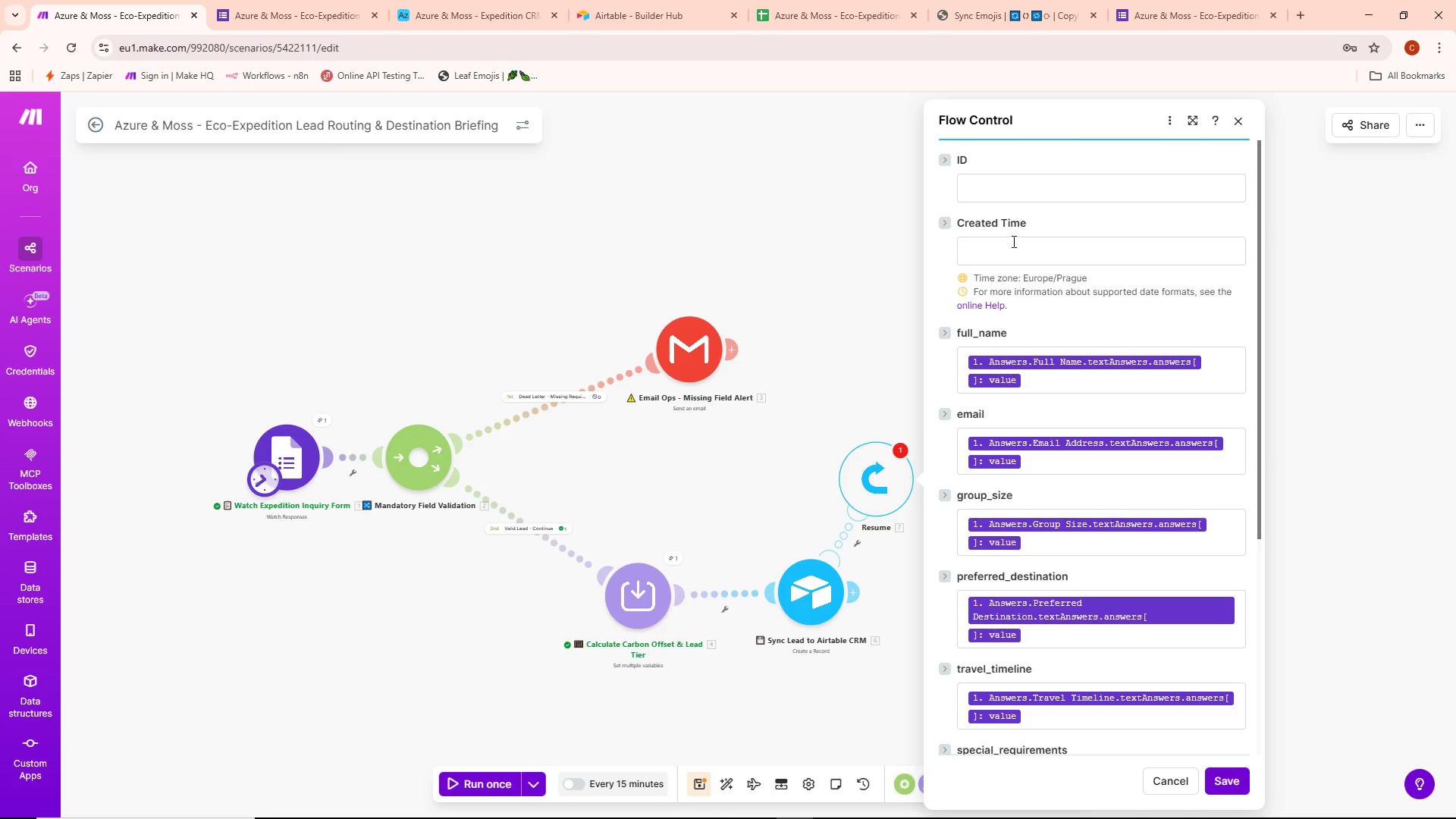 
scroll: coordinate [1156, 548], scroll_direction: down, amount: 6.0
 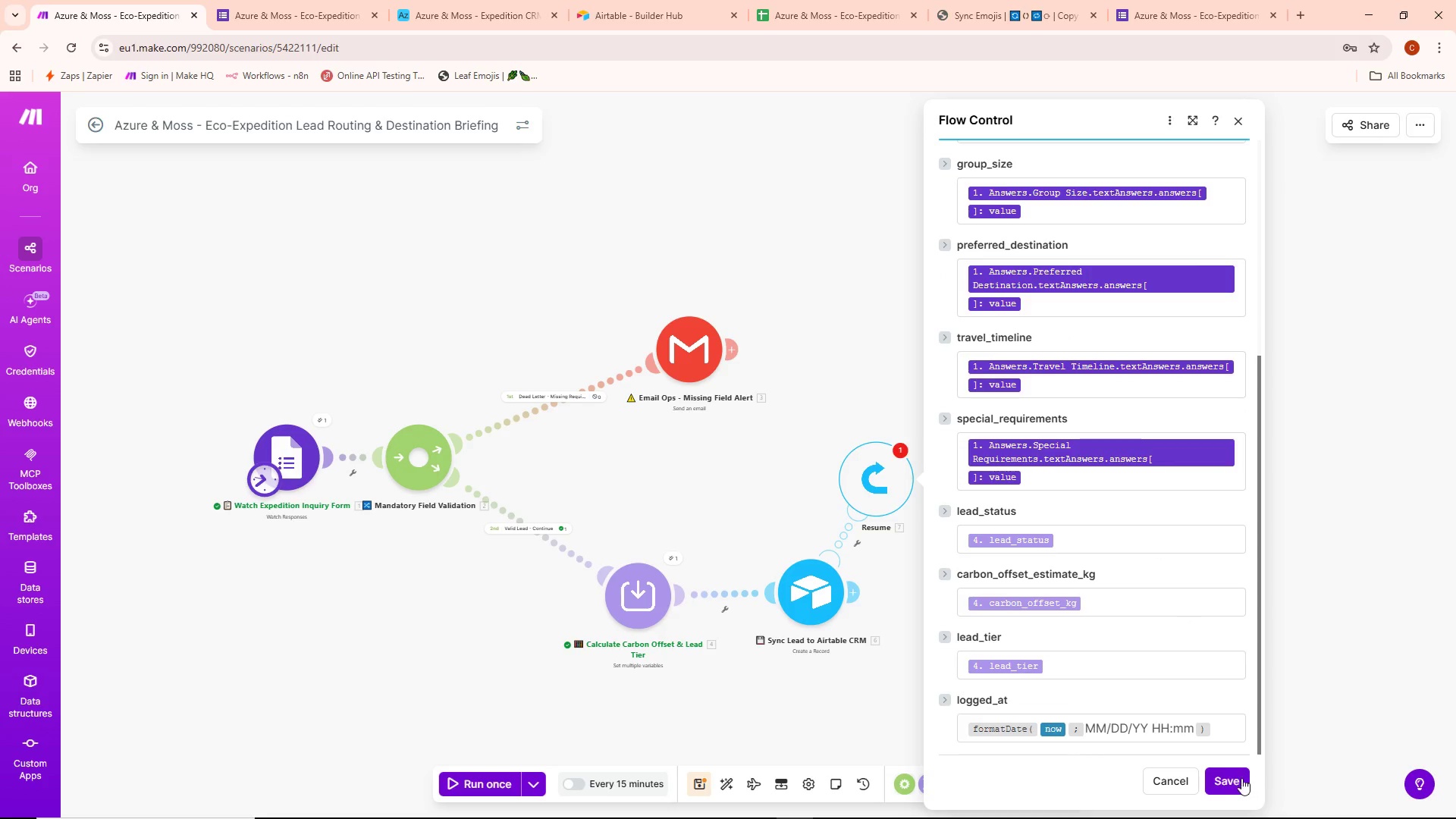 
left_click([1237, 778])
 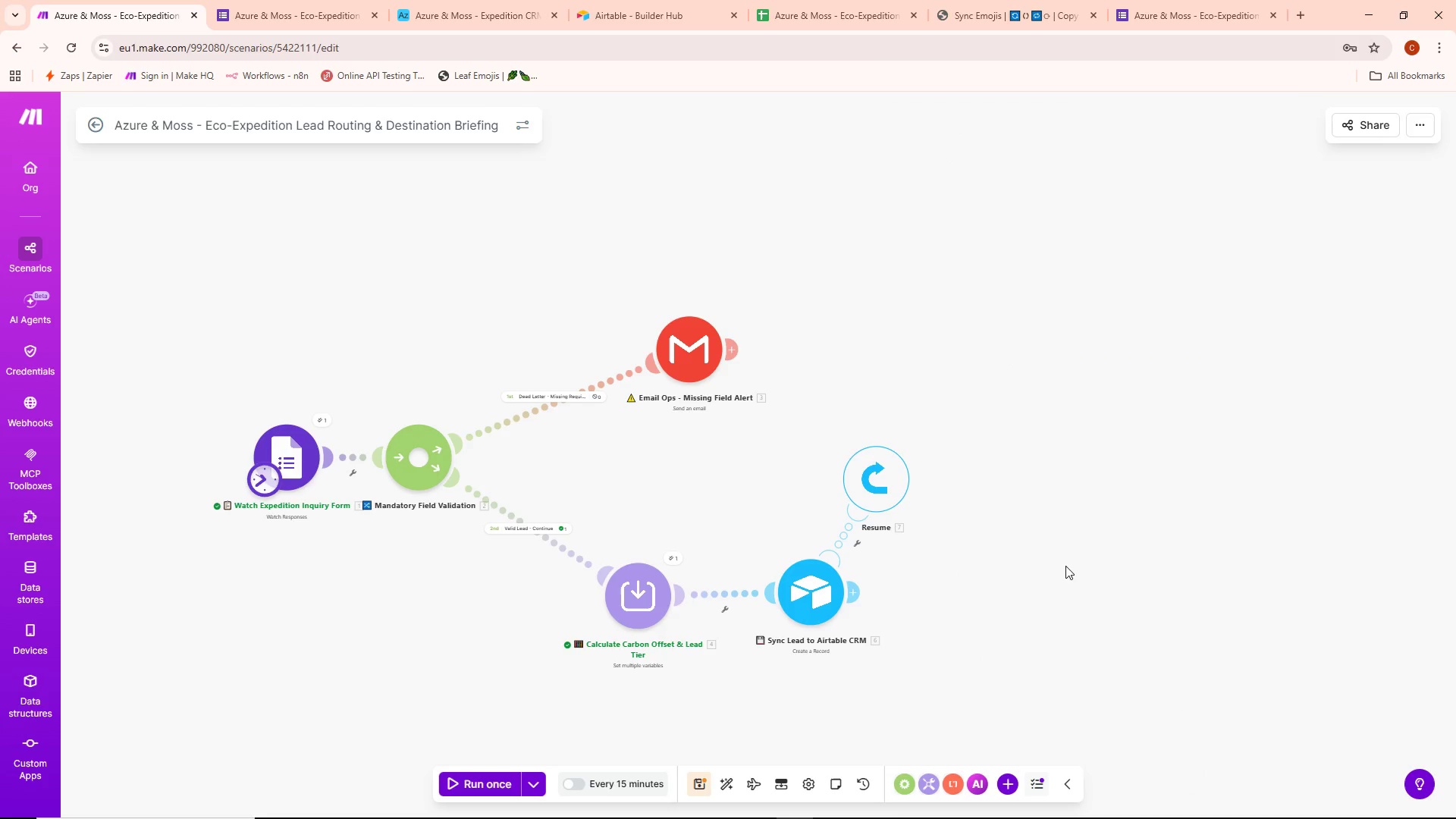 
right_click([852, 494])
 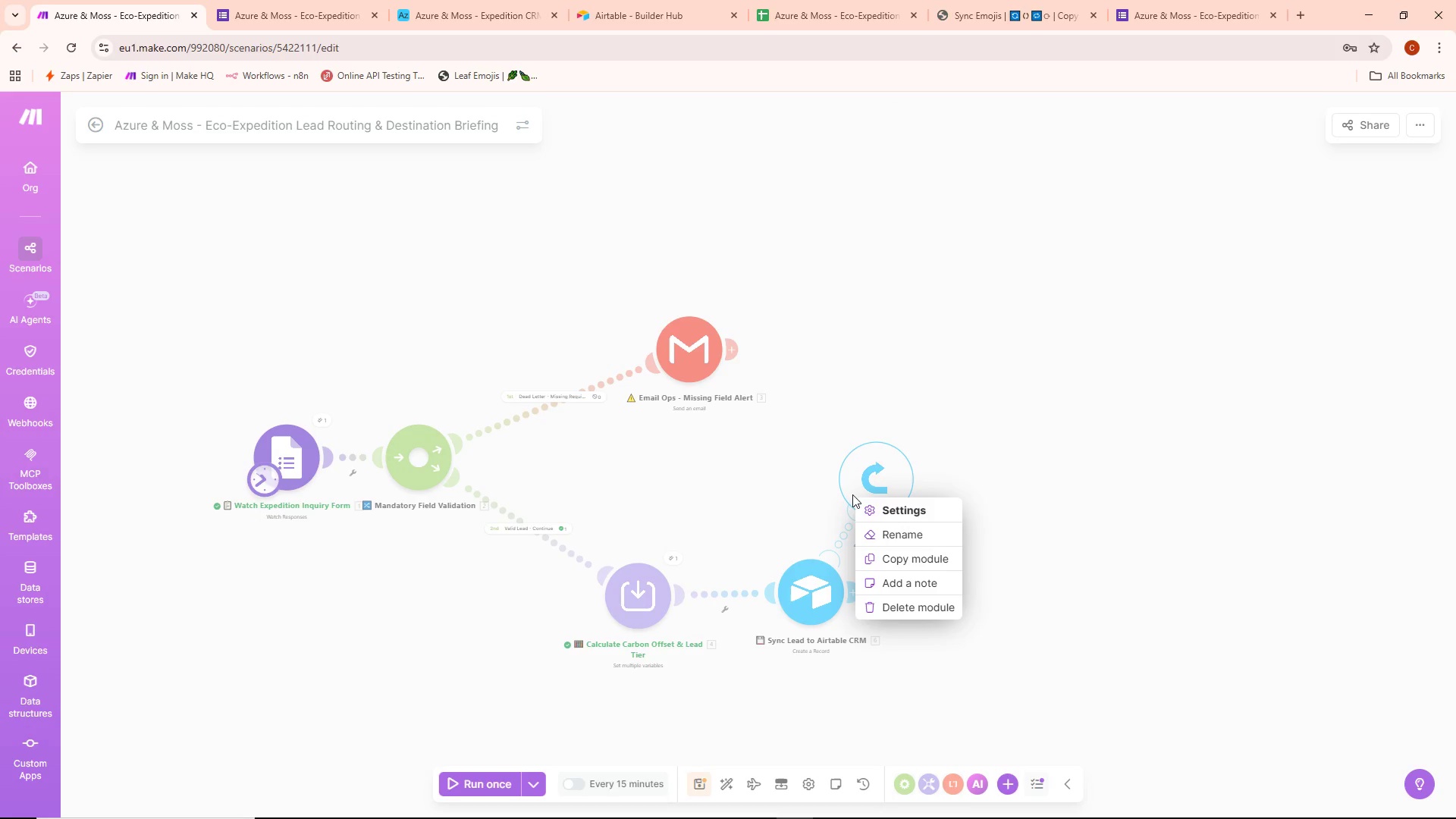 
mouse_move([993, 370])
 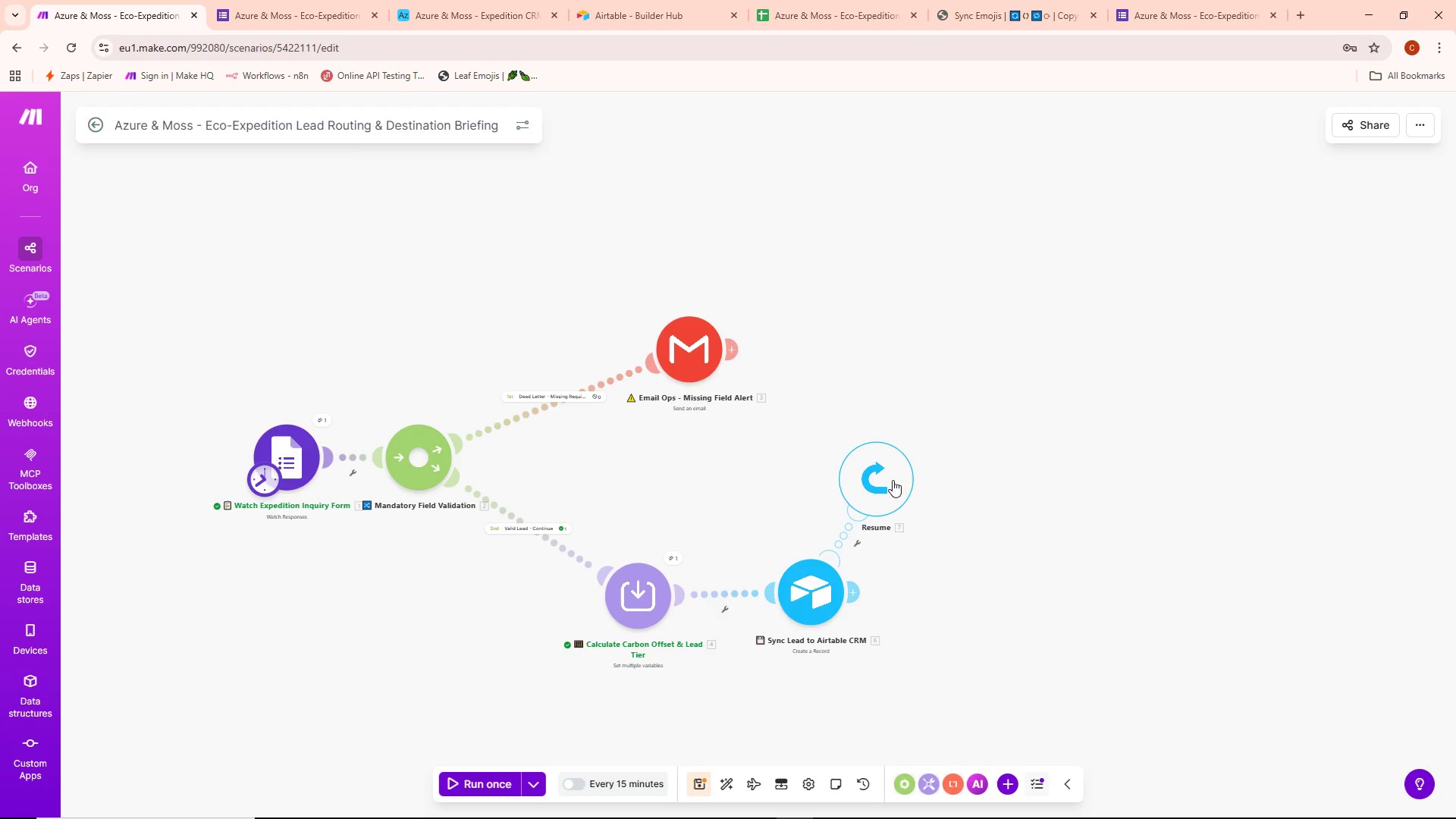 
left_click_drag(start_coordinate=[886, 486], to_coordinate=[892, 465])
 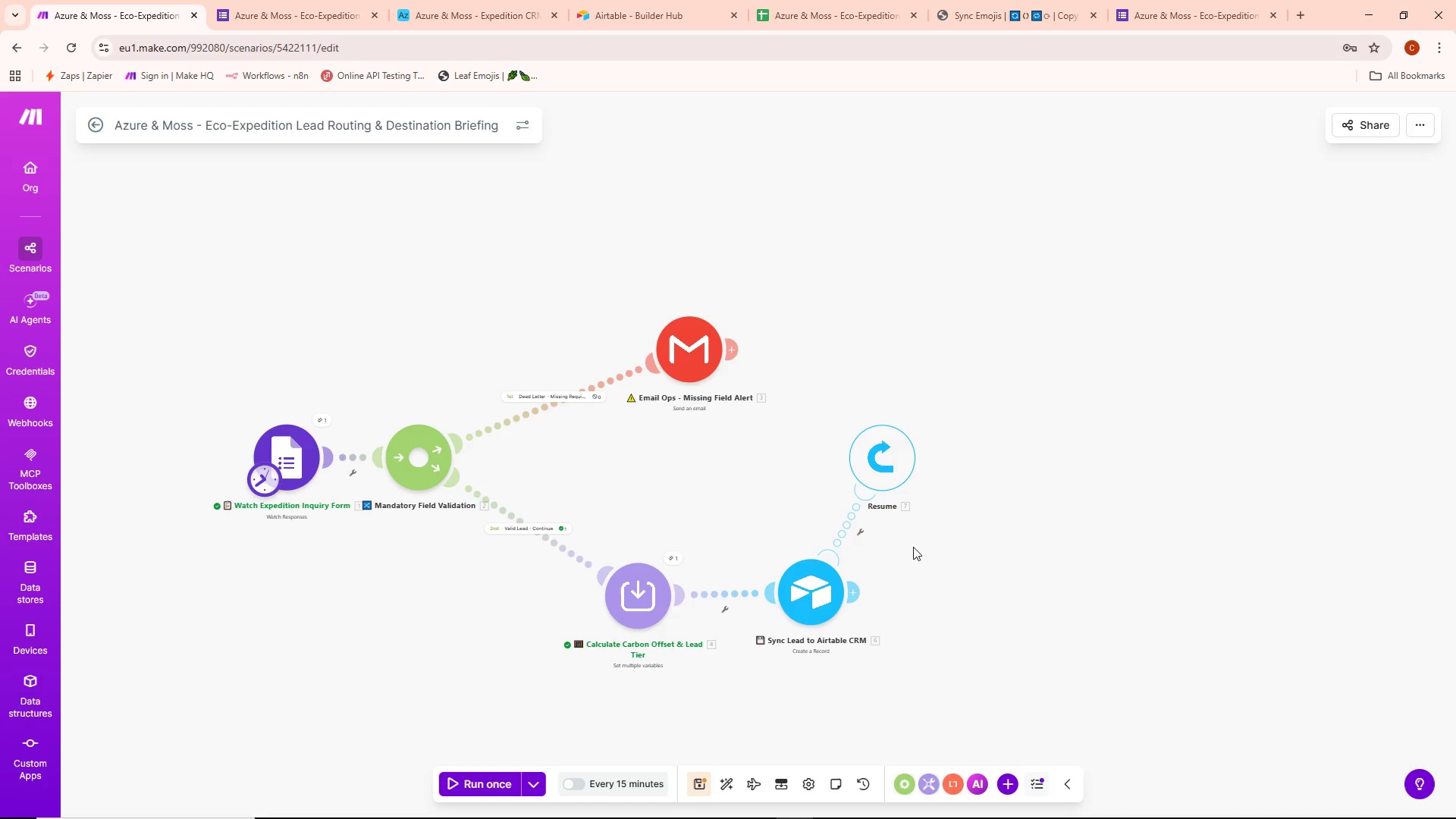 
left_click([853, 595])
 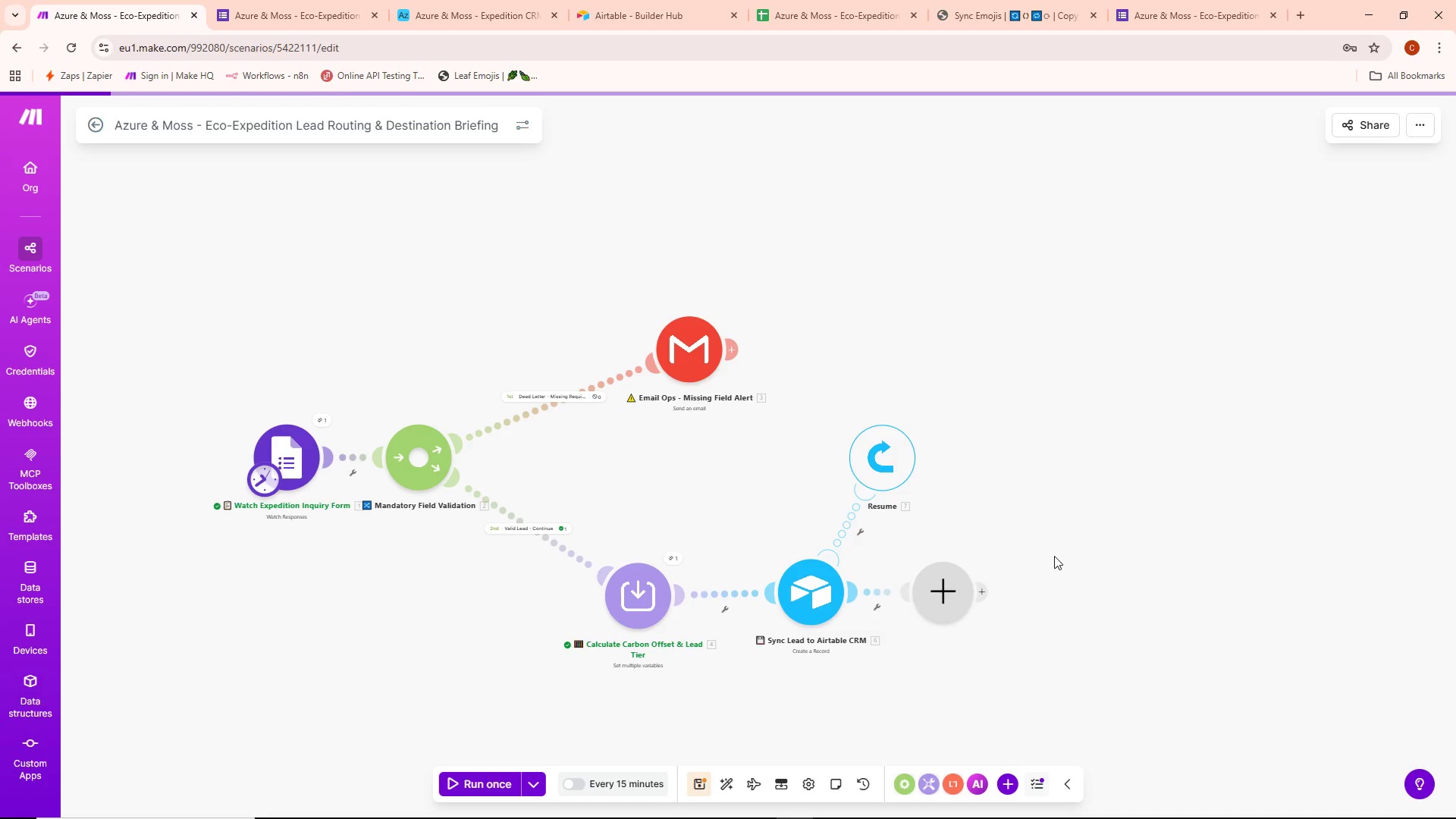 
mouse_move([1053, 532])
 